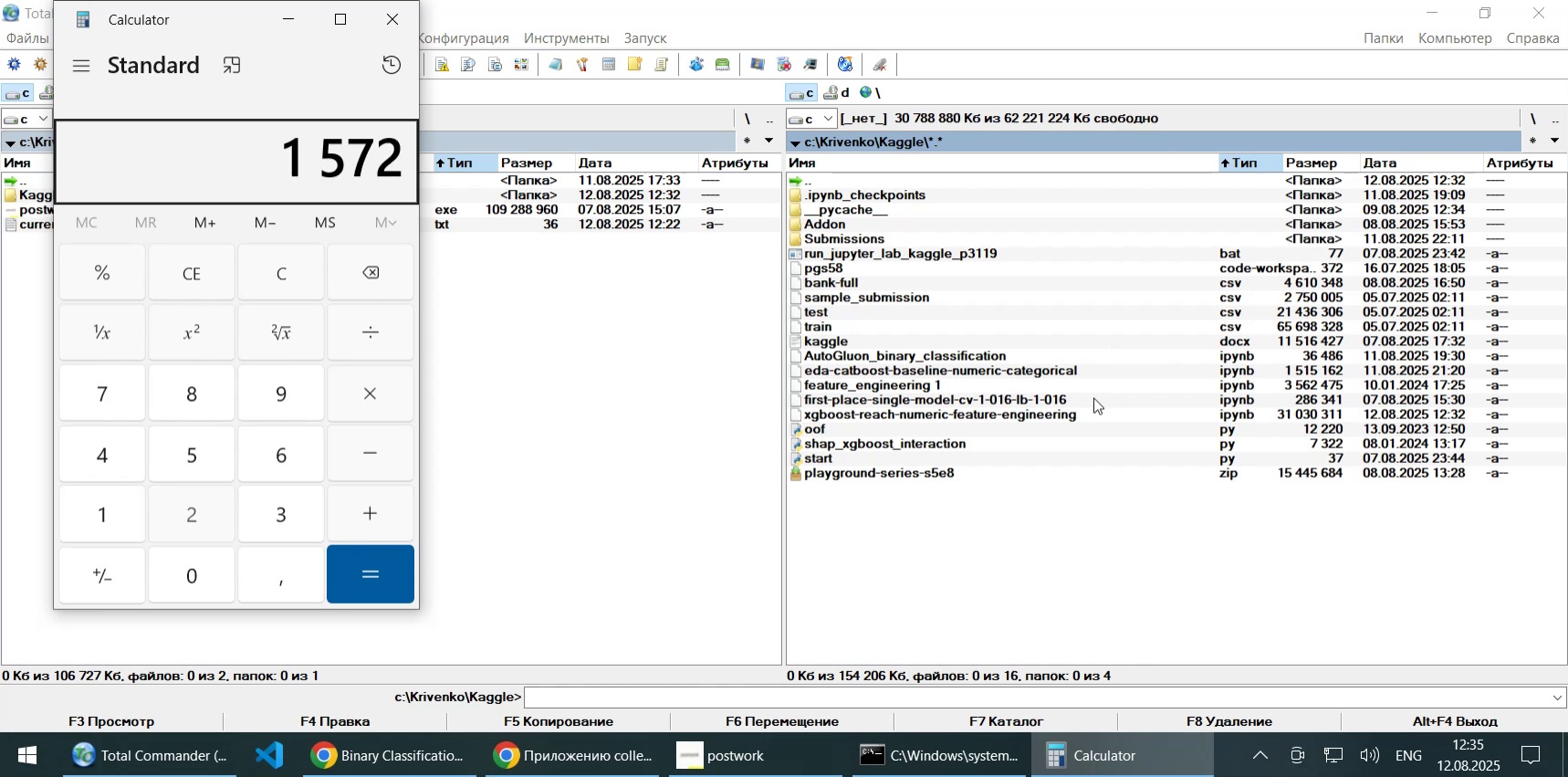 
key(Numpad2)
 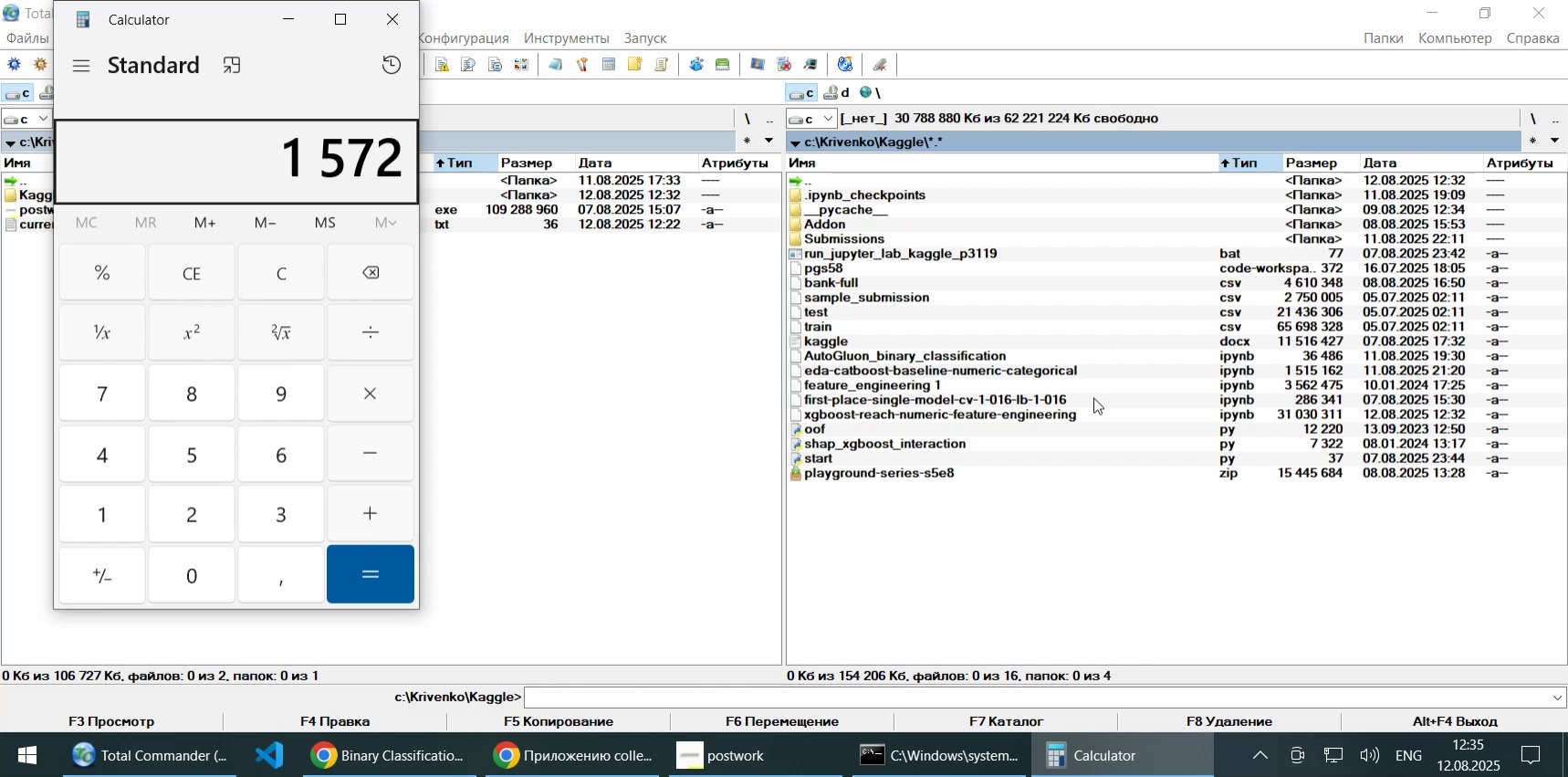 
key(NumpadDivide)
 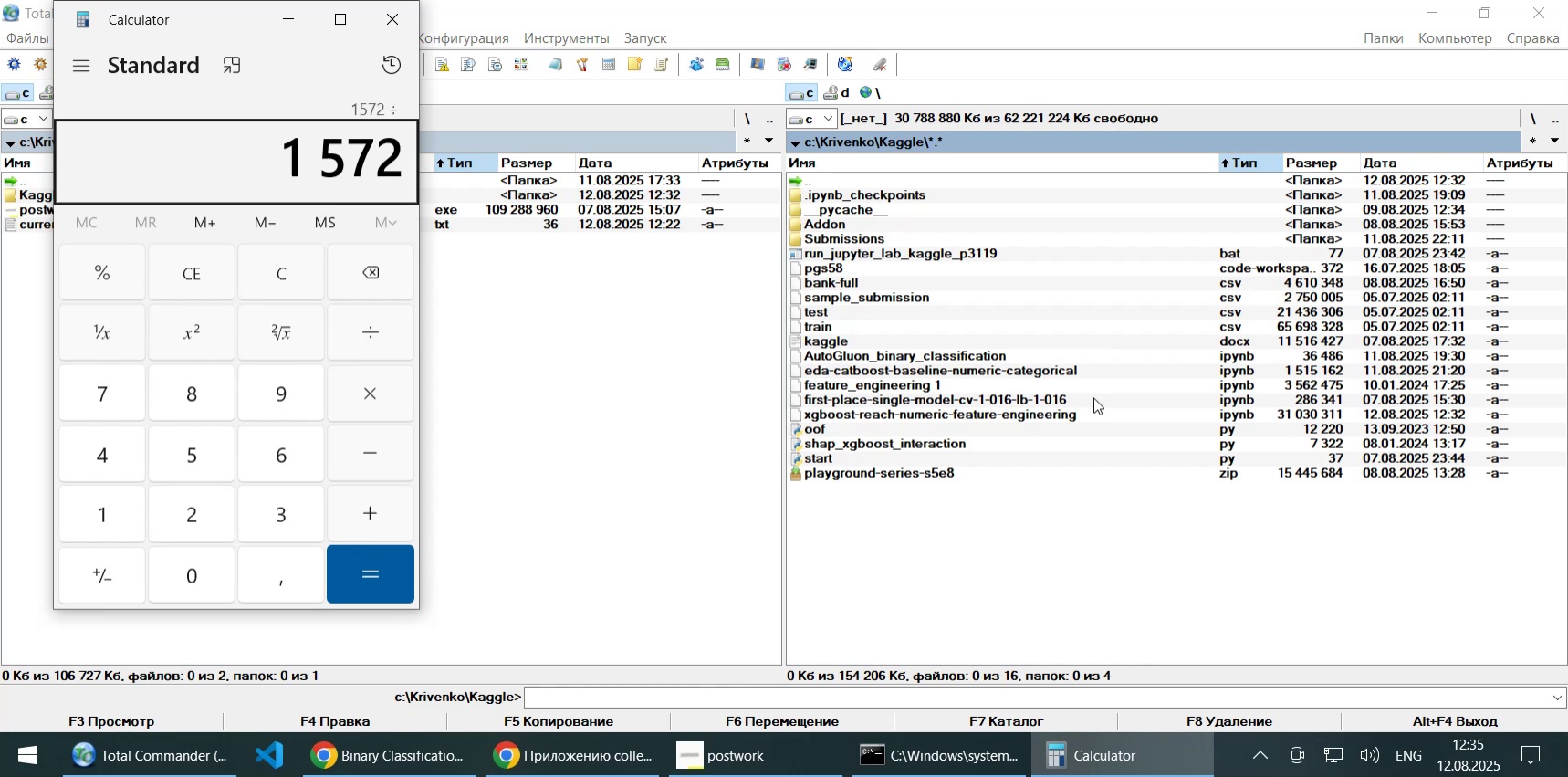 
key(Escape)
 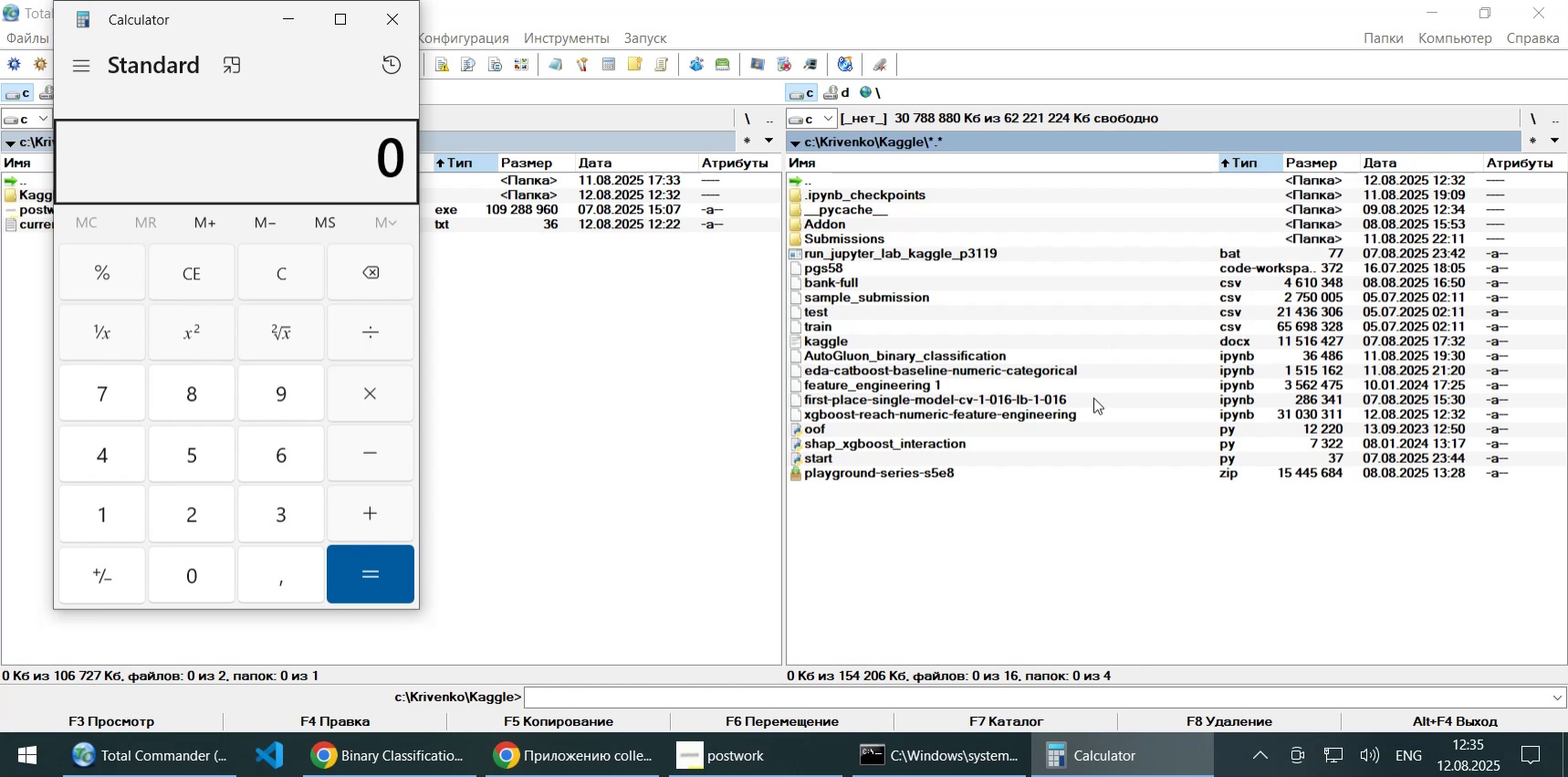 
key(Escape)
 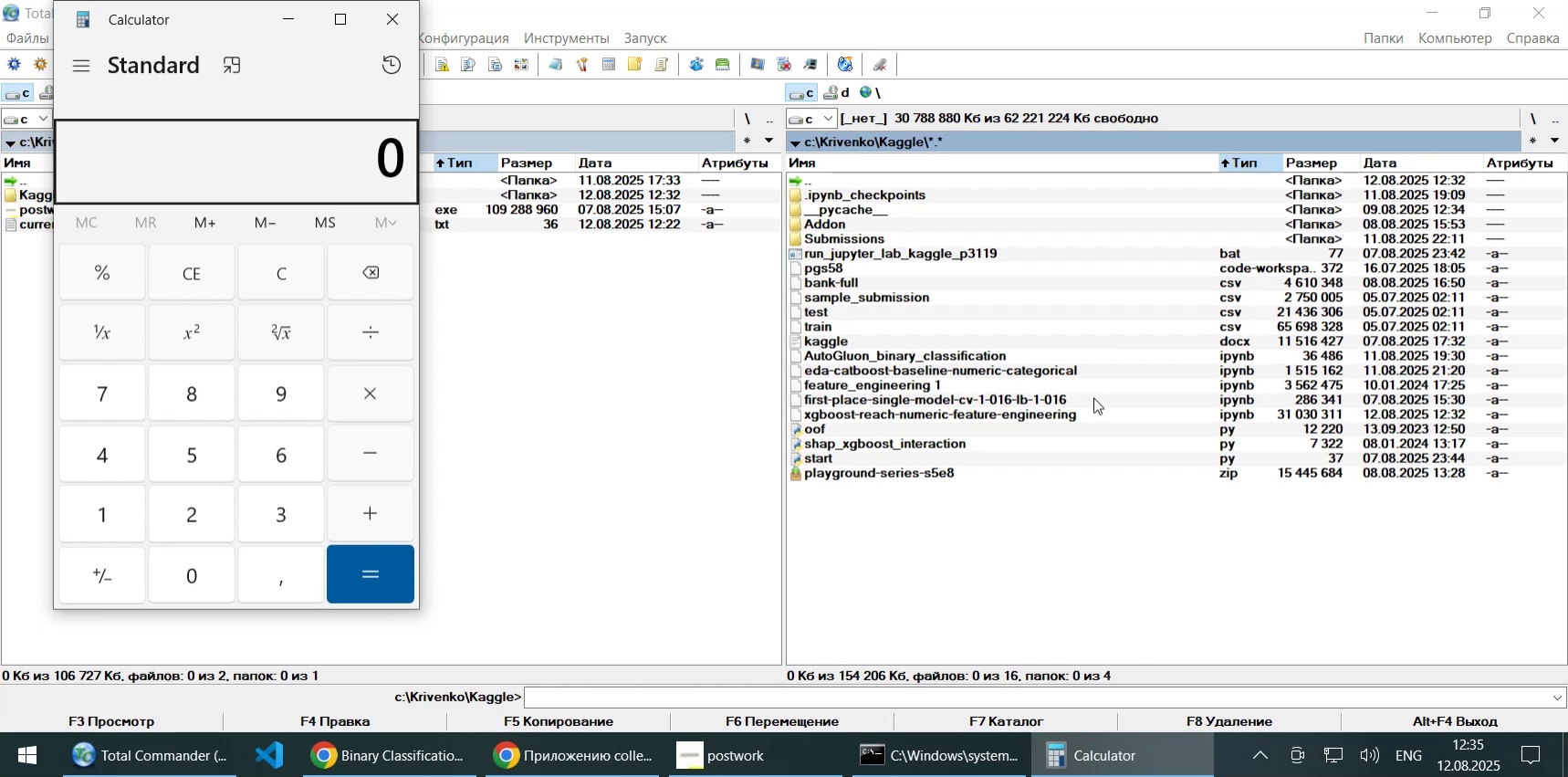 
key(Numpad2)
 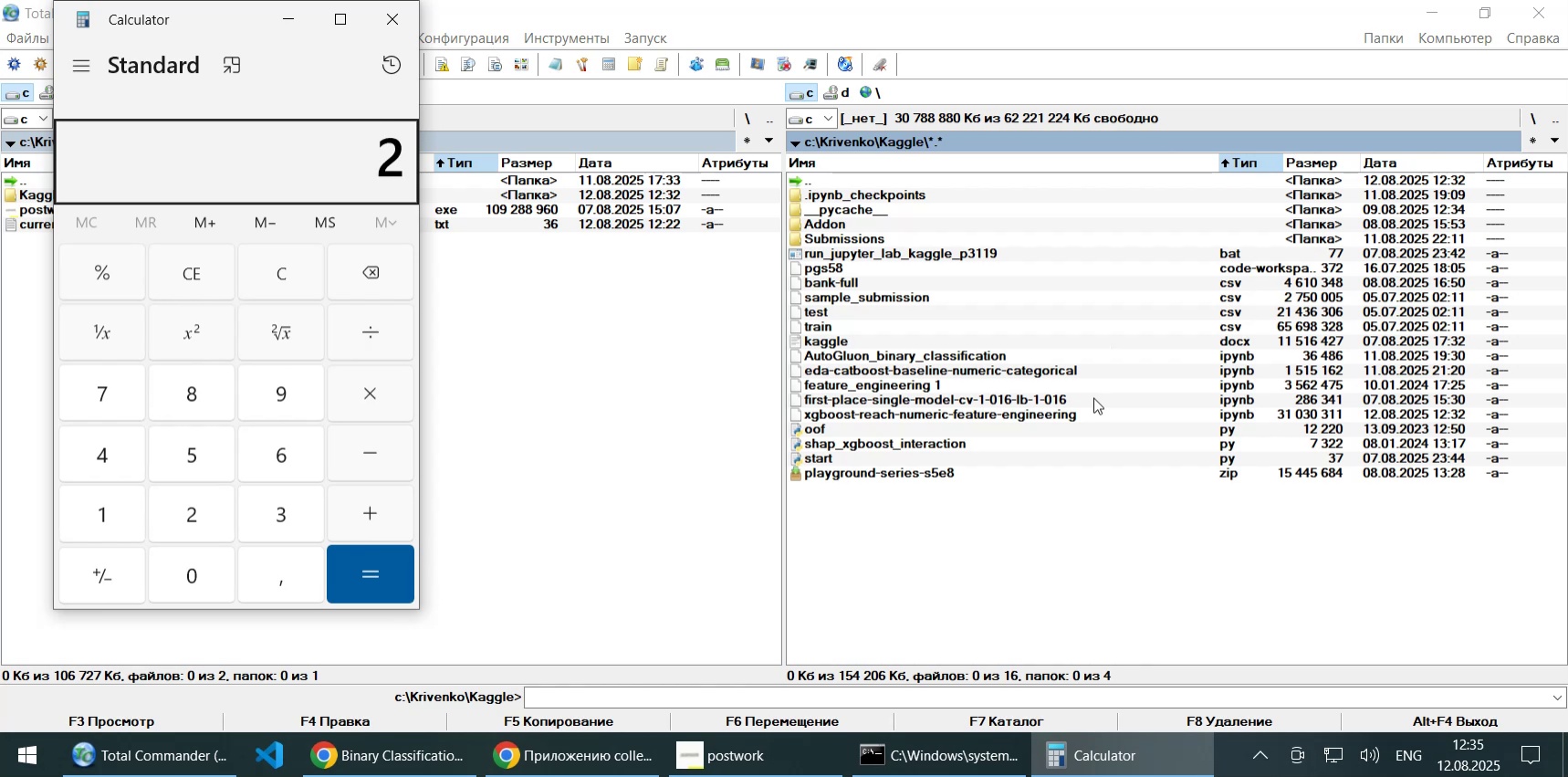 
key(Numpad7)
 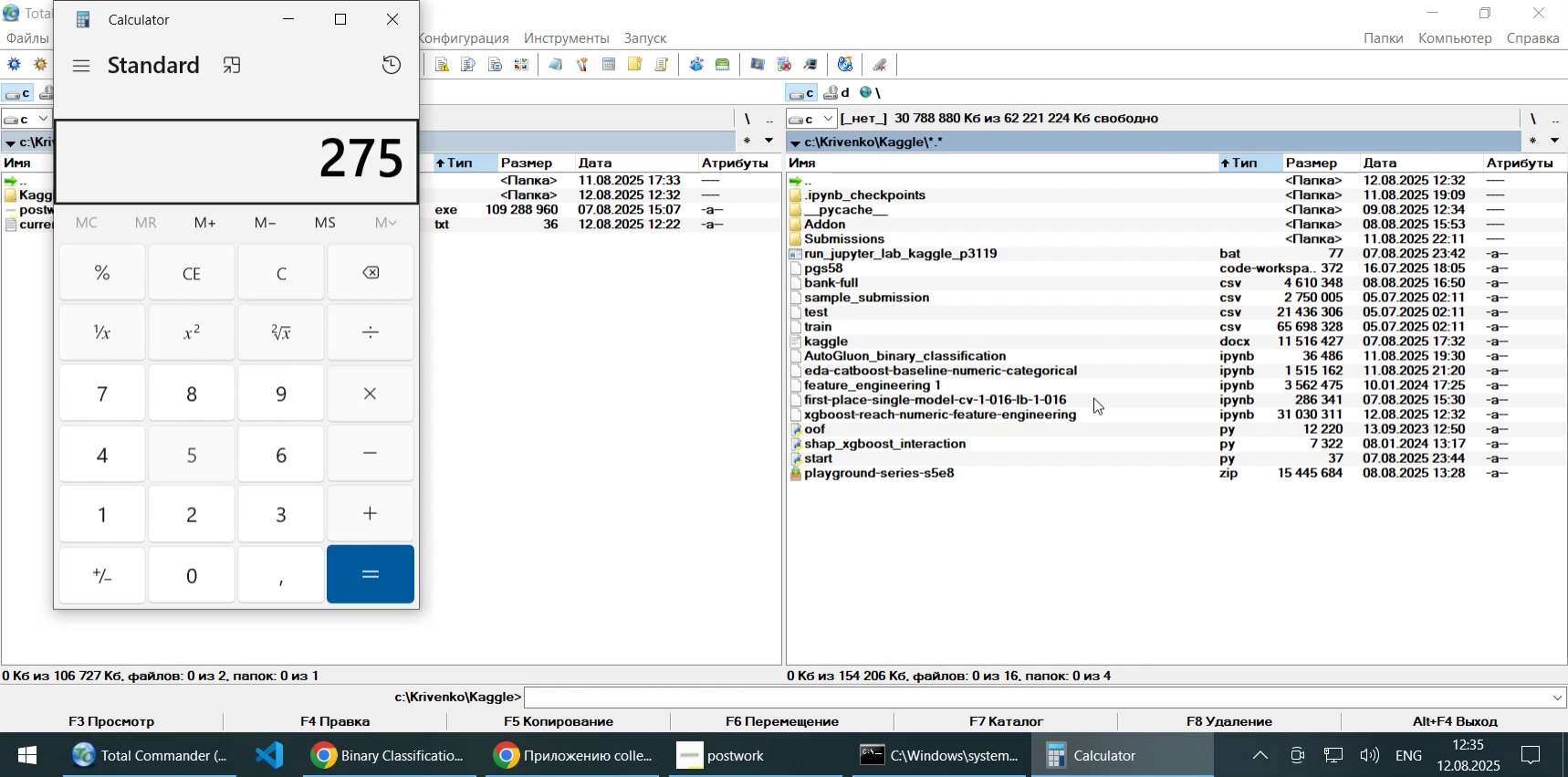 
key(Numpad5)
 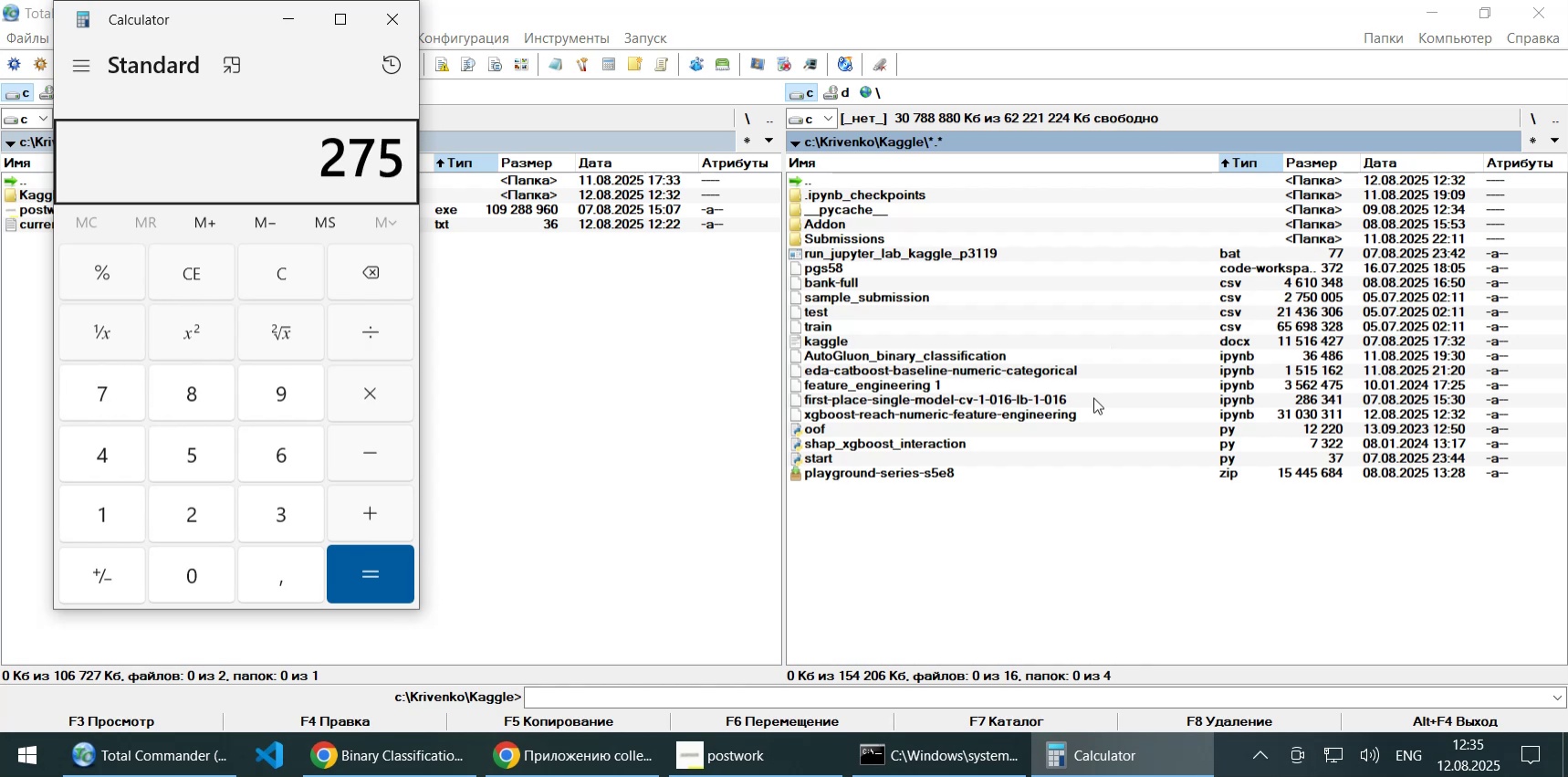 
key(NumpadDivide)
 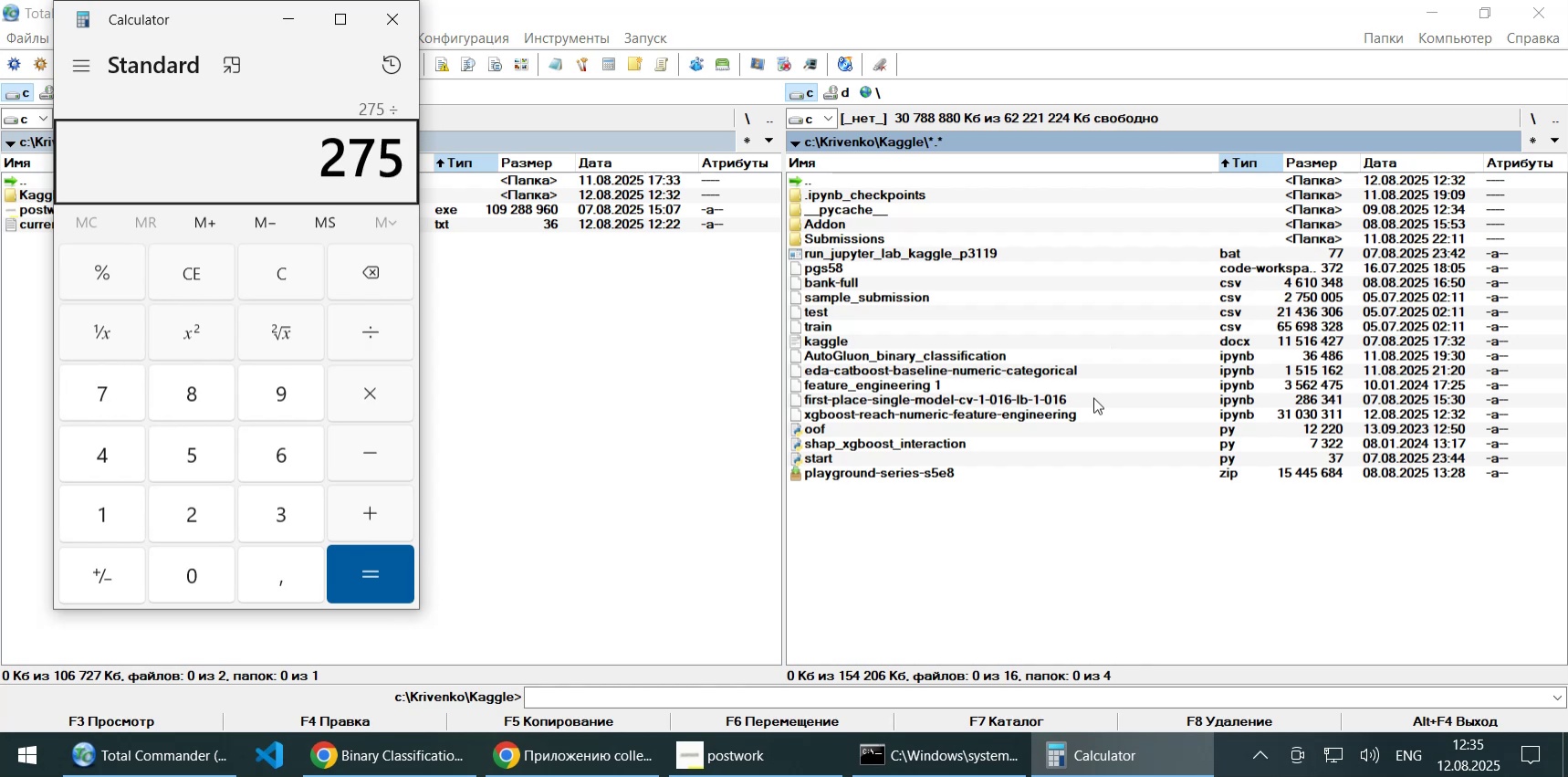 
key(Numpad1)
 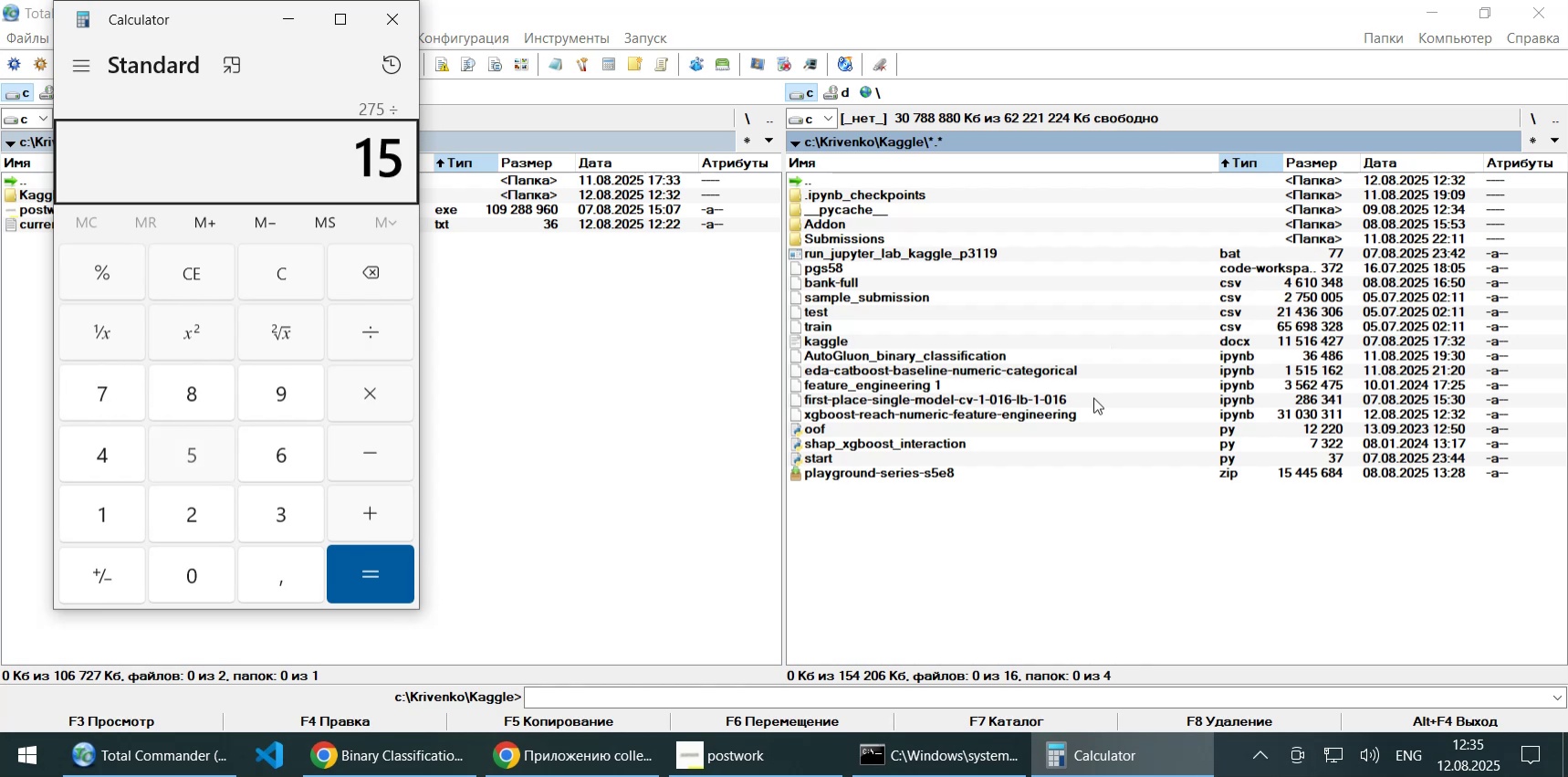 
key(Numpad5)
 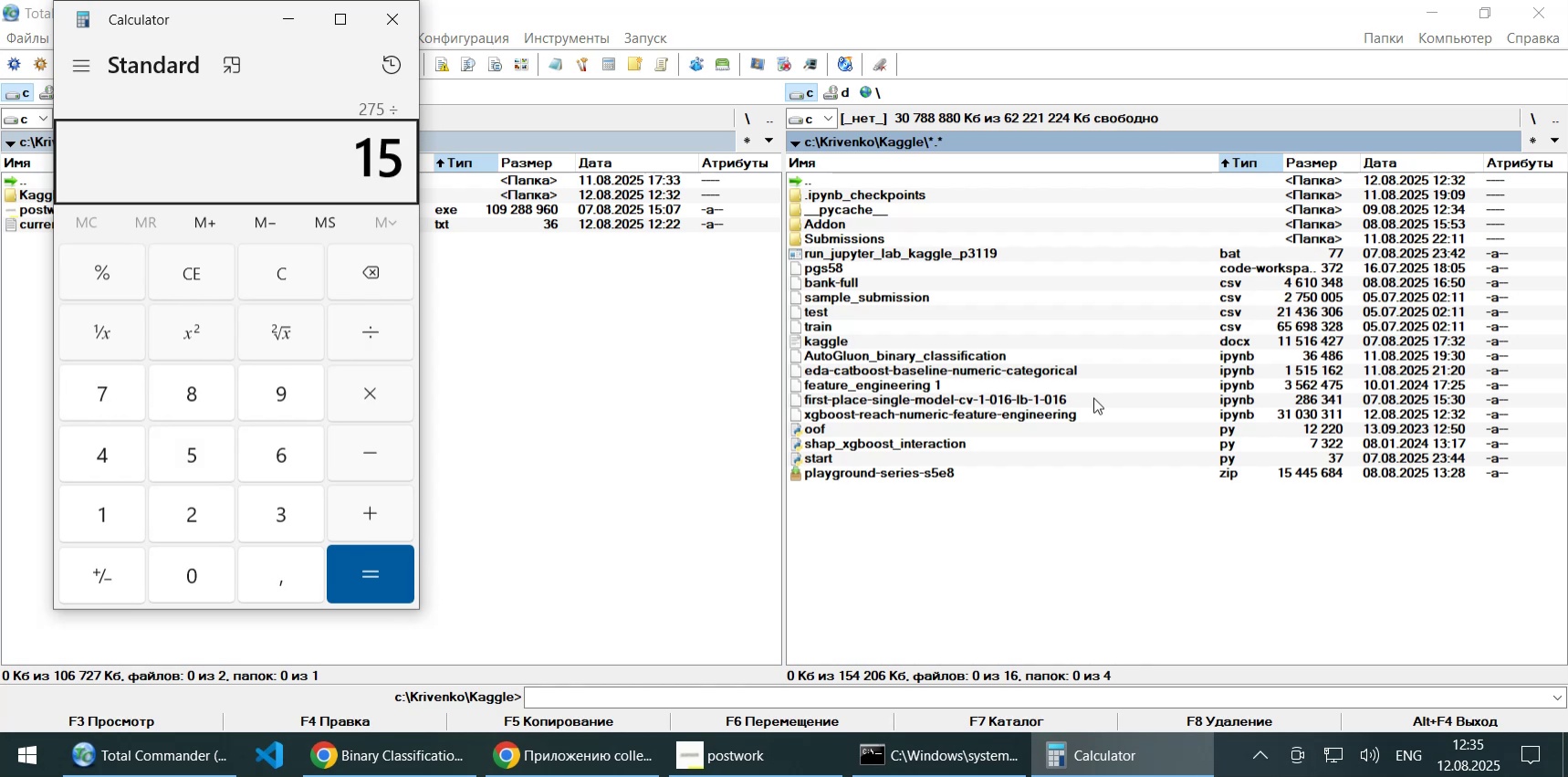 
key(Numpad2)
 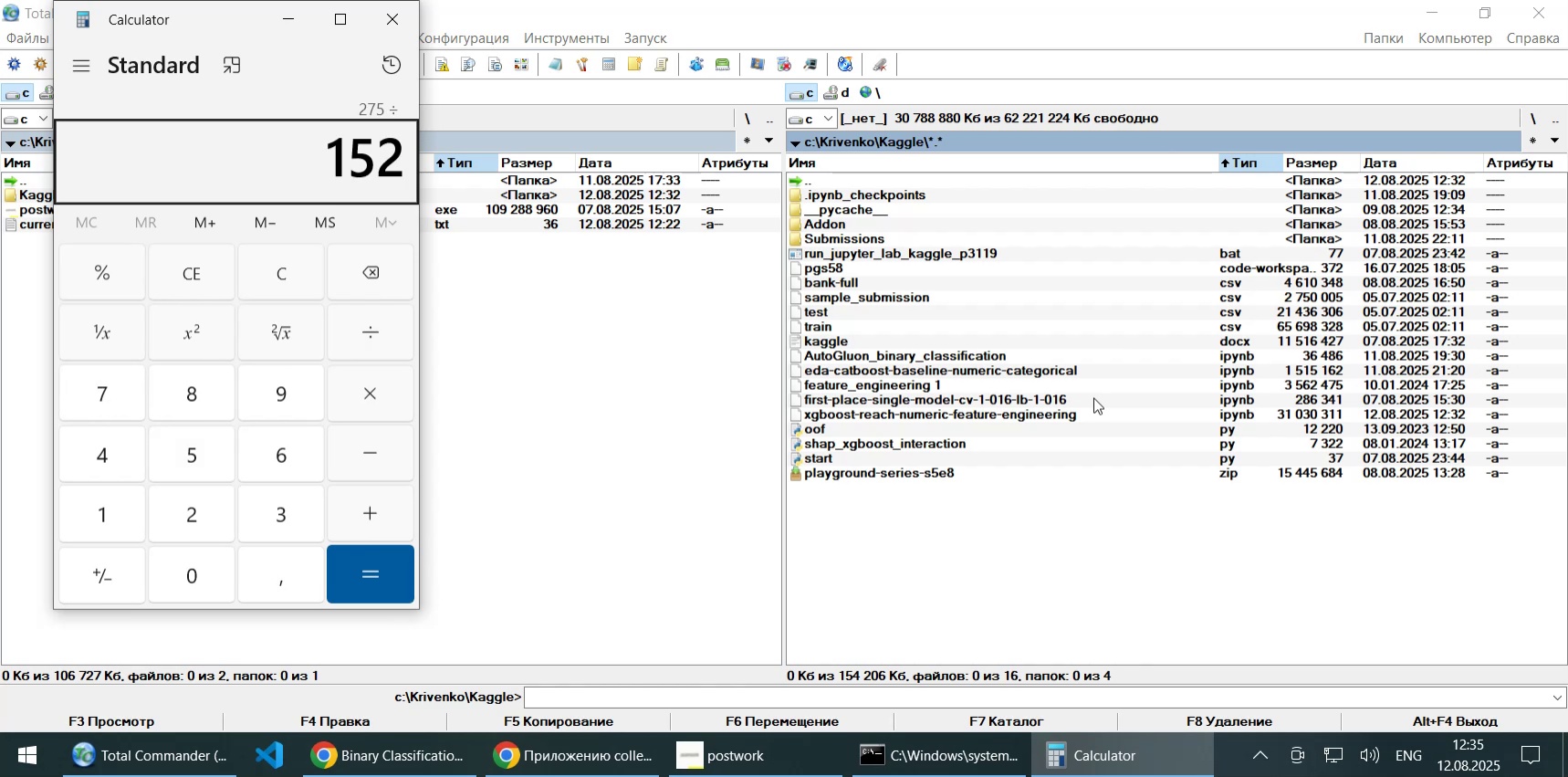 
key(Numpad5)
 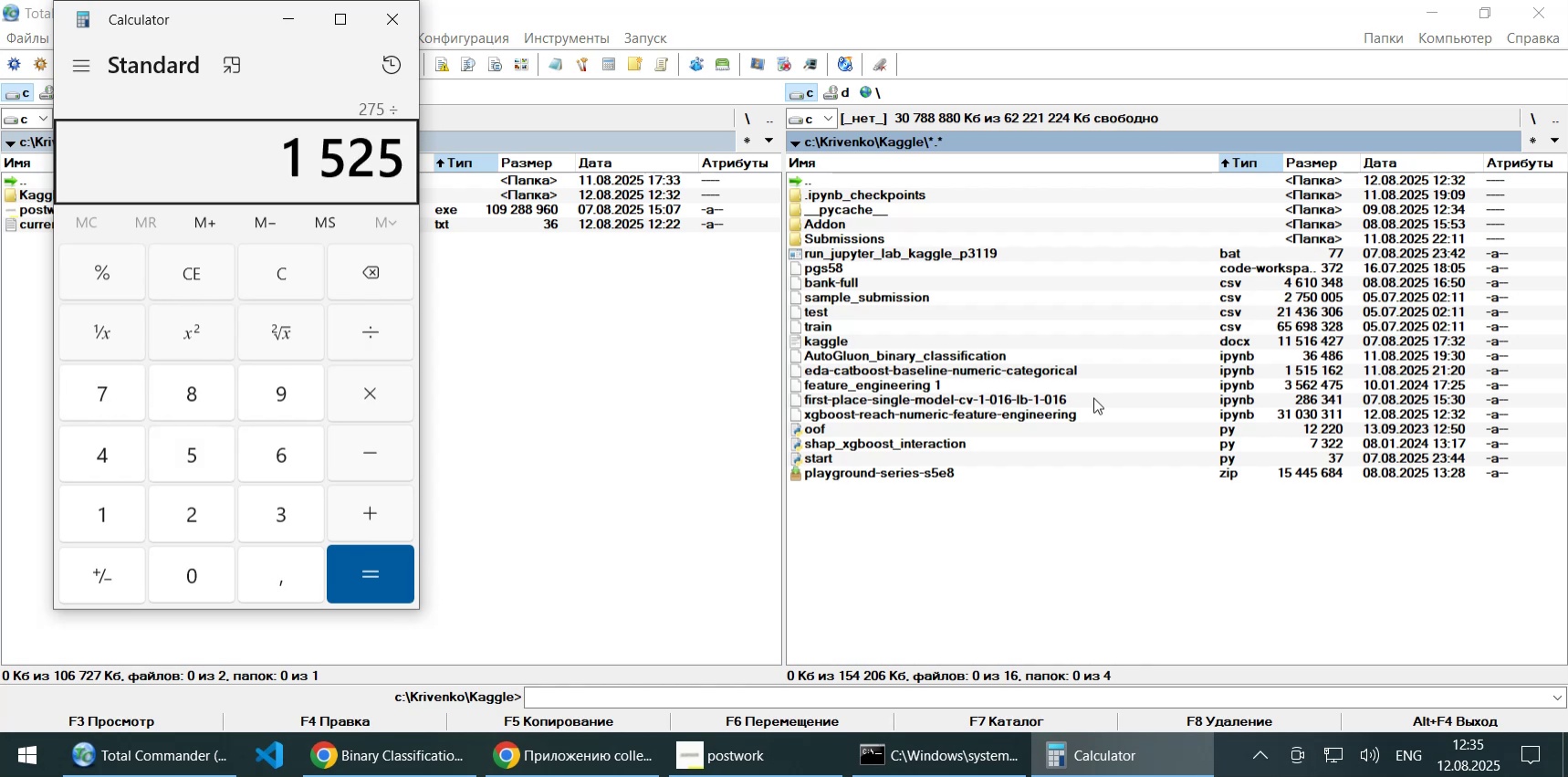 
key(NumpadEnter)
 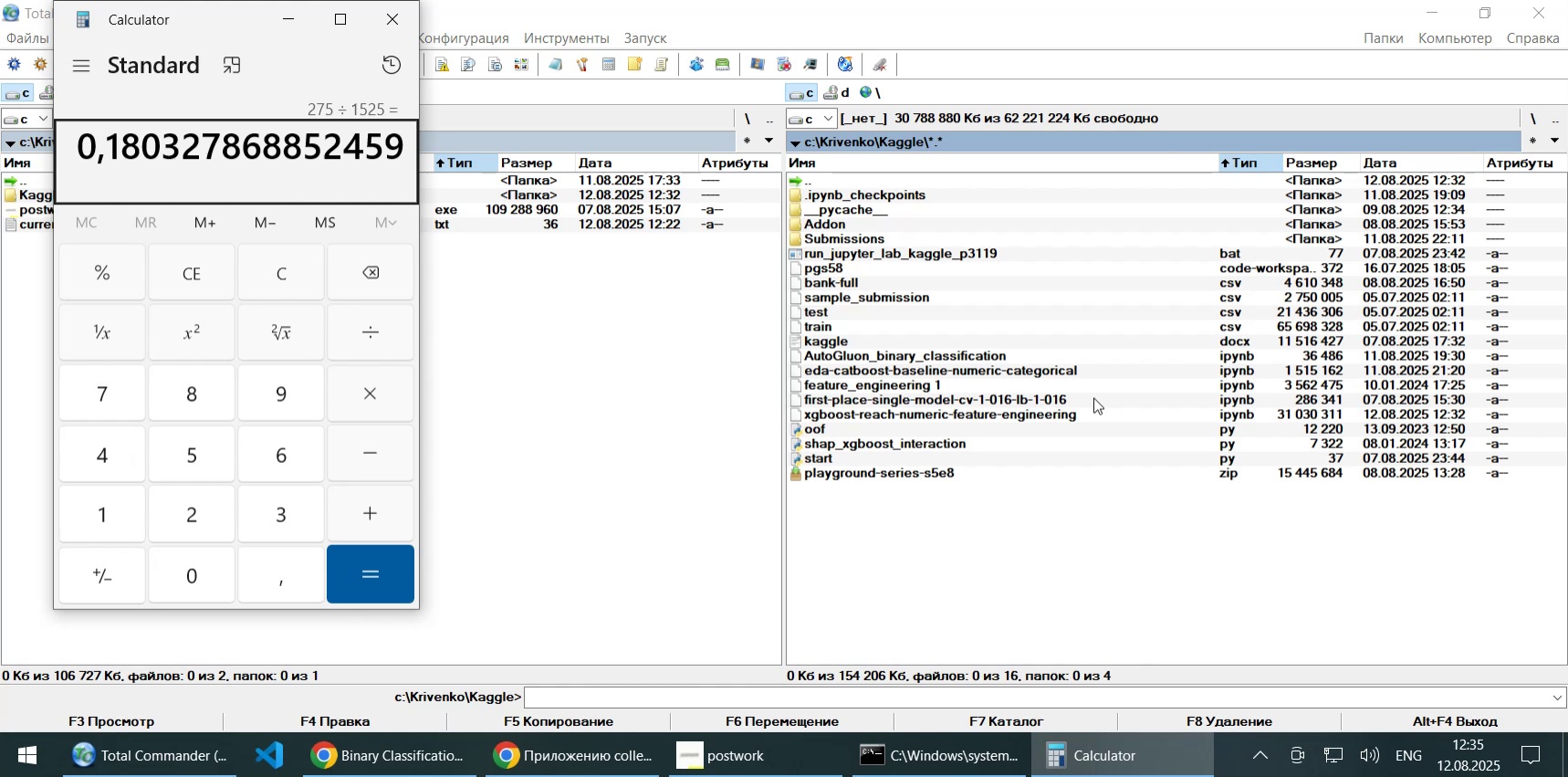 
wait(9.04)
 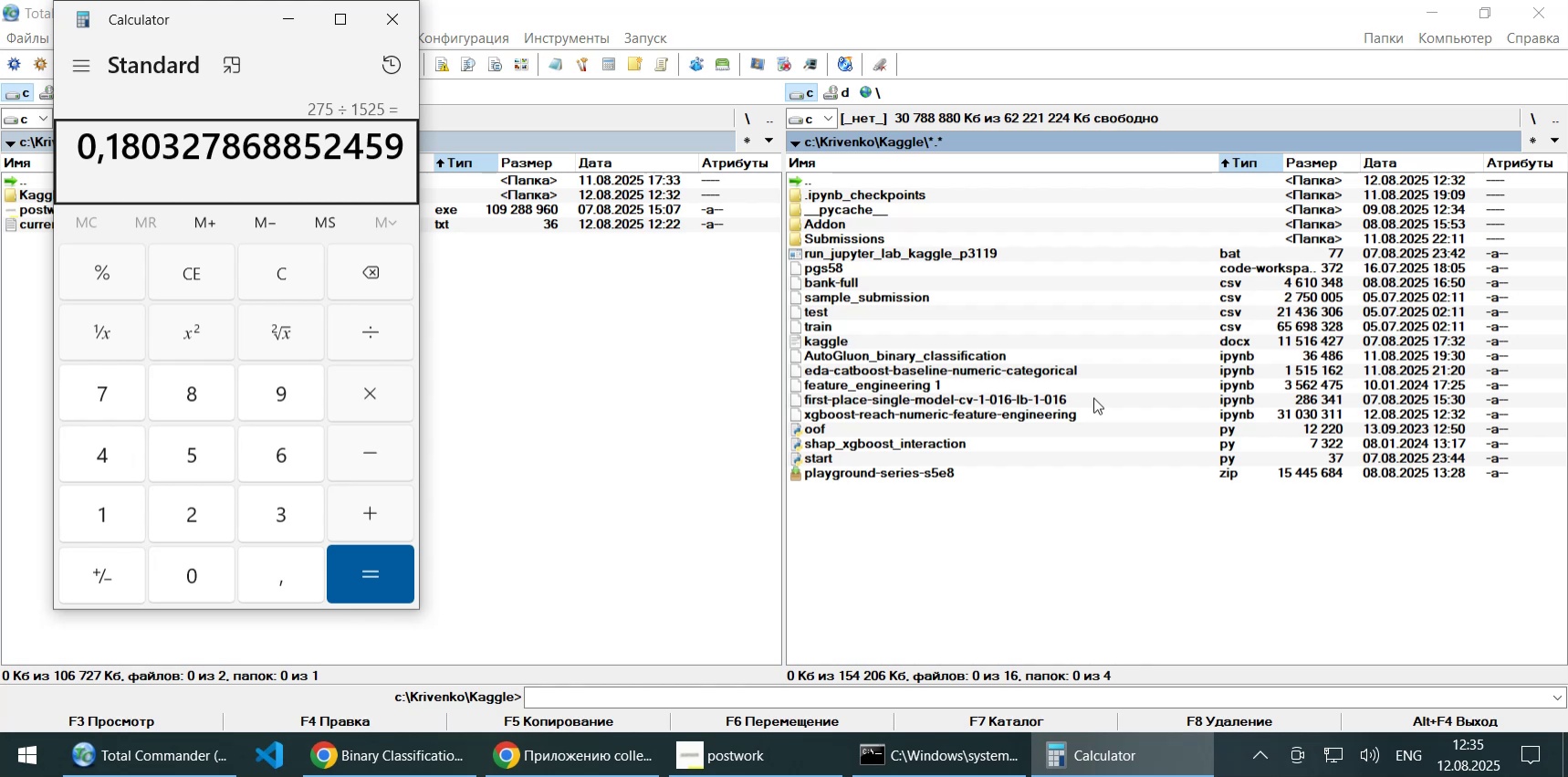 
left_click([418, 761])
 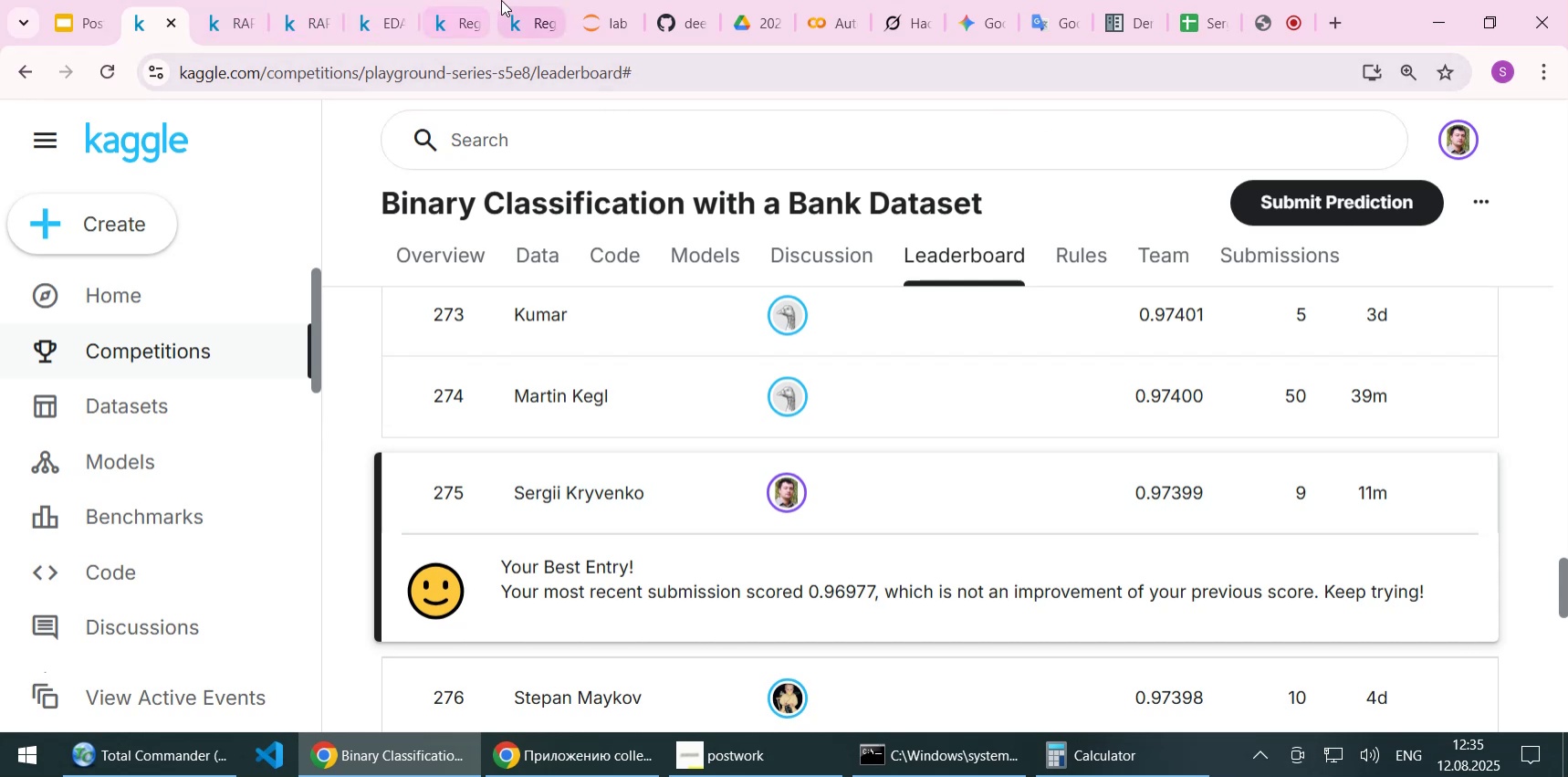 
wait(5.65)
 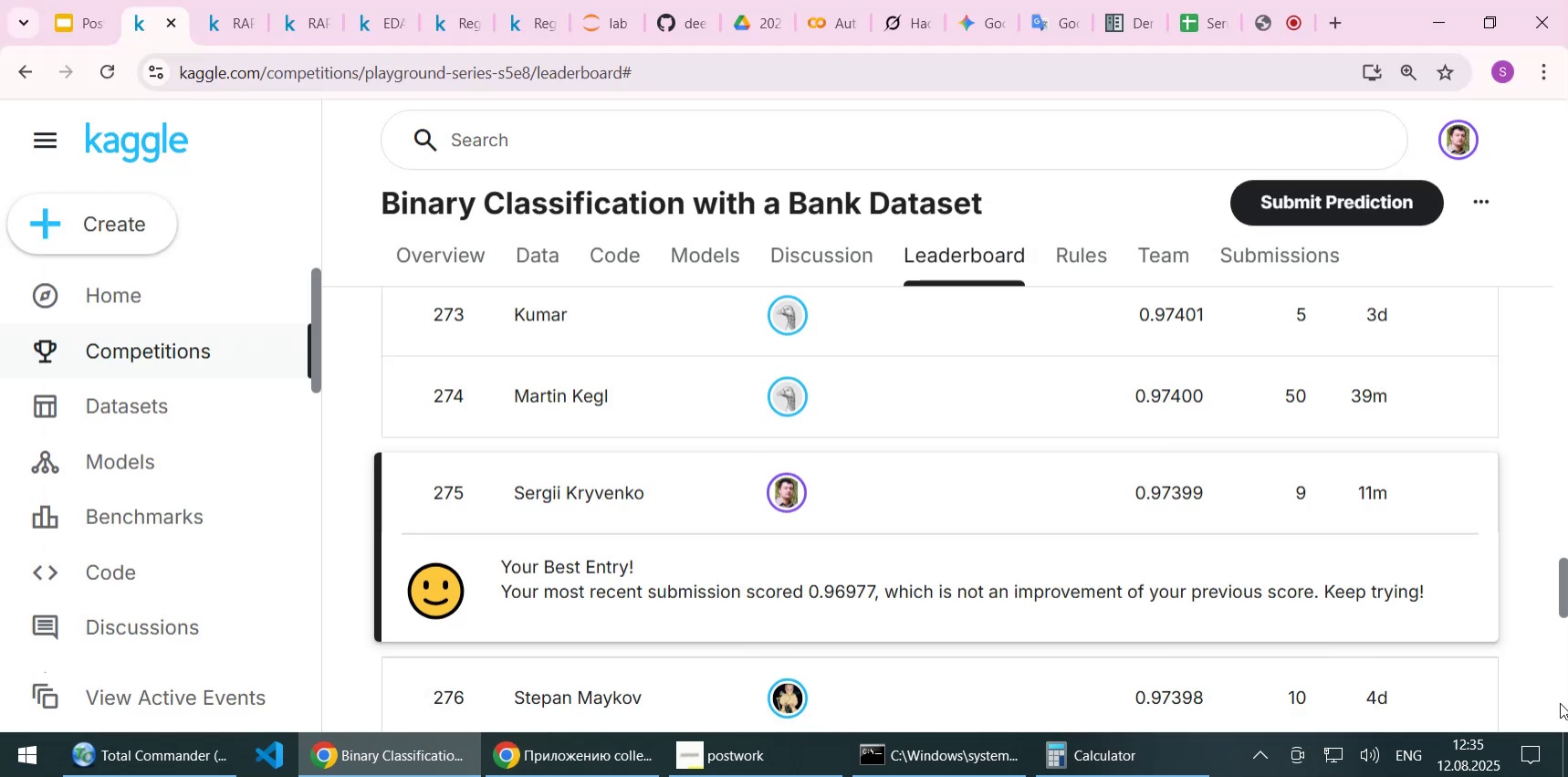 
left_click([599, 26])
 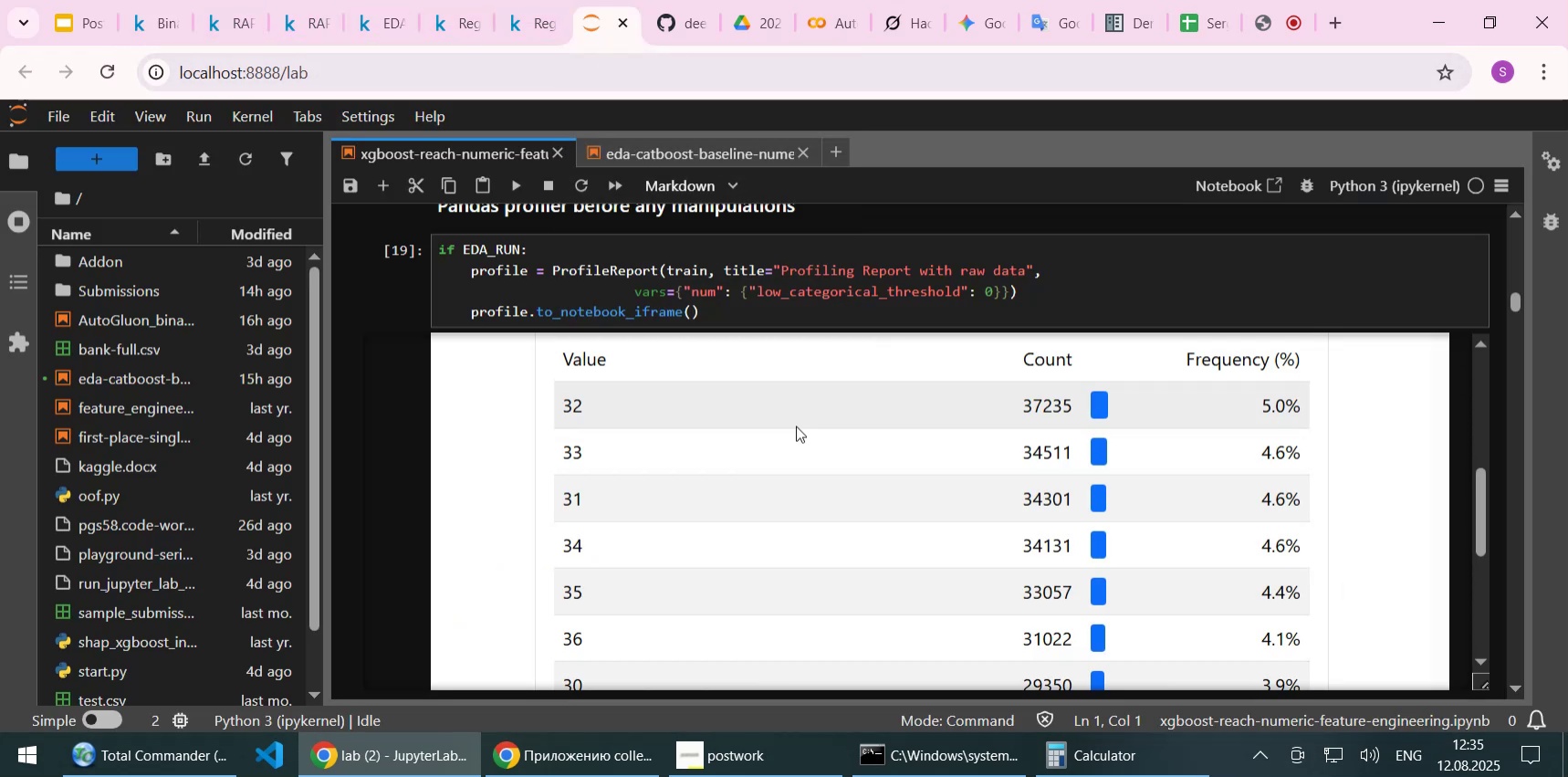 
scroll: coordinate [796, 425], scroll_direction: up, amount: 2.0
 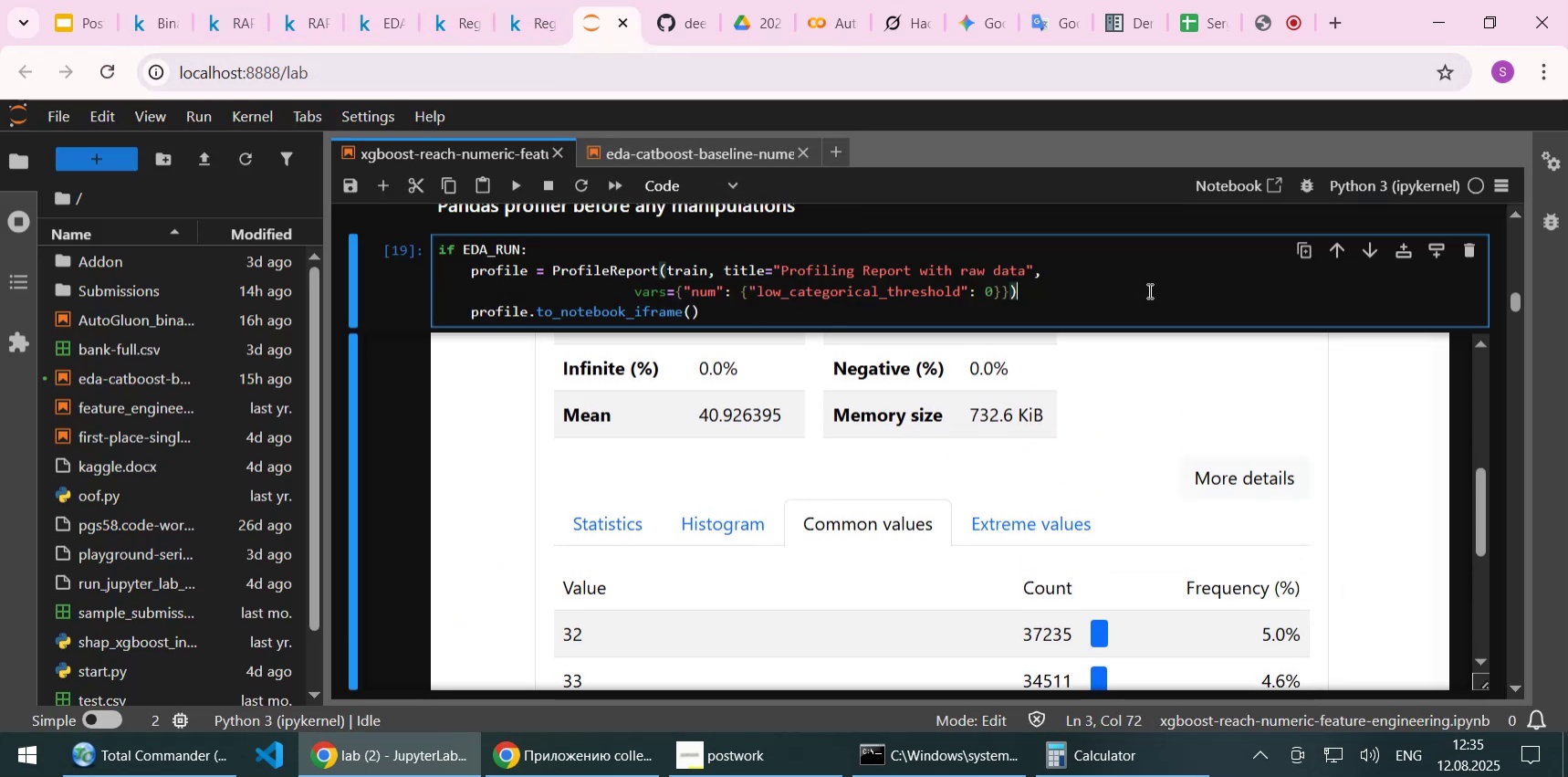 
key(Shift+Enter)
 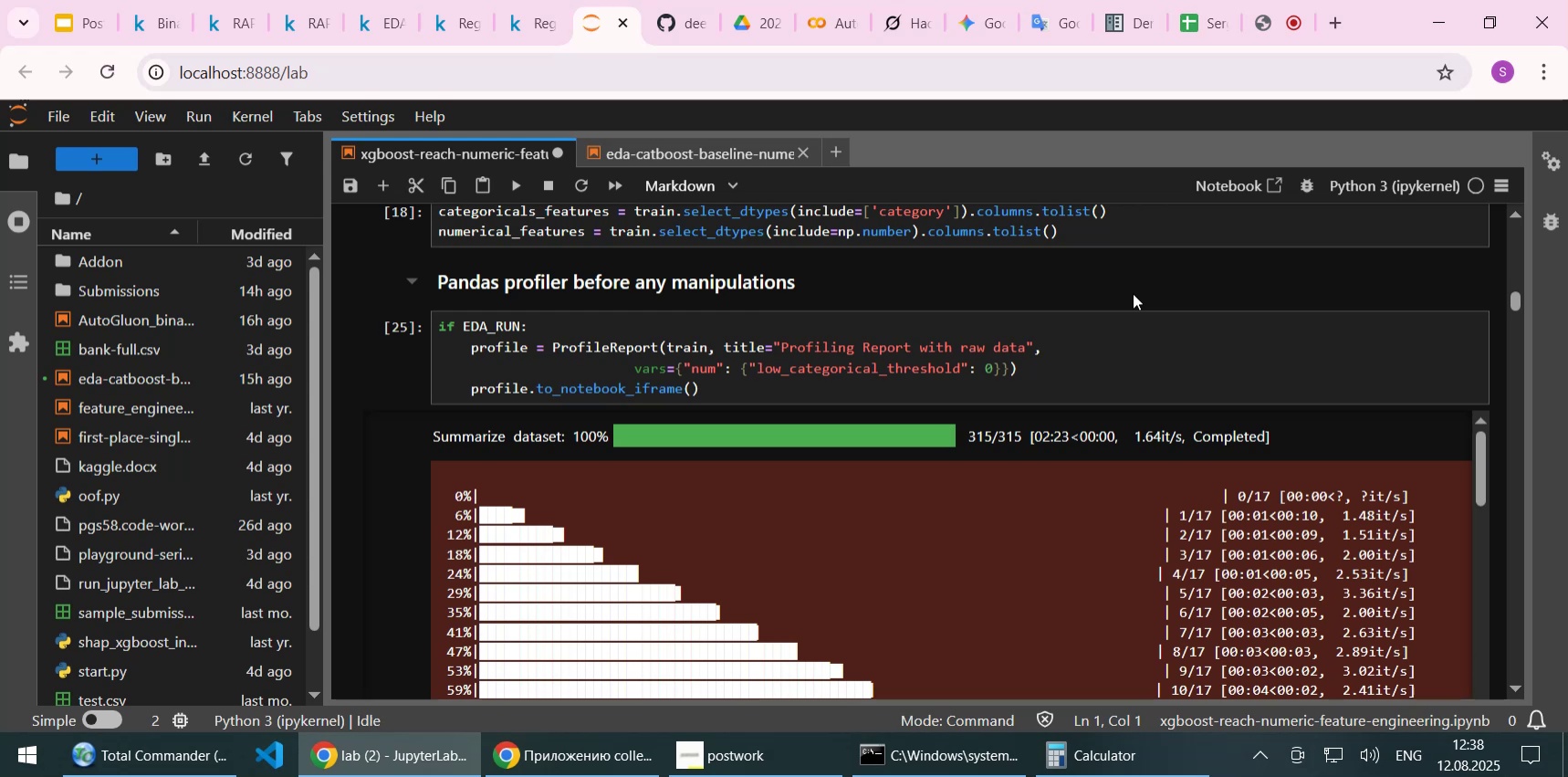 
wait(178.55)
 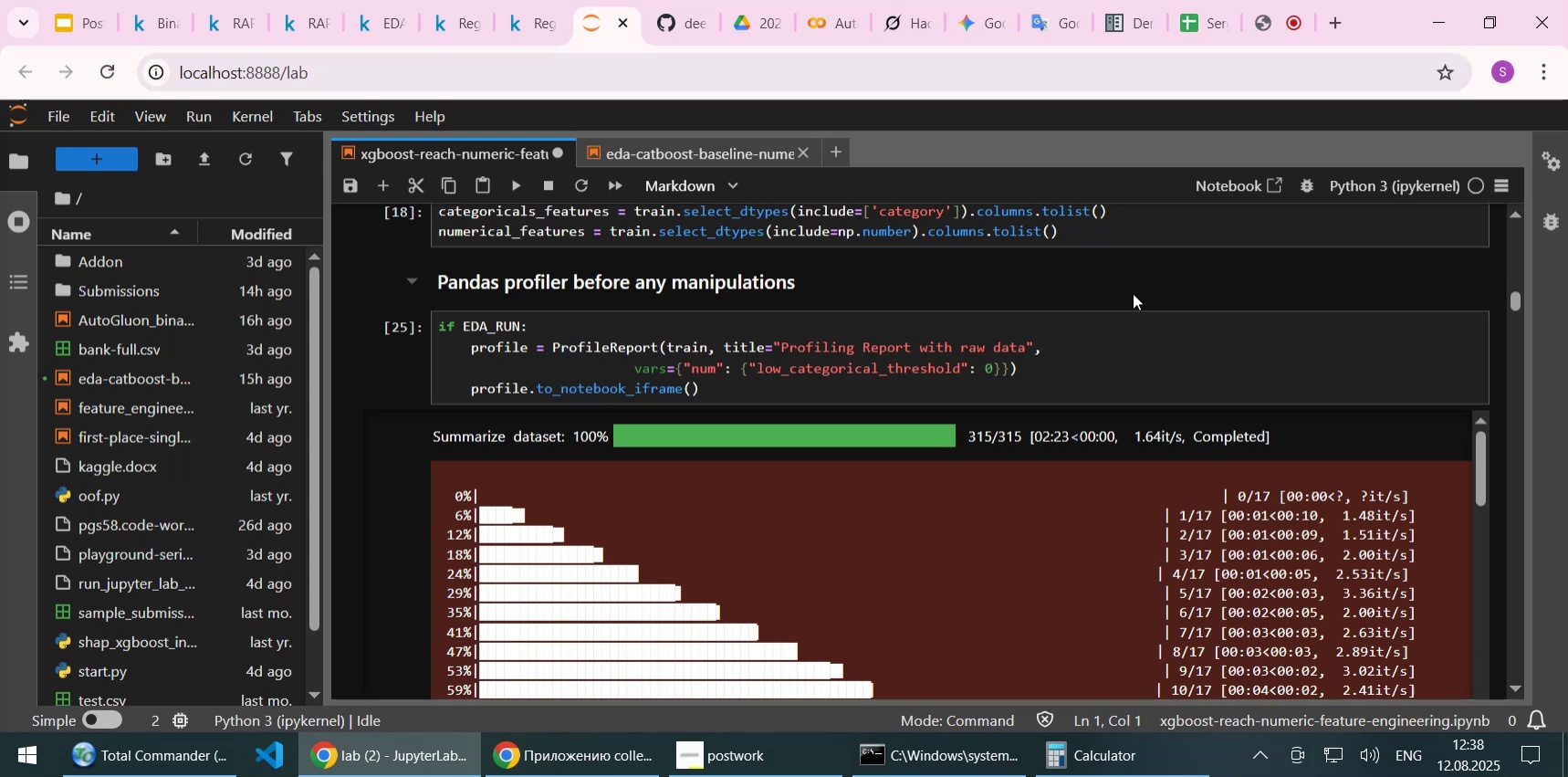 
left_click([720, 379])
 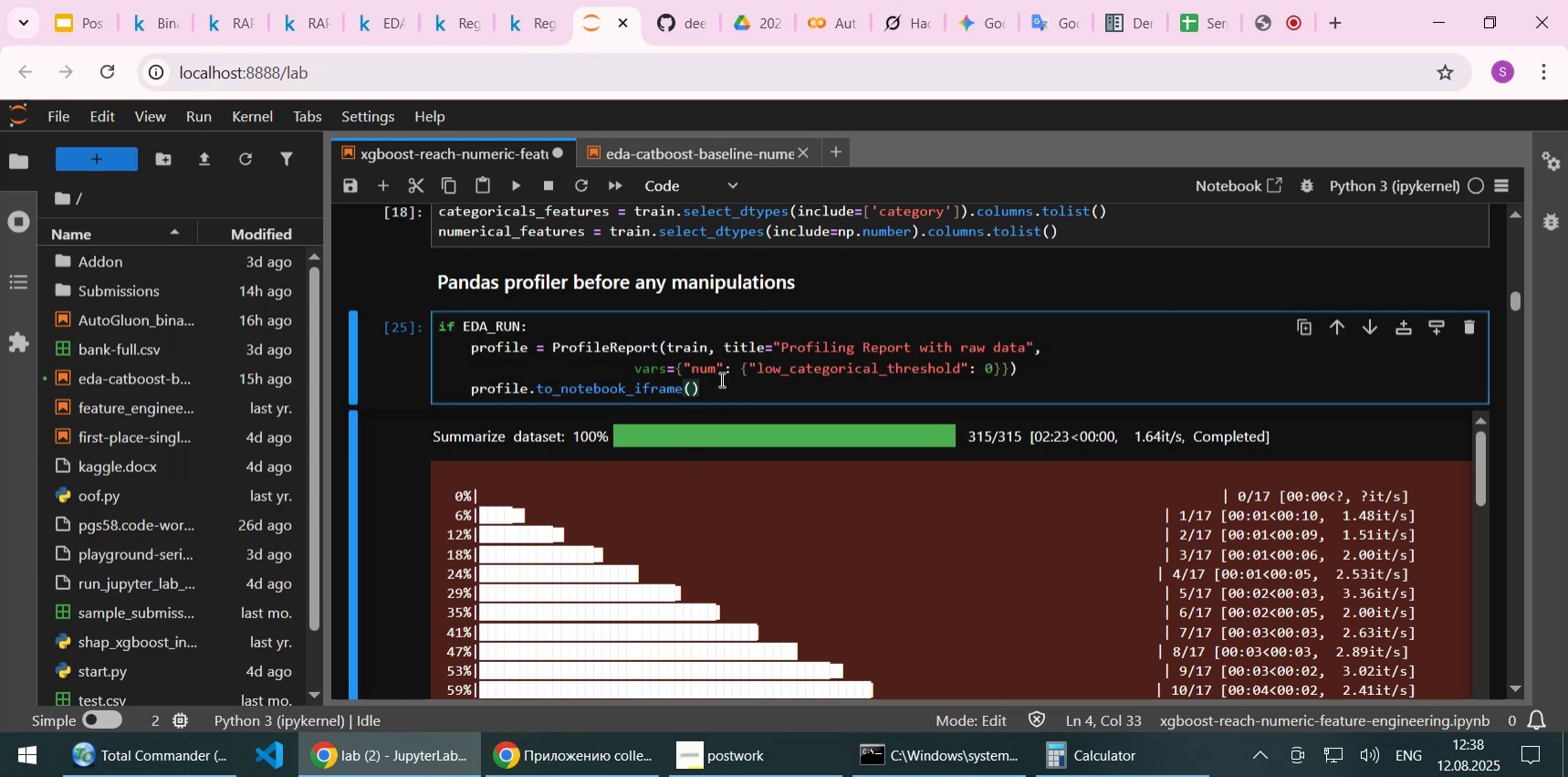 
scroll: coordinate [719, 379], scroll_direction: up, amount: 16.0
 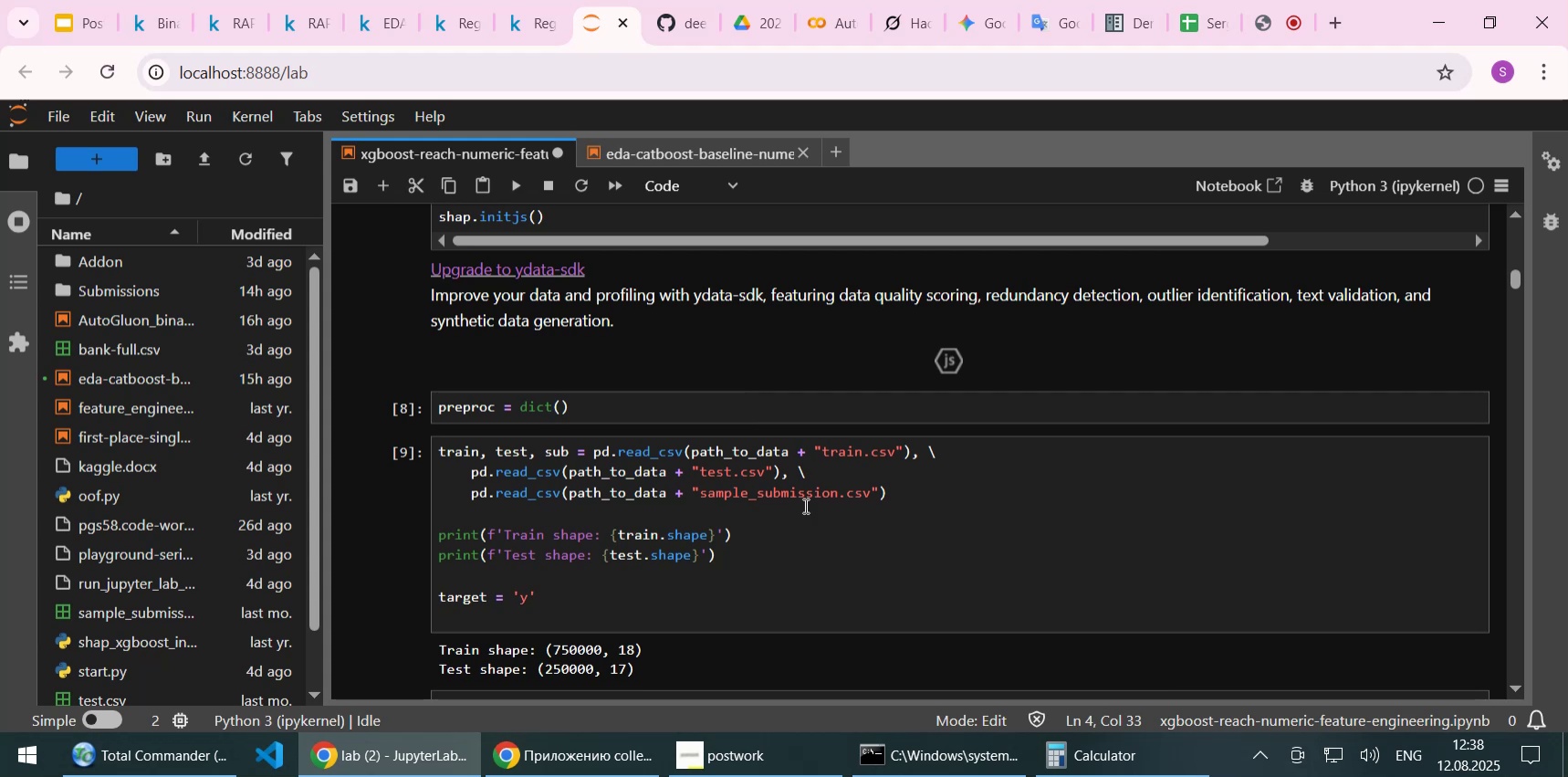 
left_click([841, 559])
 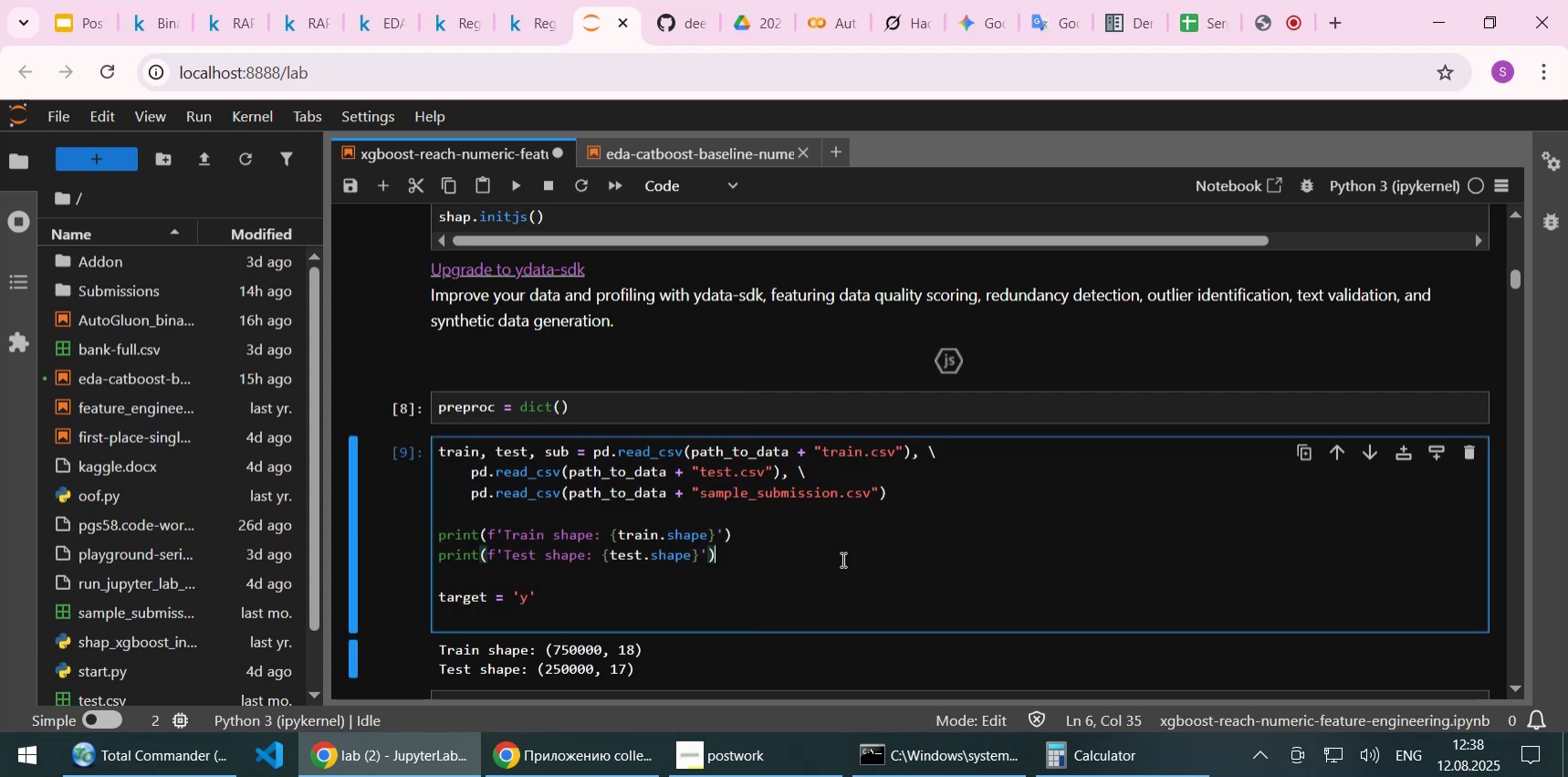 
key(Shift+Enter)
 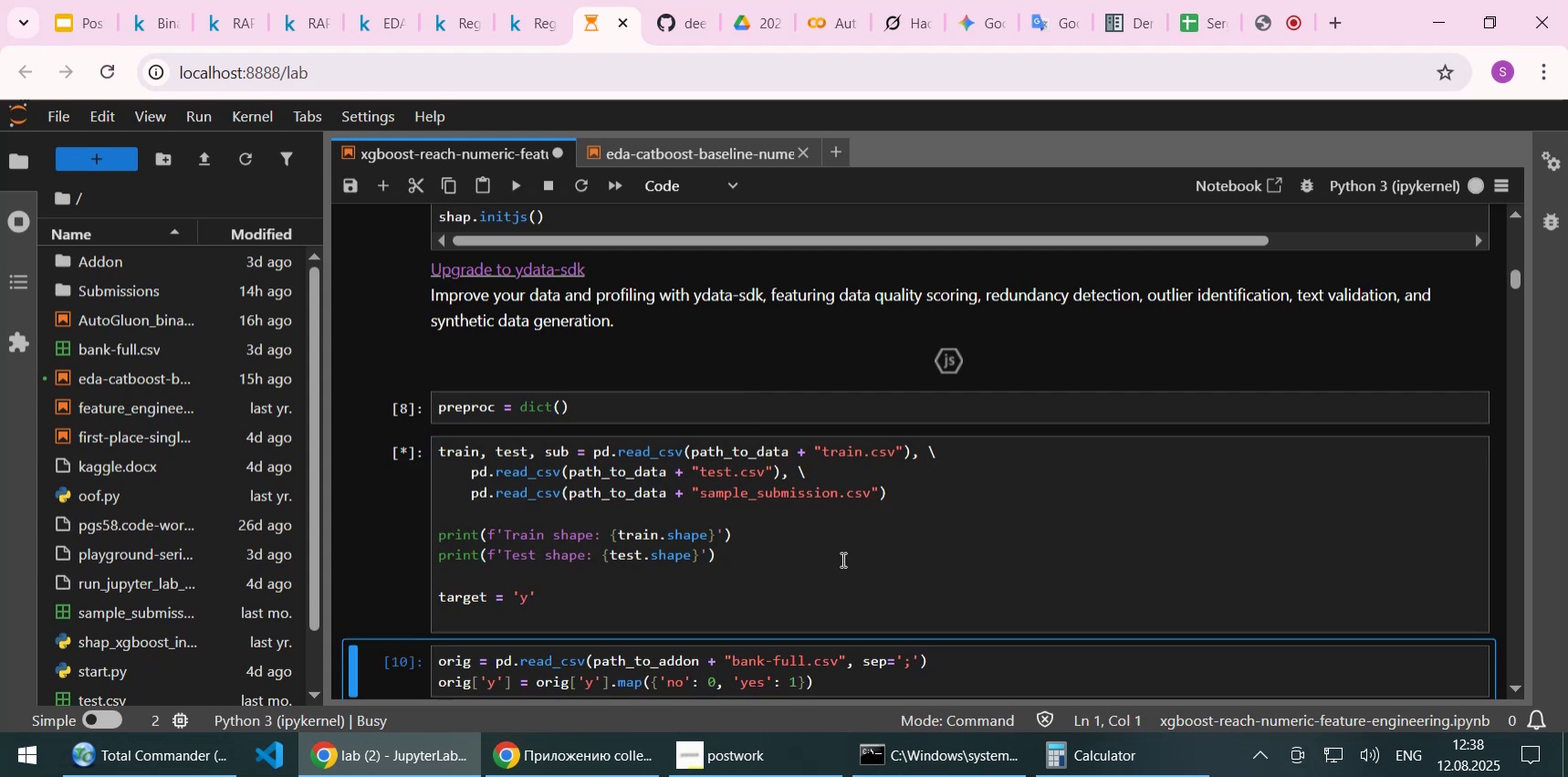 
key(Shift+Enter)
 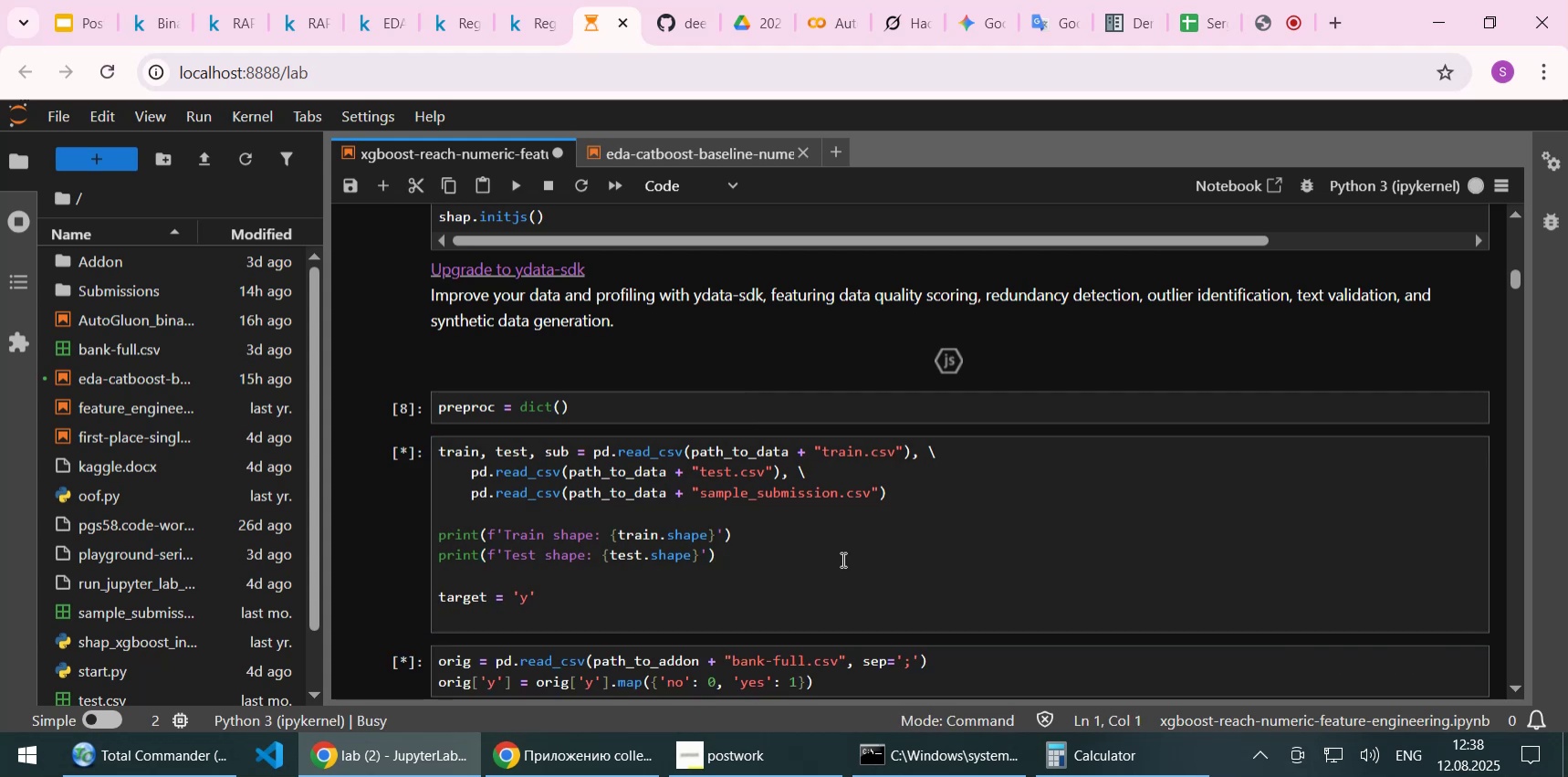 
scroll: coordinate [821, 573], scroll_direction: down, amount: 4.0
 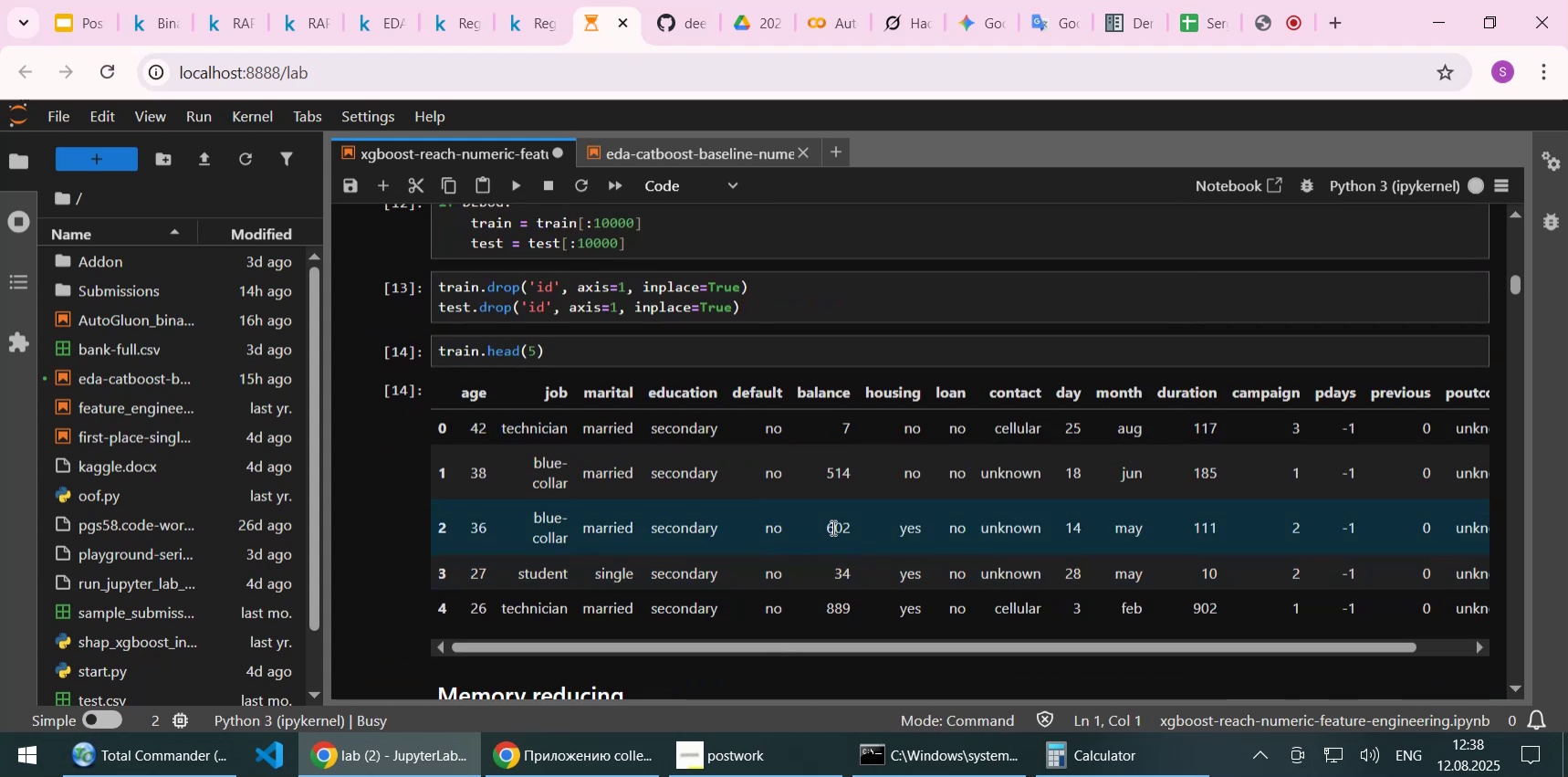 
key(Shift+Enter)
 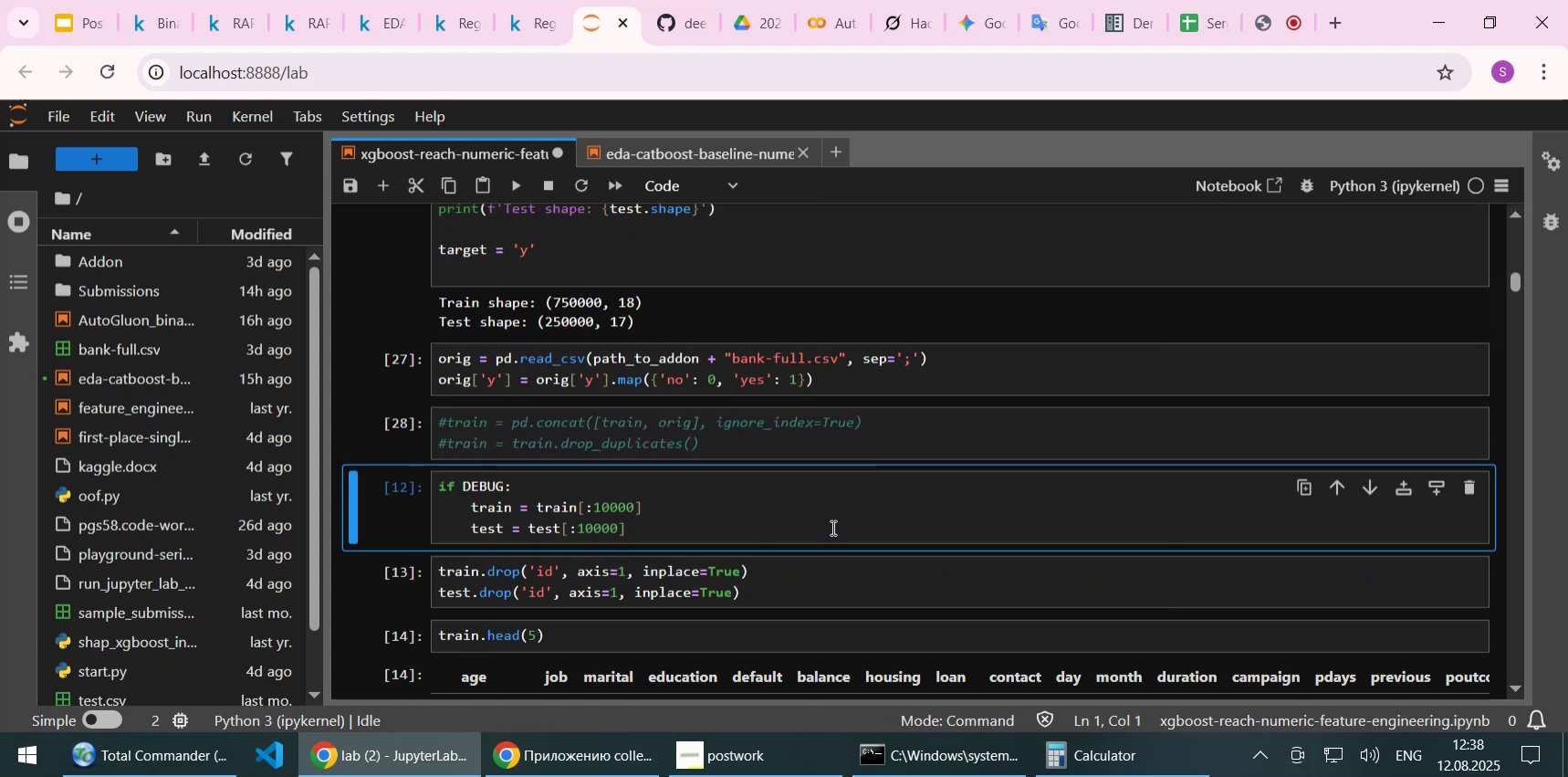 
key(Shift+Enter)
 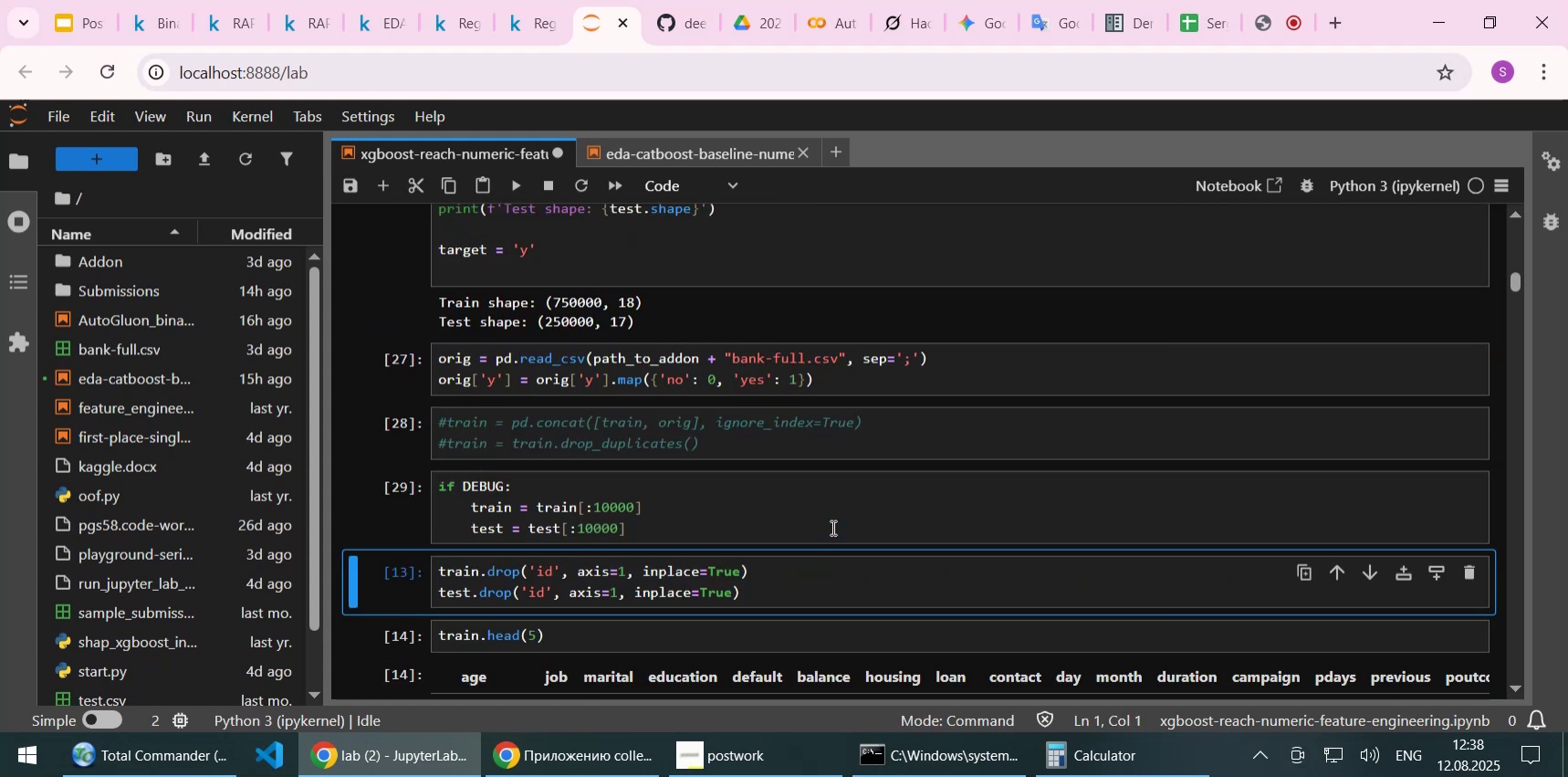 
key(Shift+Enter)
 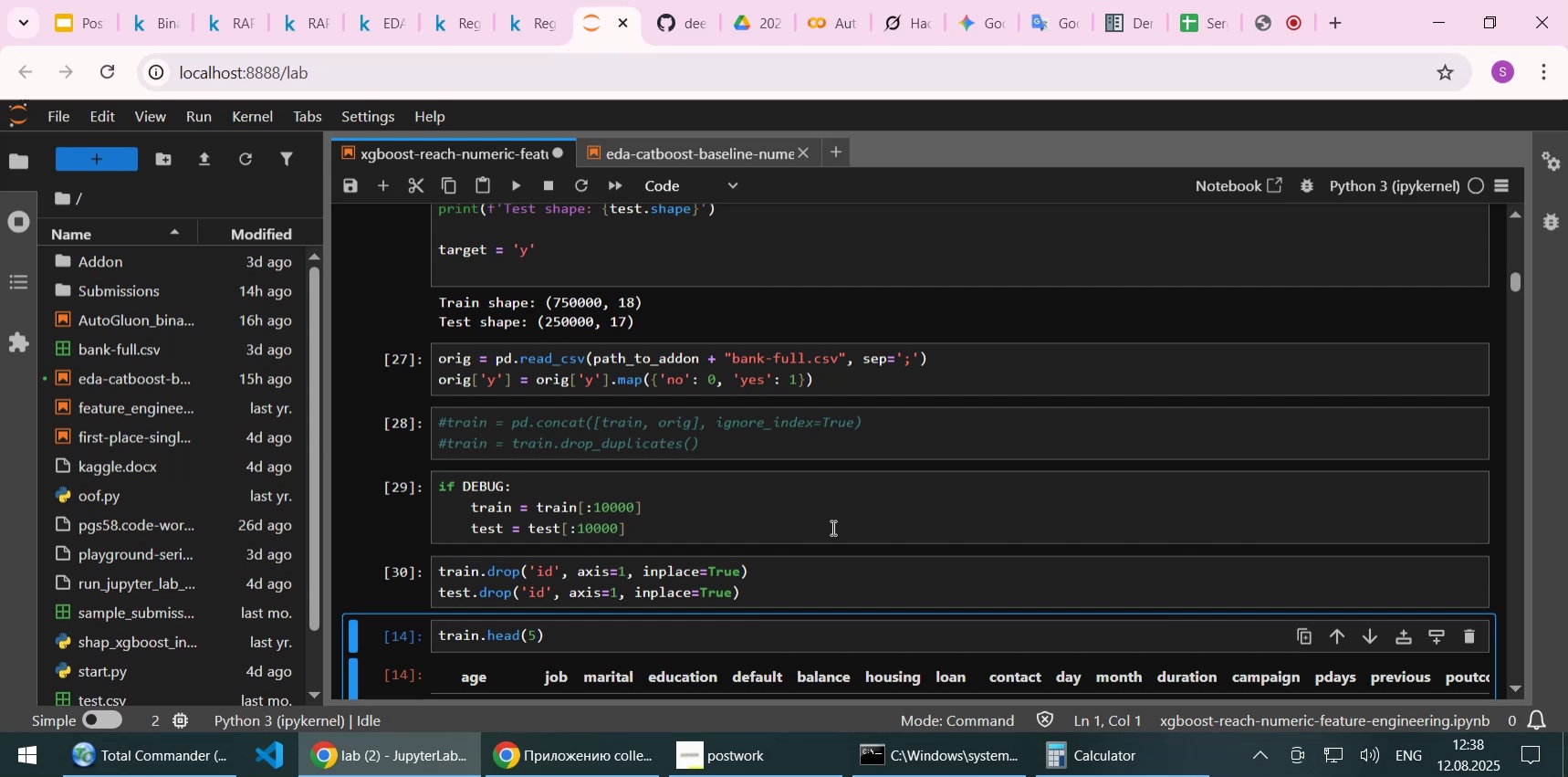 
scroll: coordinate [831, 527], scroll_direction: down, amount: 3.0
 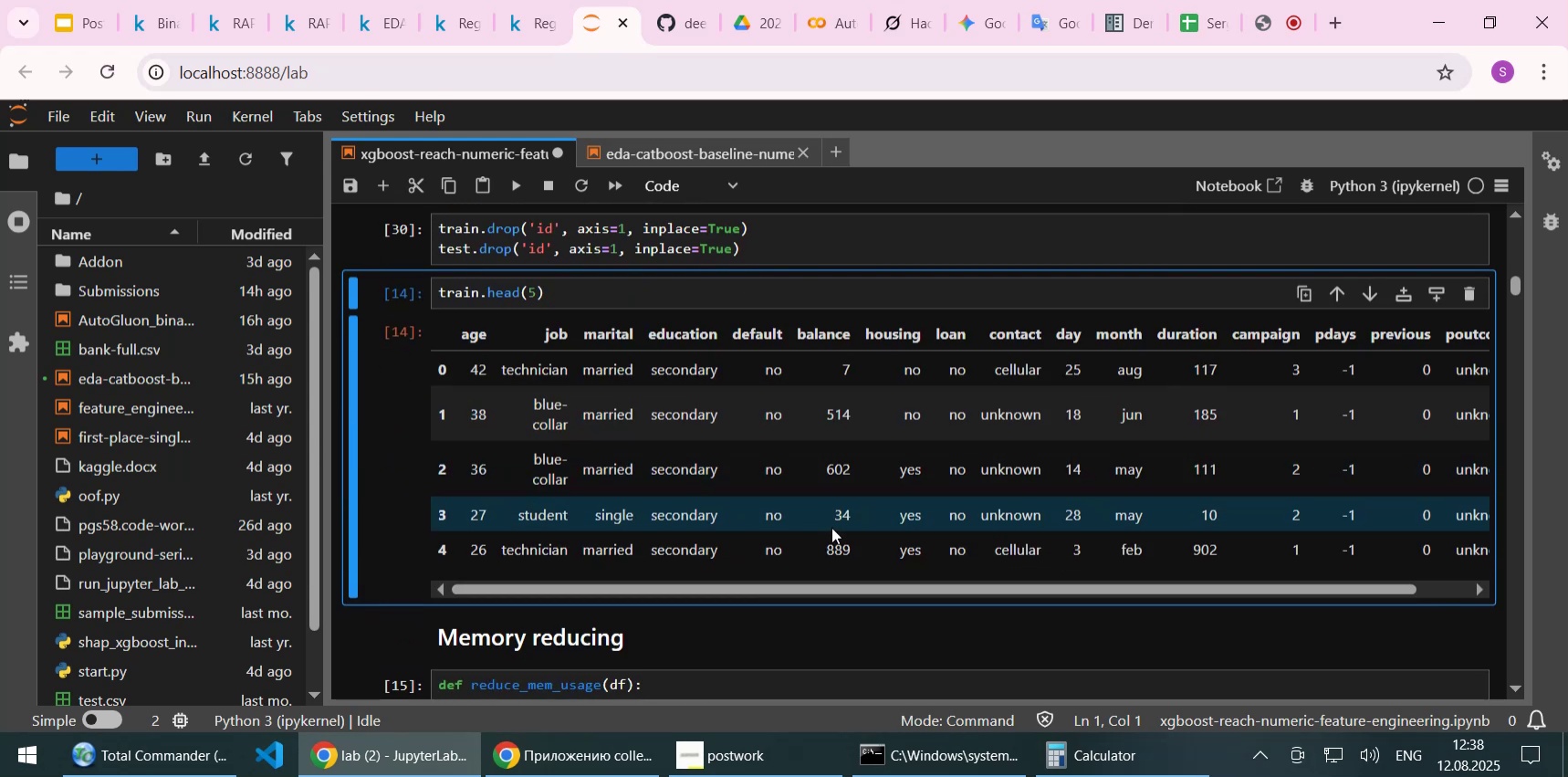 
key(Shift+Enter)
 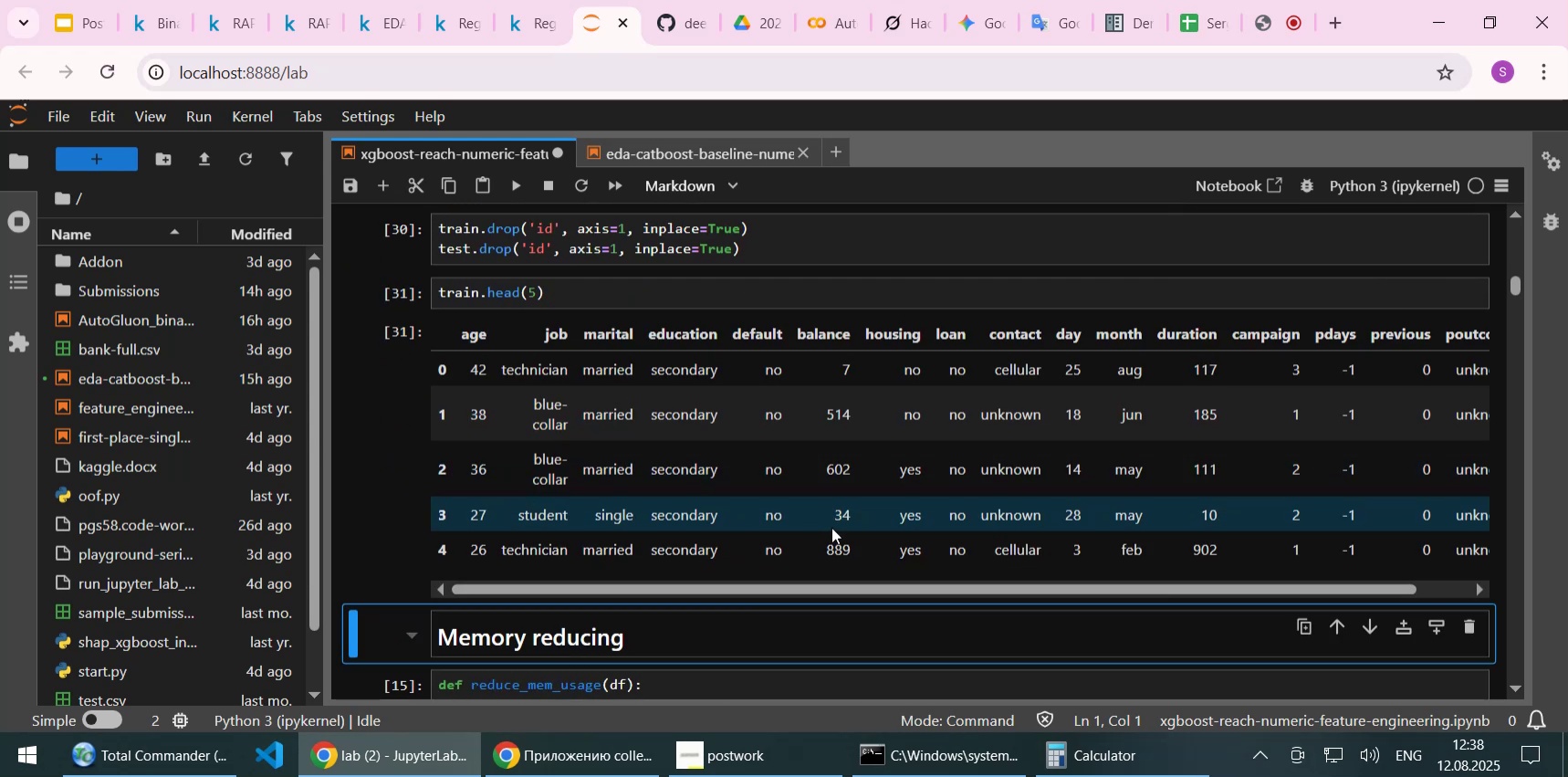 
scroll: coordinate [831, 527], scroll_direction: down, amount: 2.0
 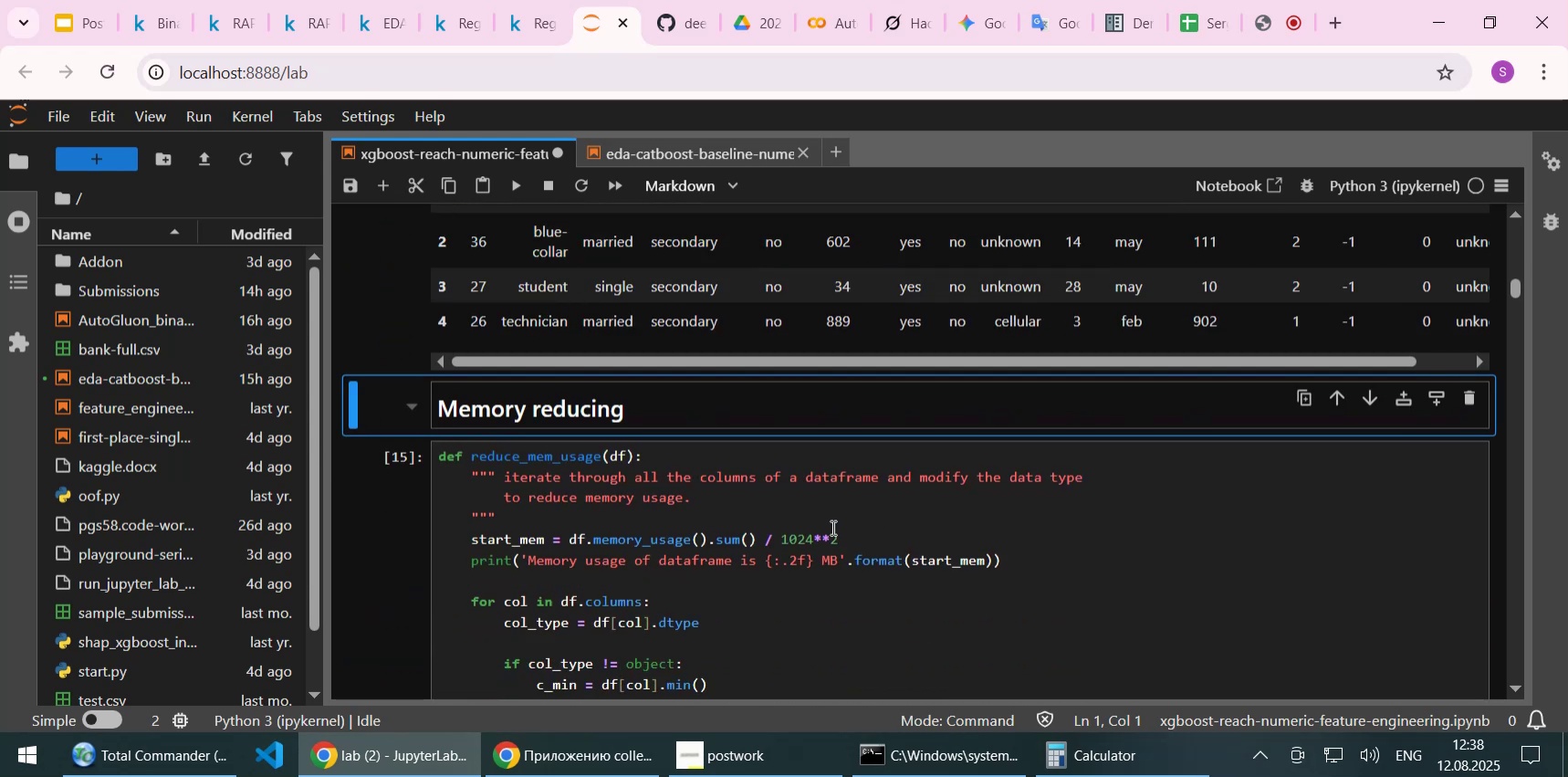 
key(Shift+Enter)
 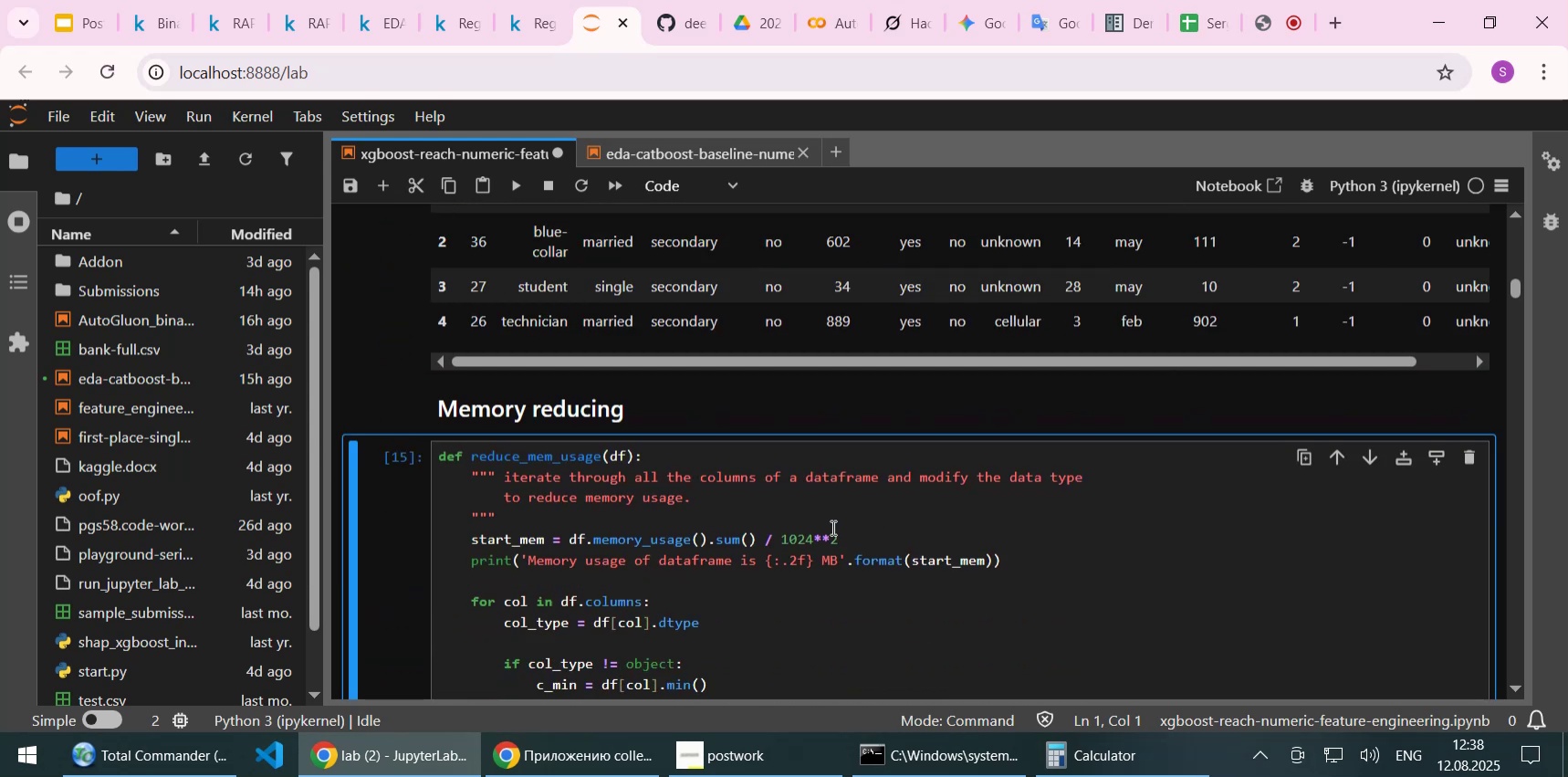 
key(Shift+Enter)
 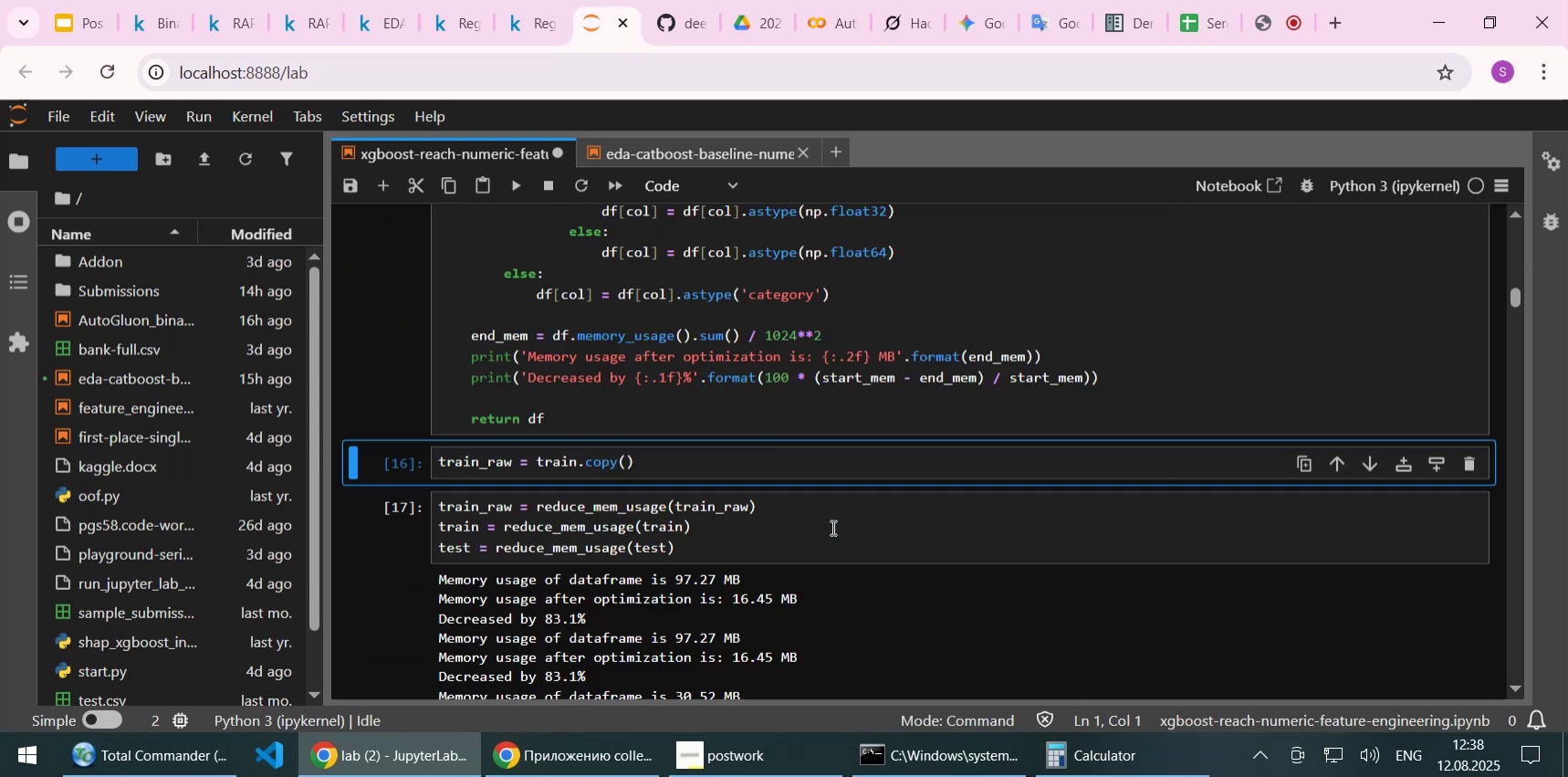 
key(Shift+Enter)
 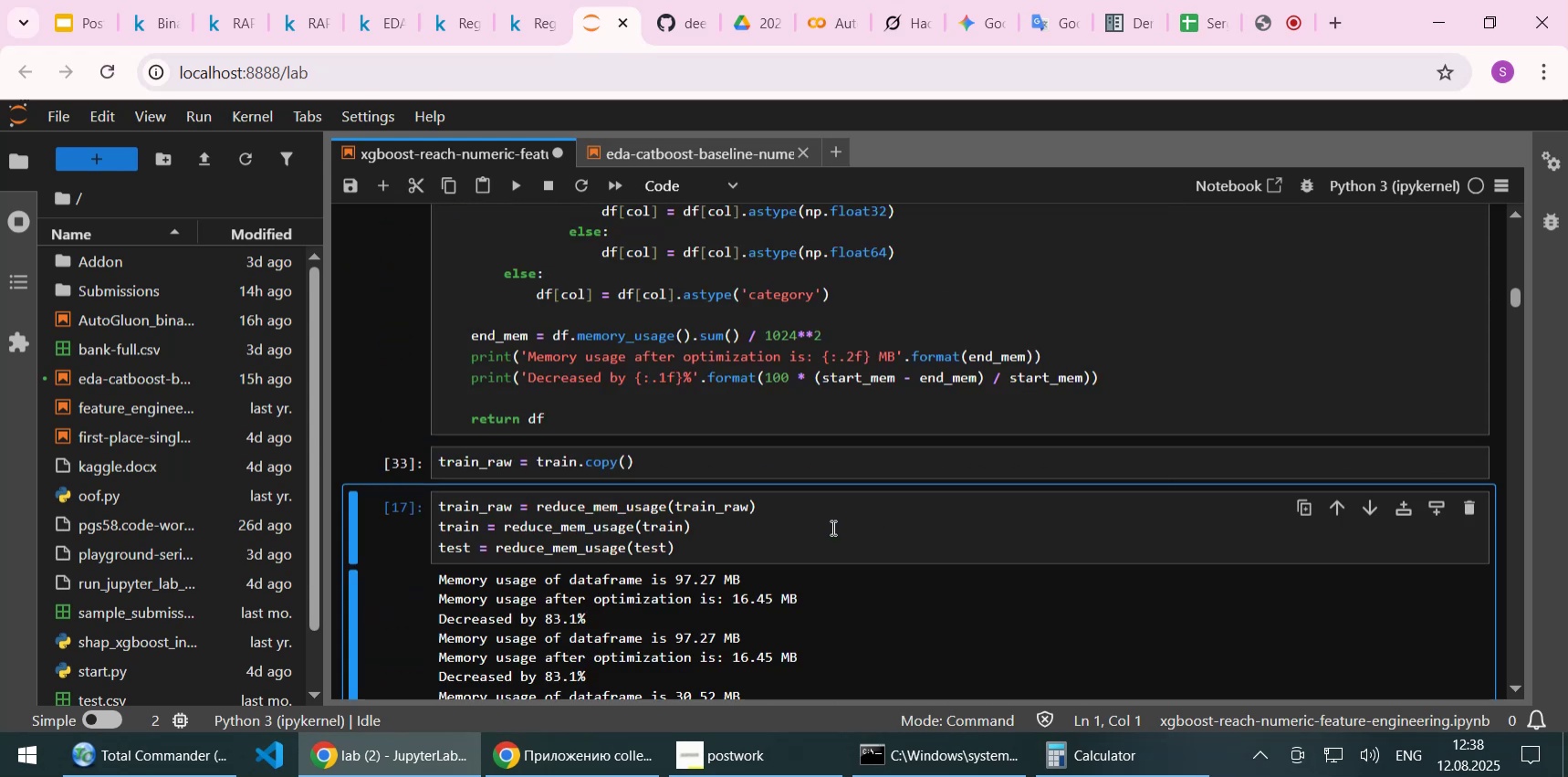 
key(Shift+Enter)
 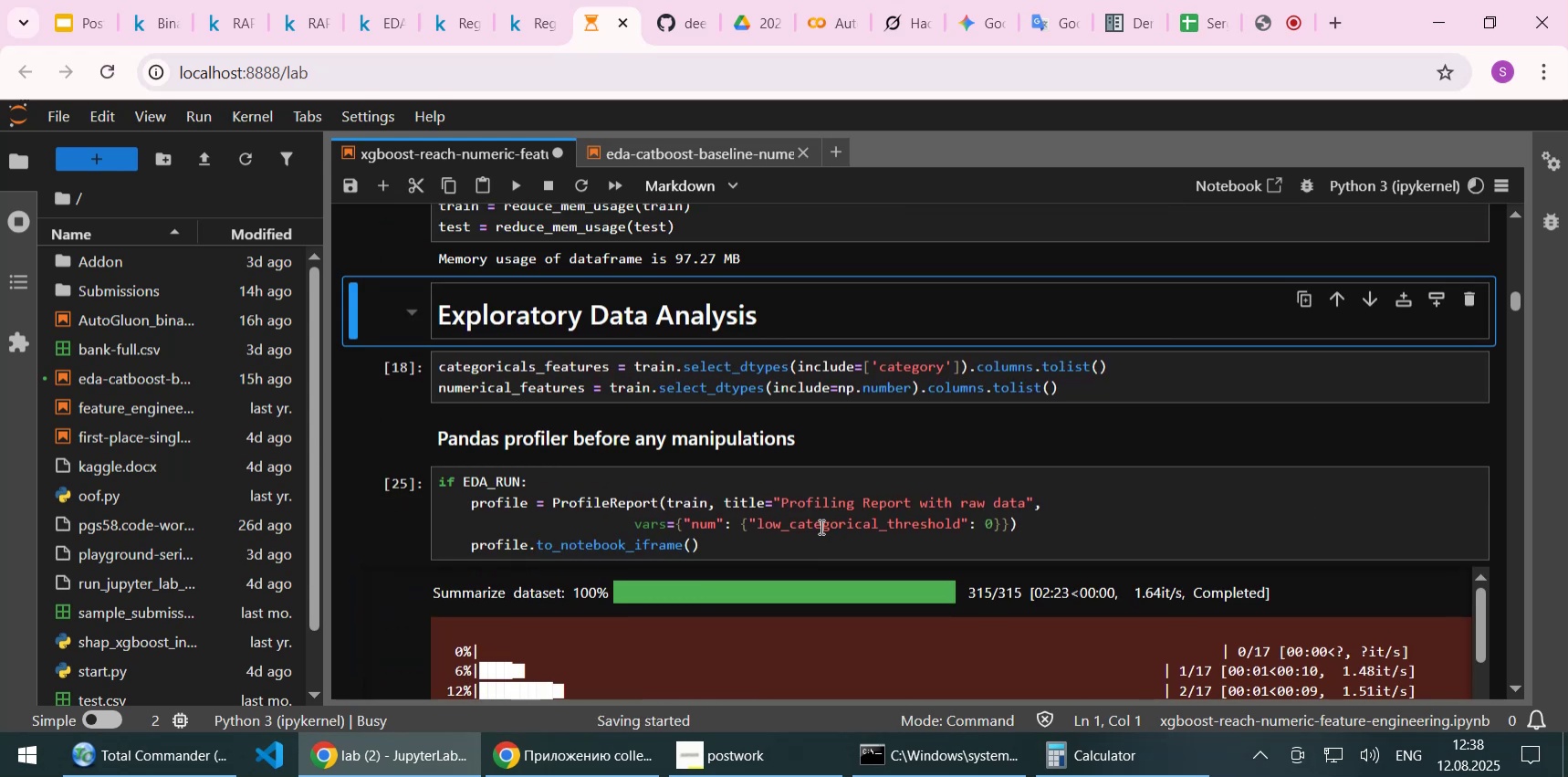 
key(Shift+Enter)
 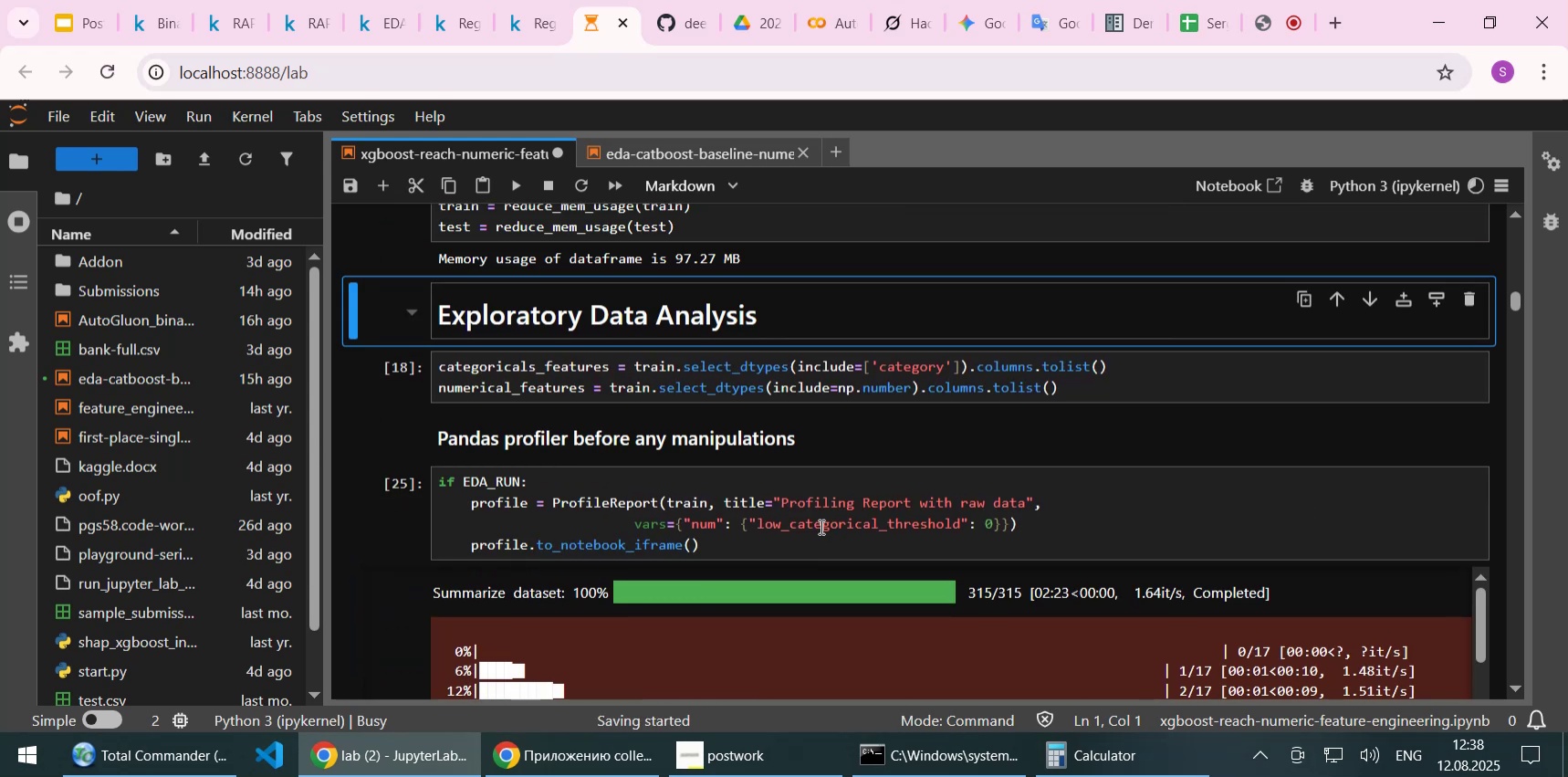 
key(Shift+Enter)
 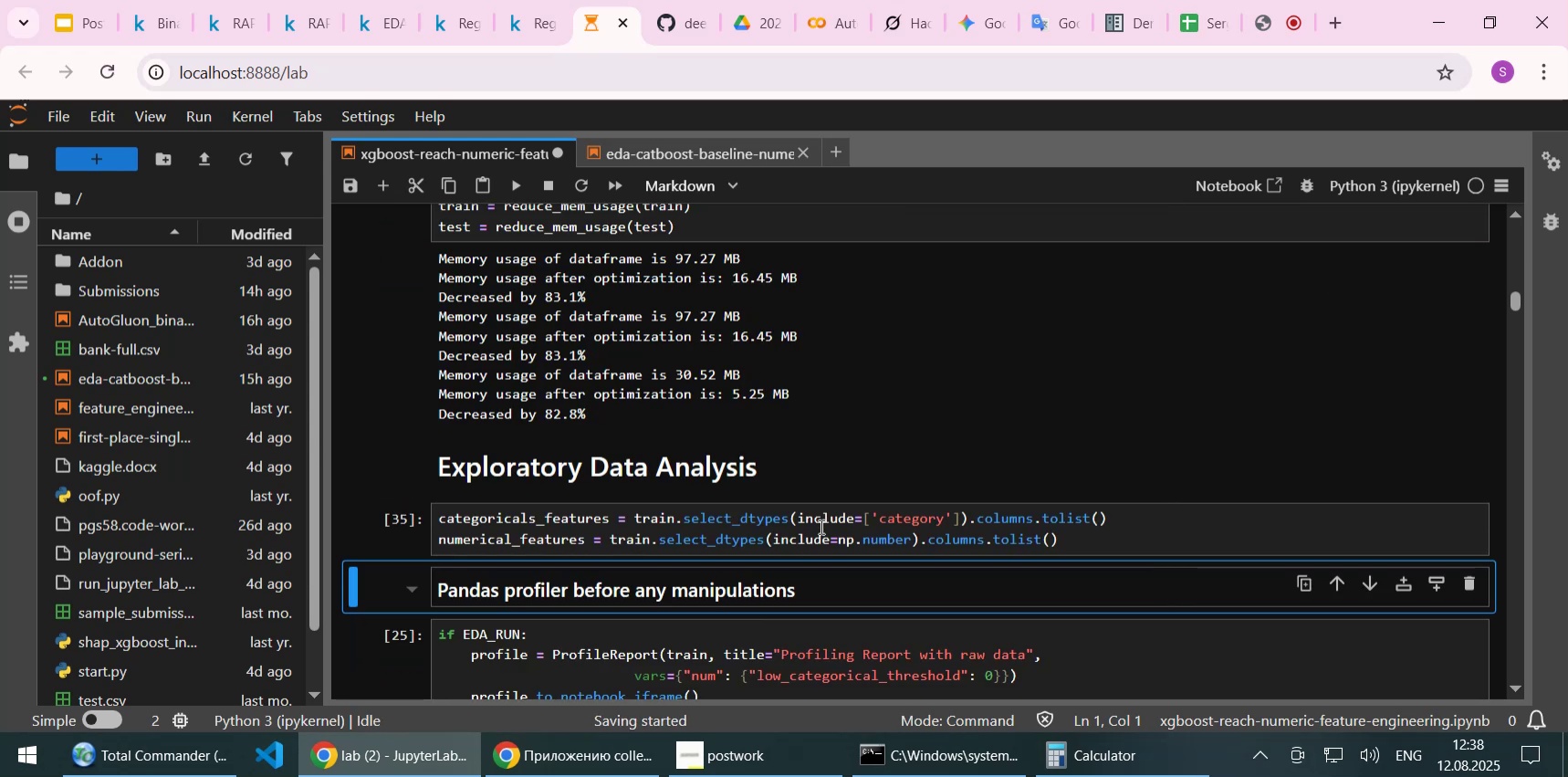 
key(Shift+Enter)
 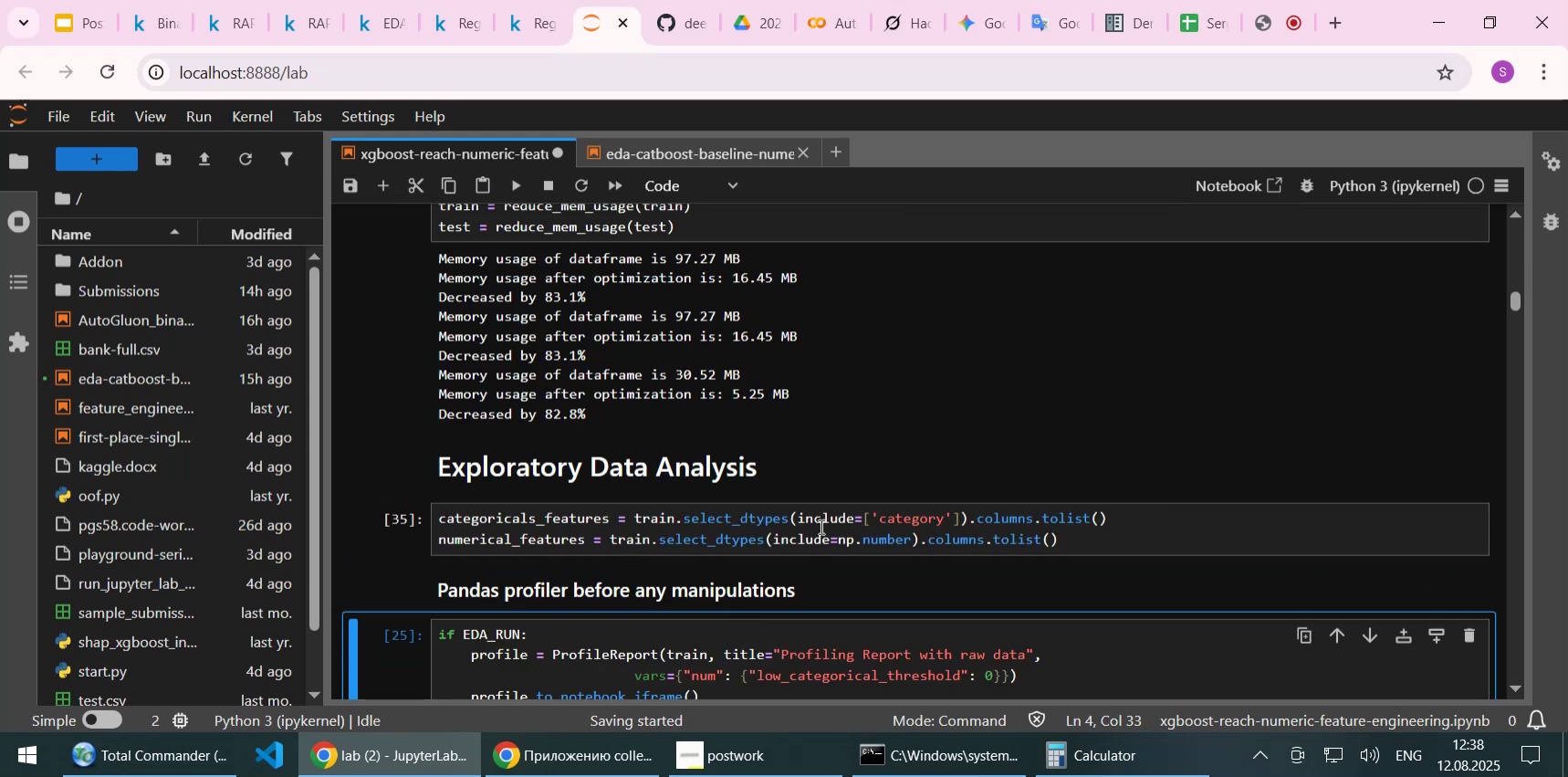 
key(Shift+Enter)
 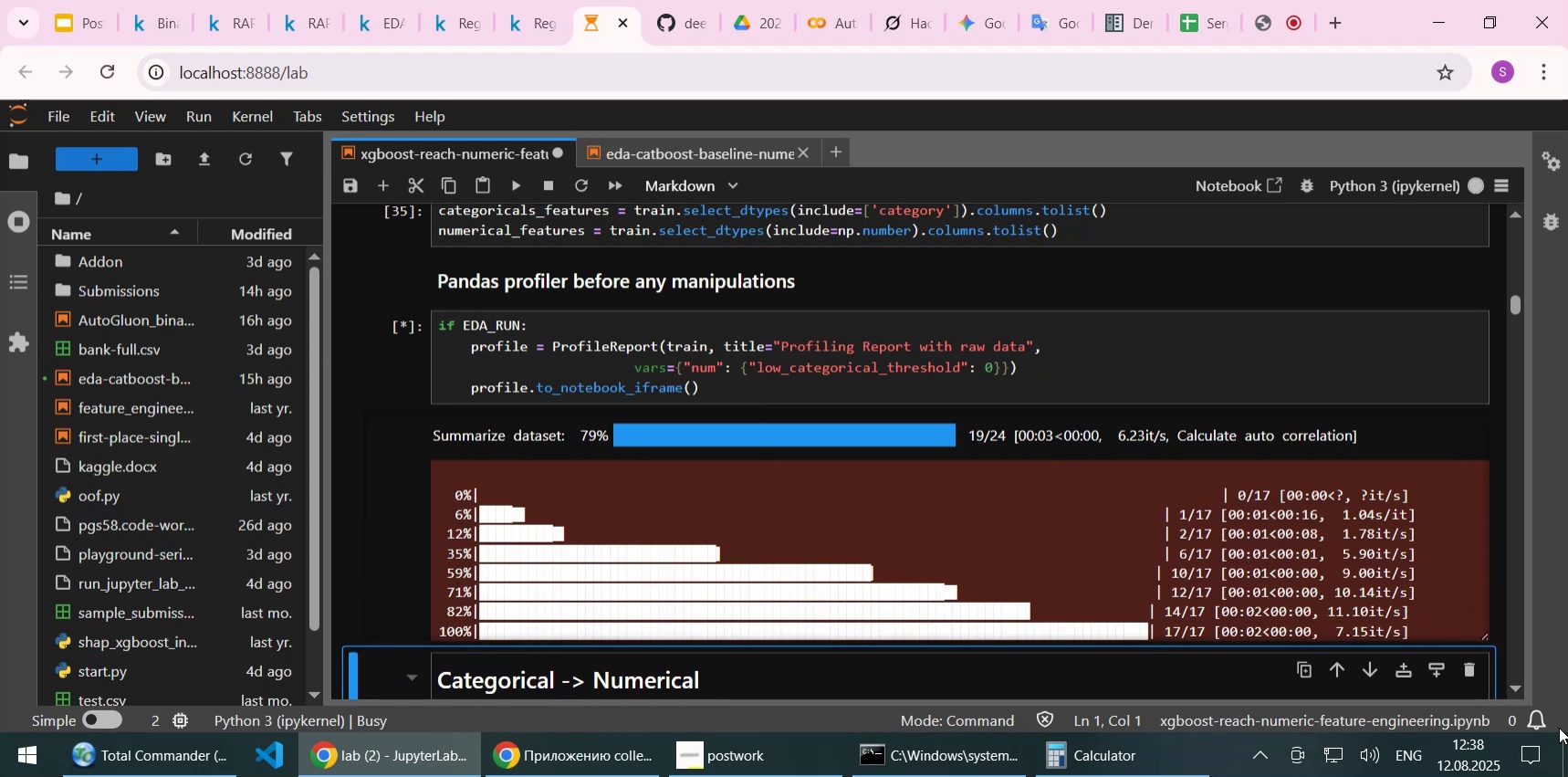 
wait(7.37)
 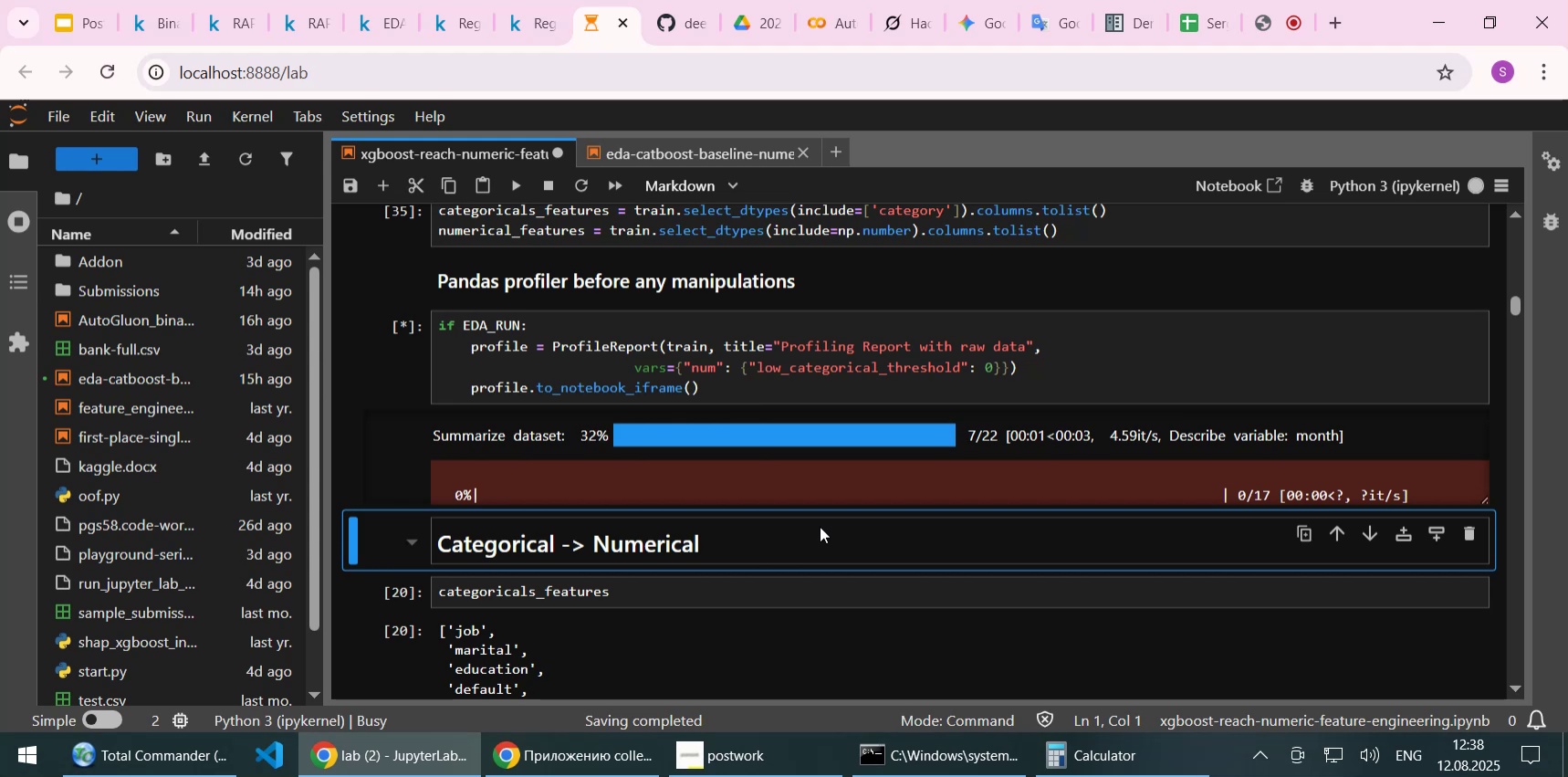 
left_click([916, 519])
 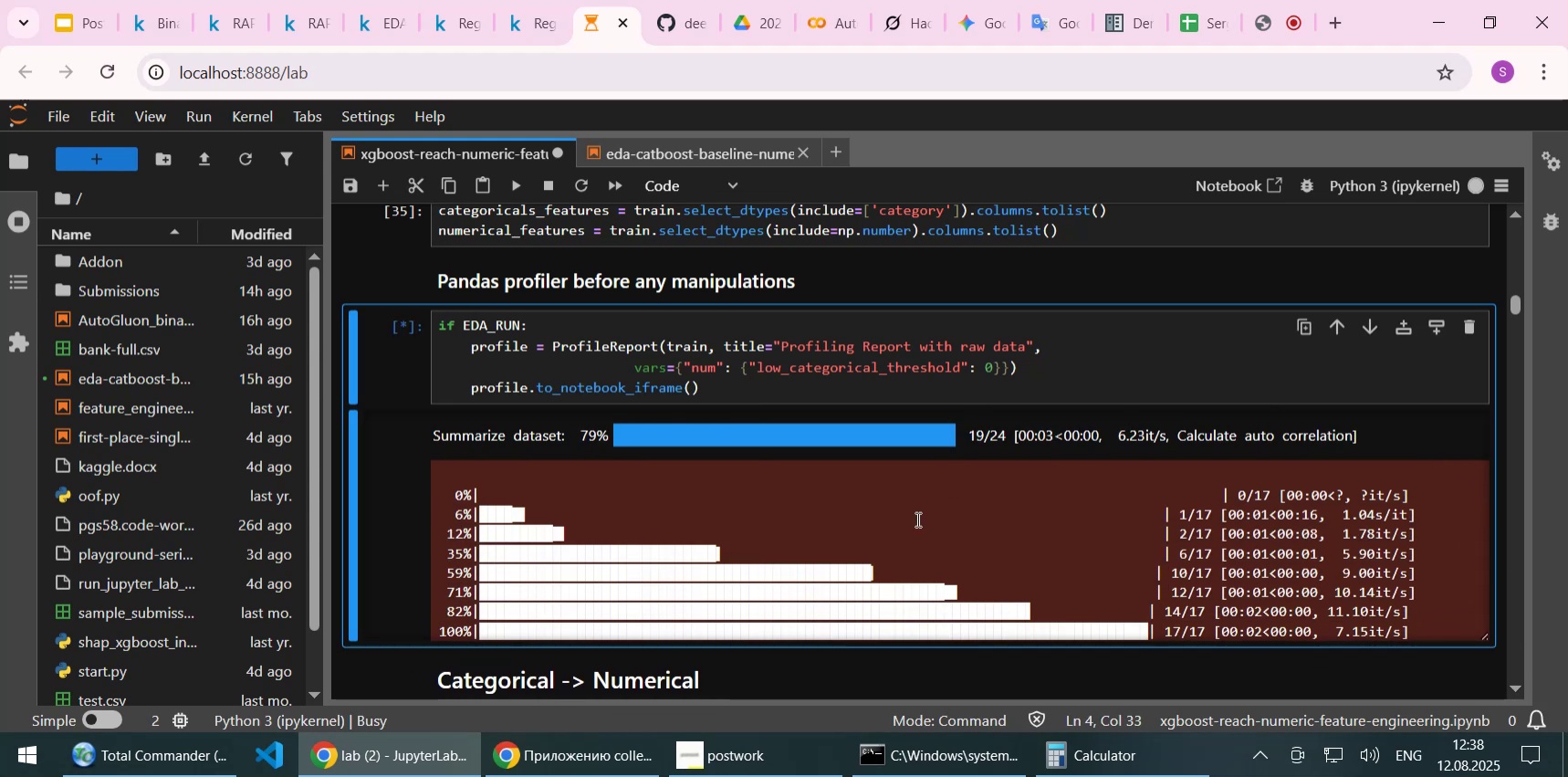 
scroll: coordinate [916, 519], scroll_direction: down, amount: 1.0
 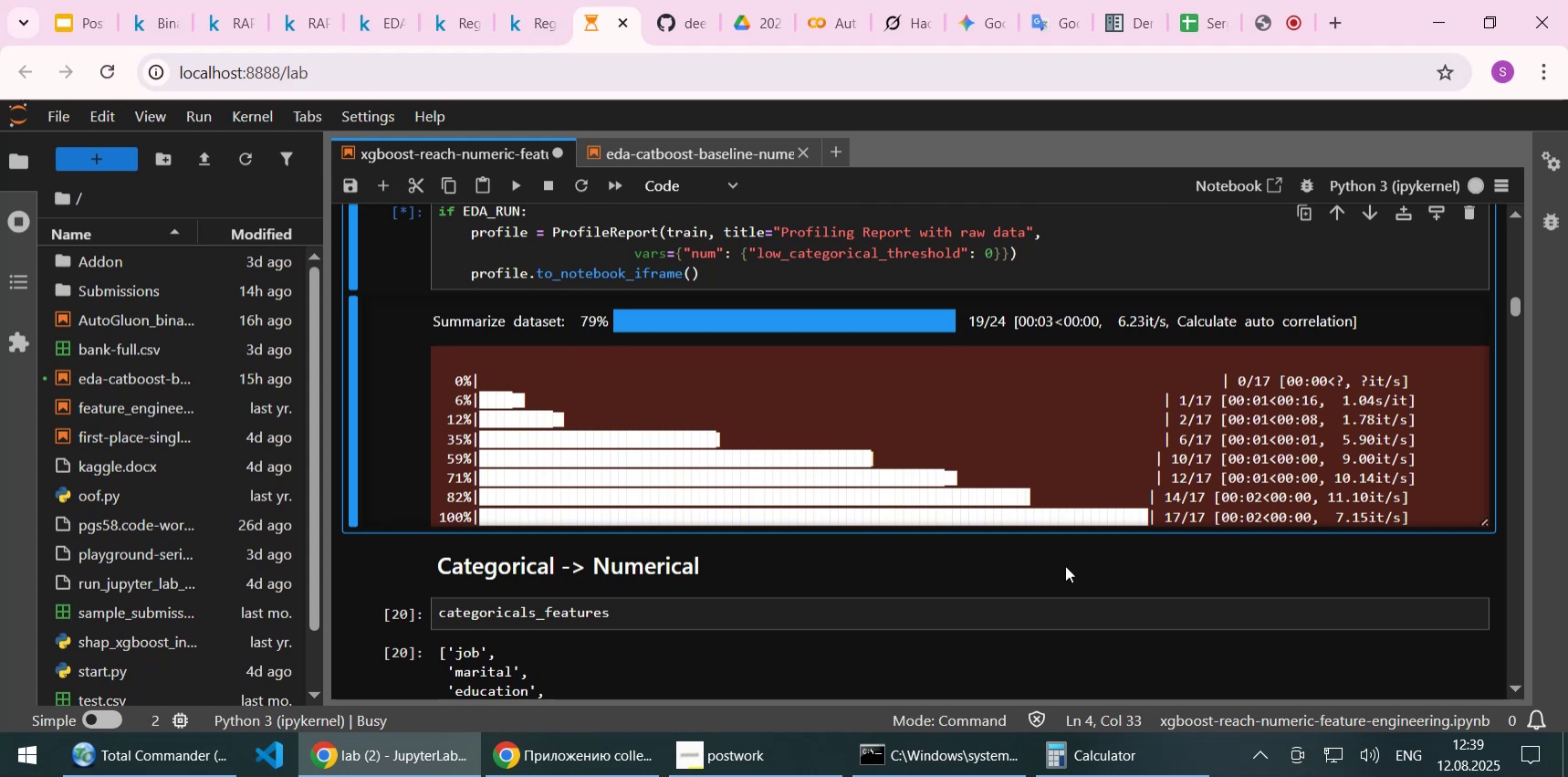 
wait(20.68)
 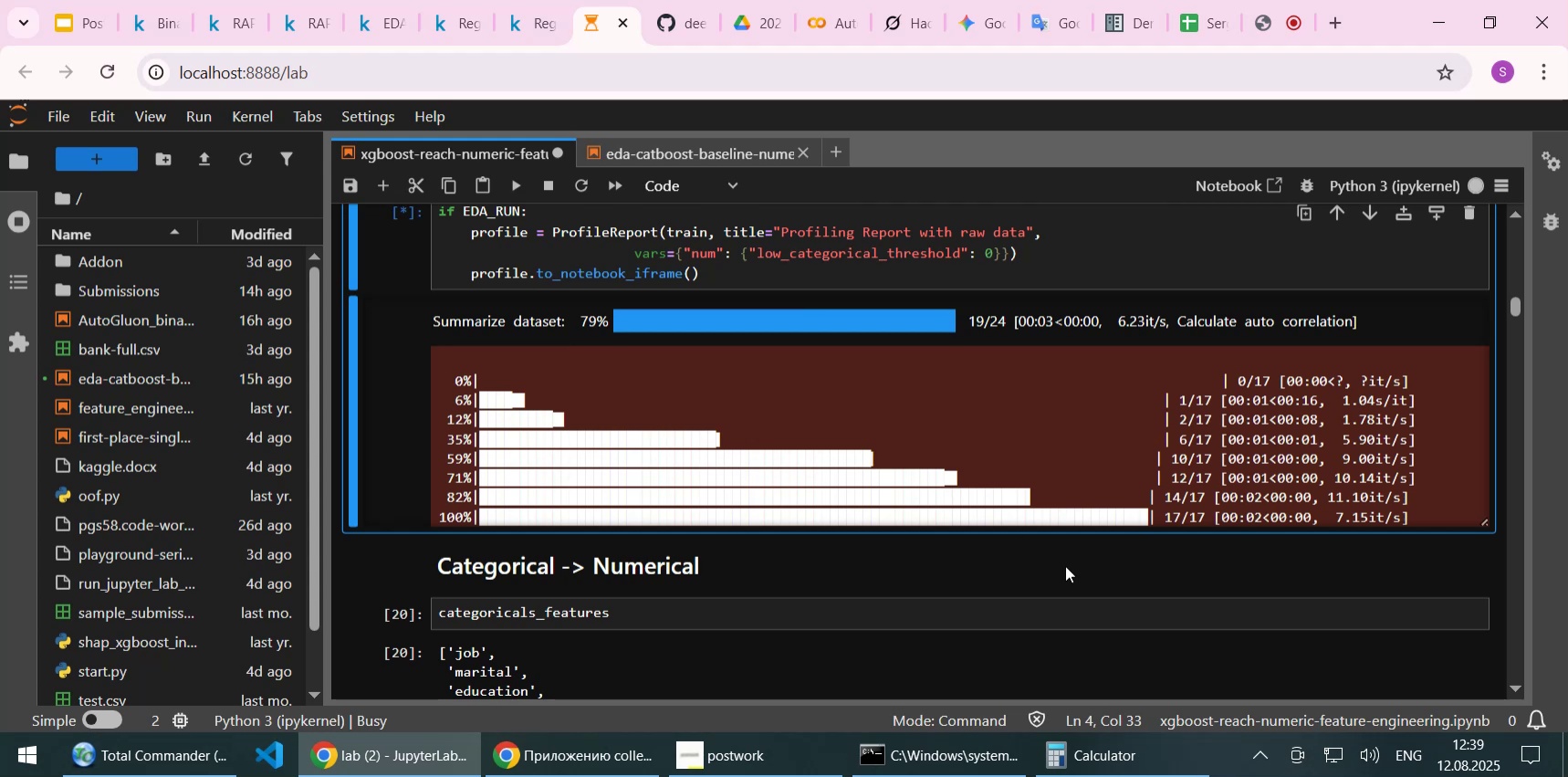 
scroll: coordinate [854, 394], scroll_direction: none, amount: 0.0
 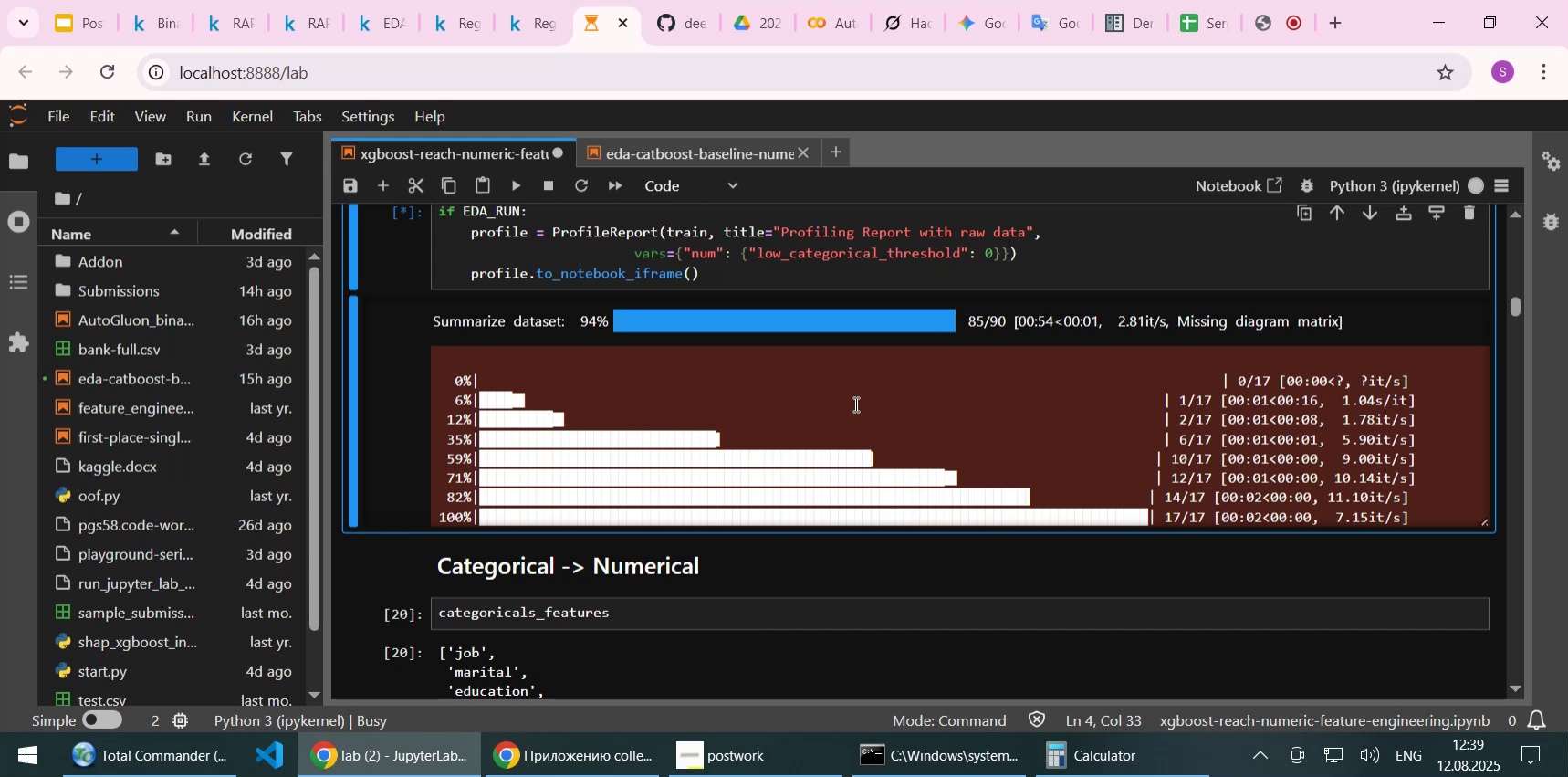 
wait(31.62)
 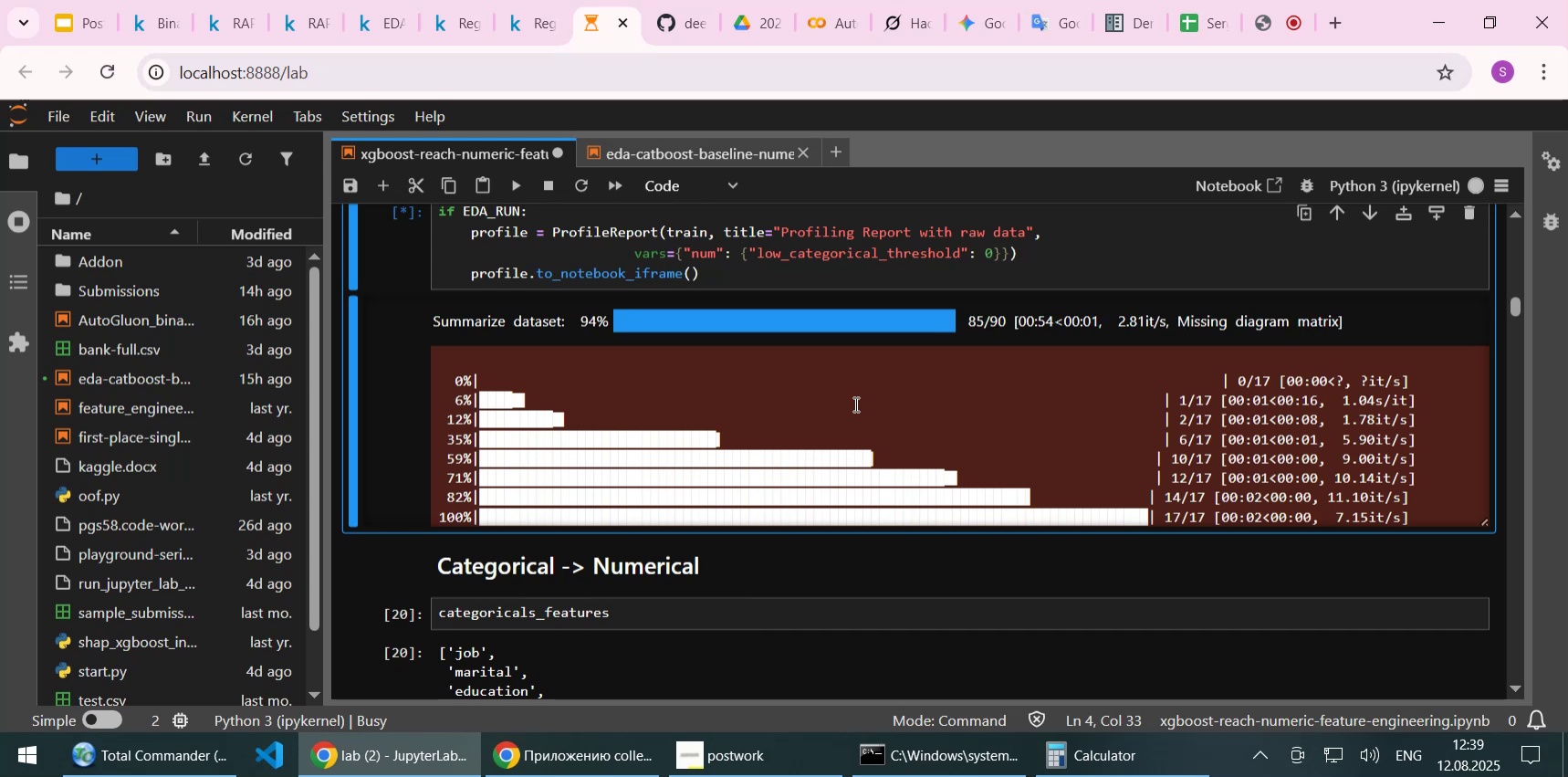 
scroll: coordinate [885, 367], scroll_direction: down, amount: 1.0
 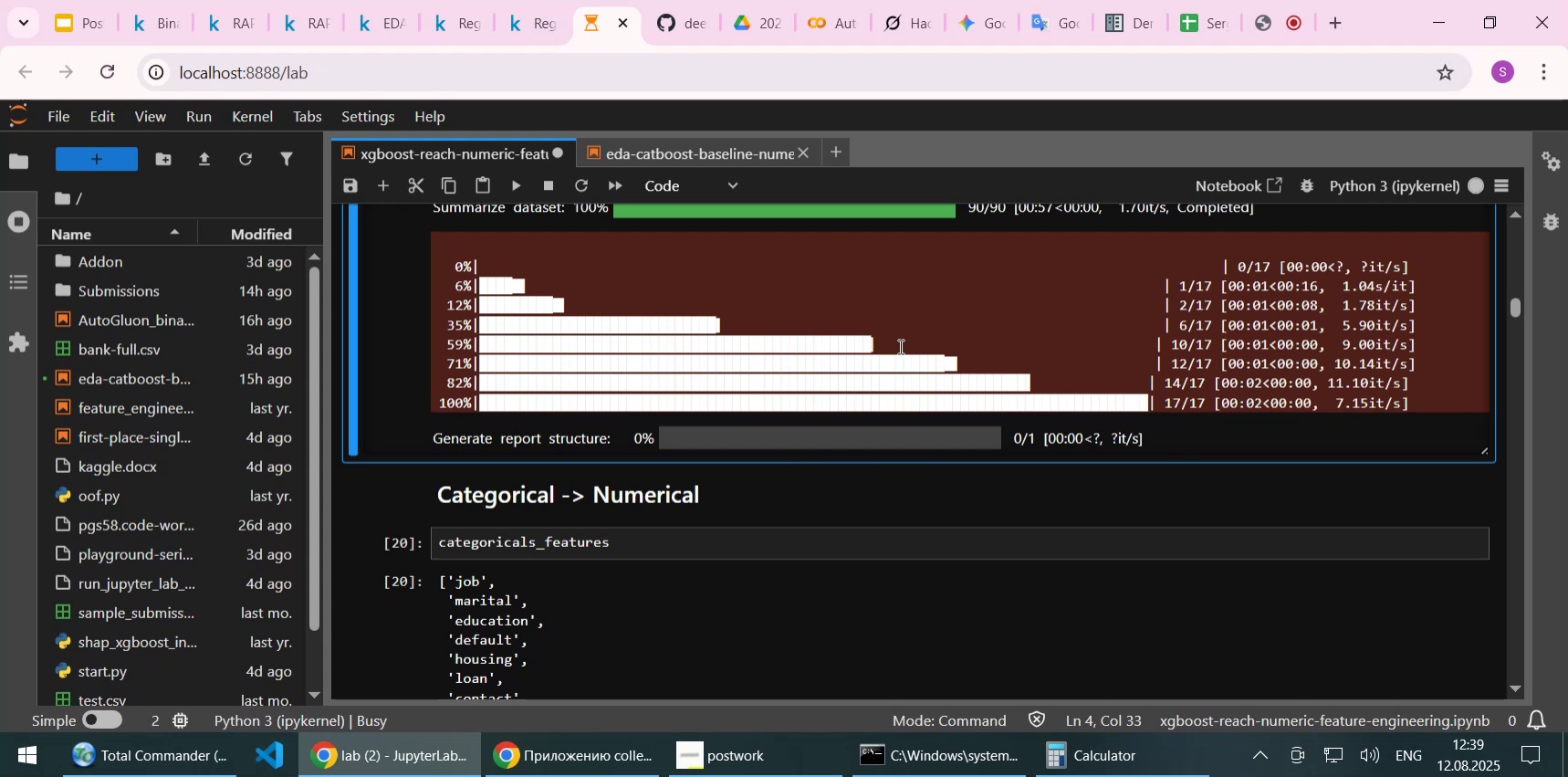 
scroll: coordinate [899, 346], scroll_direction: up, amount: 1.0
 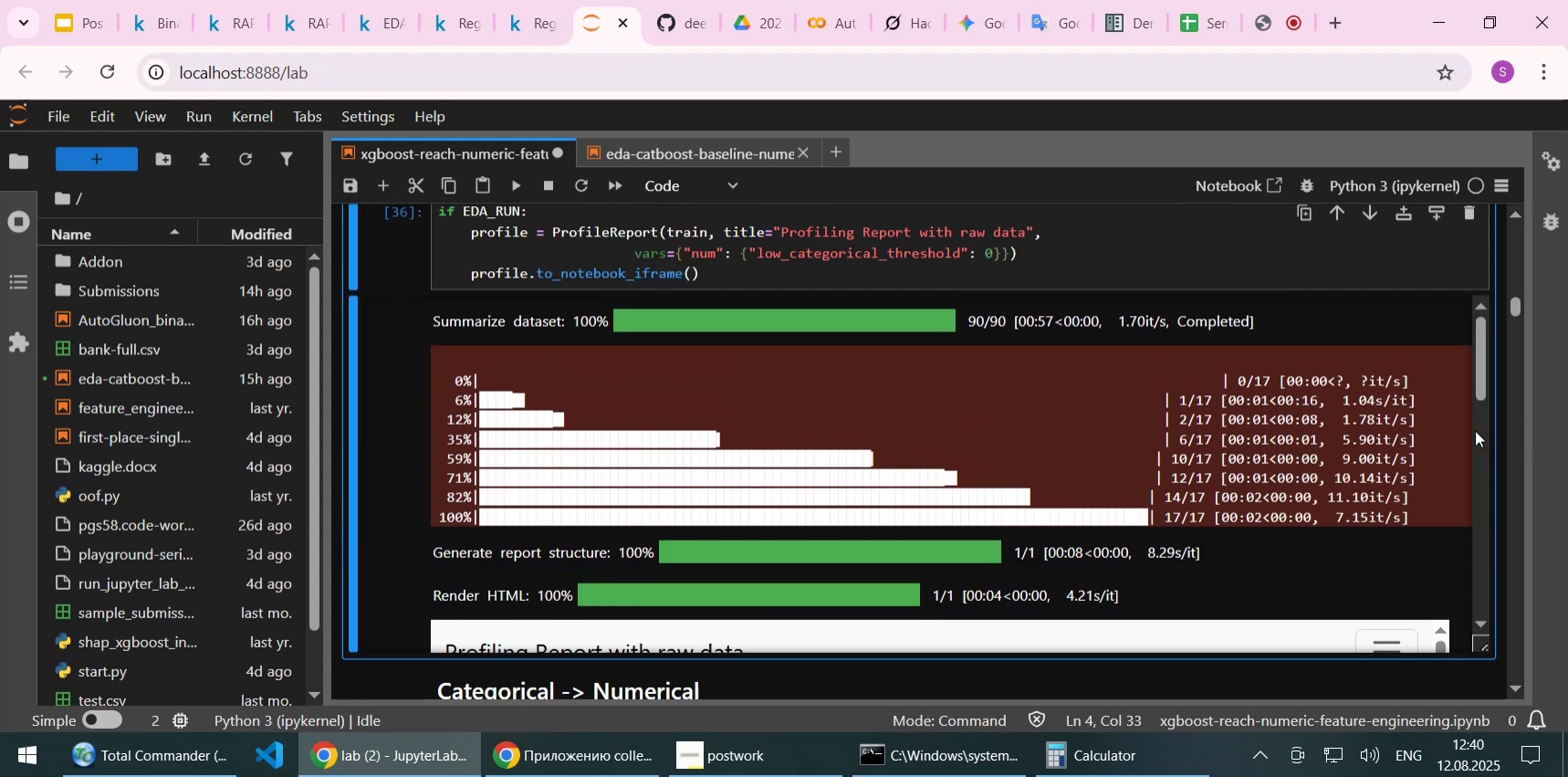 
wait(14.26)
 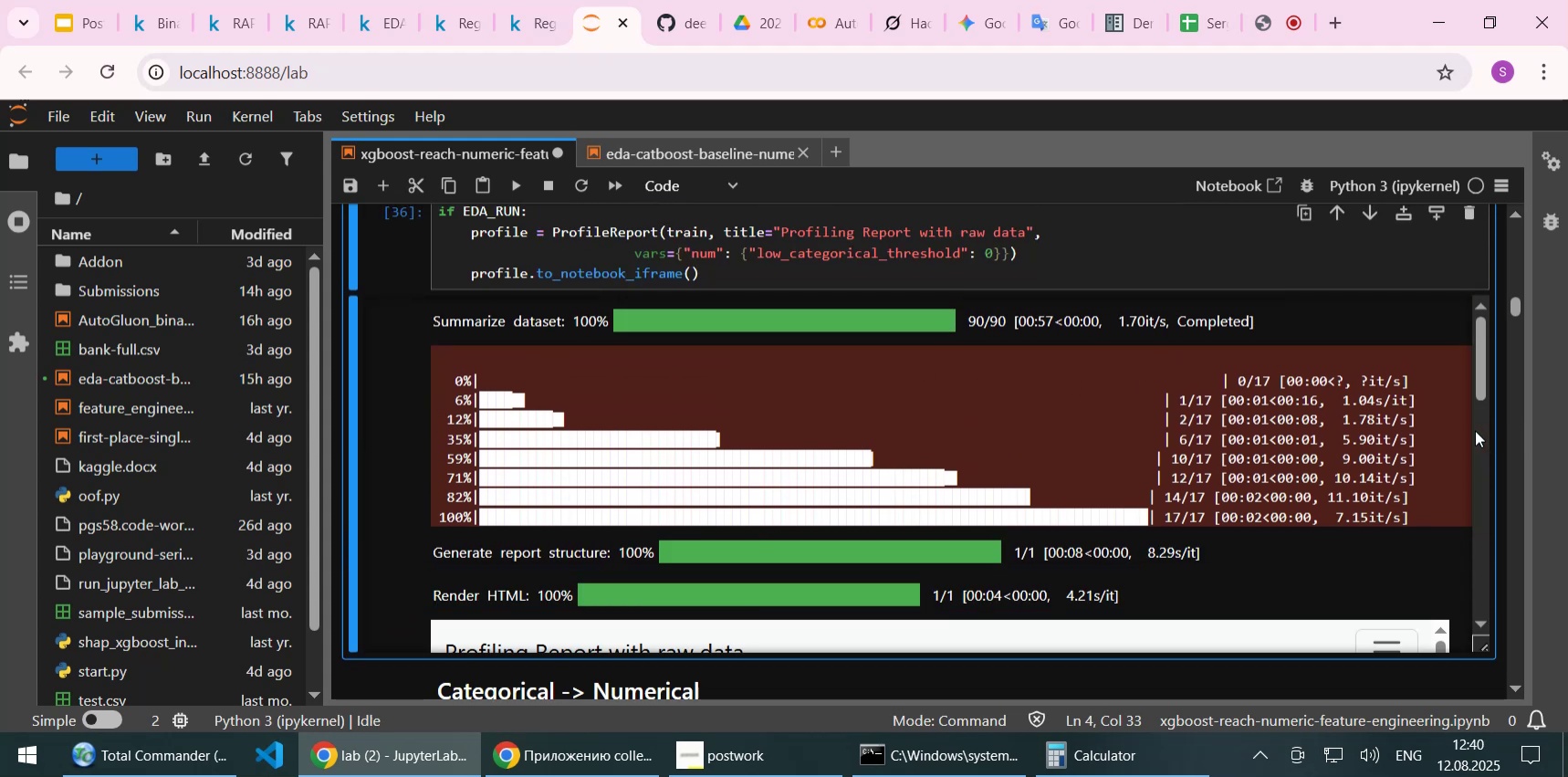 
scroll: coordinate [1070, 478], scroll_direction: down, amount: 10.0
 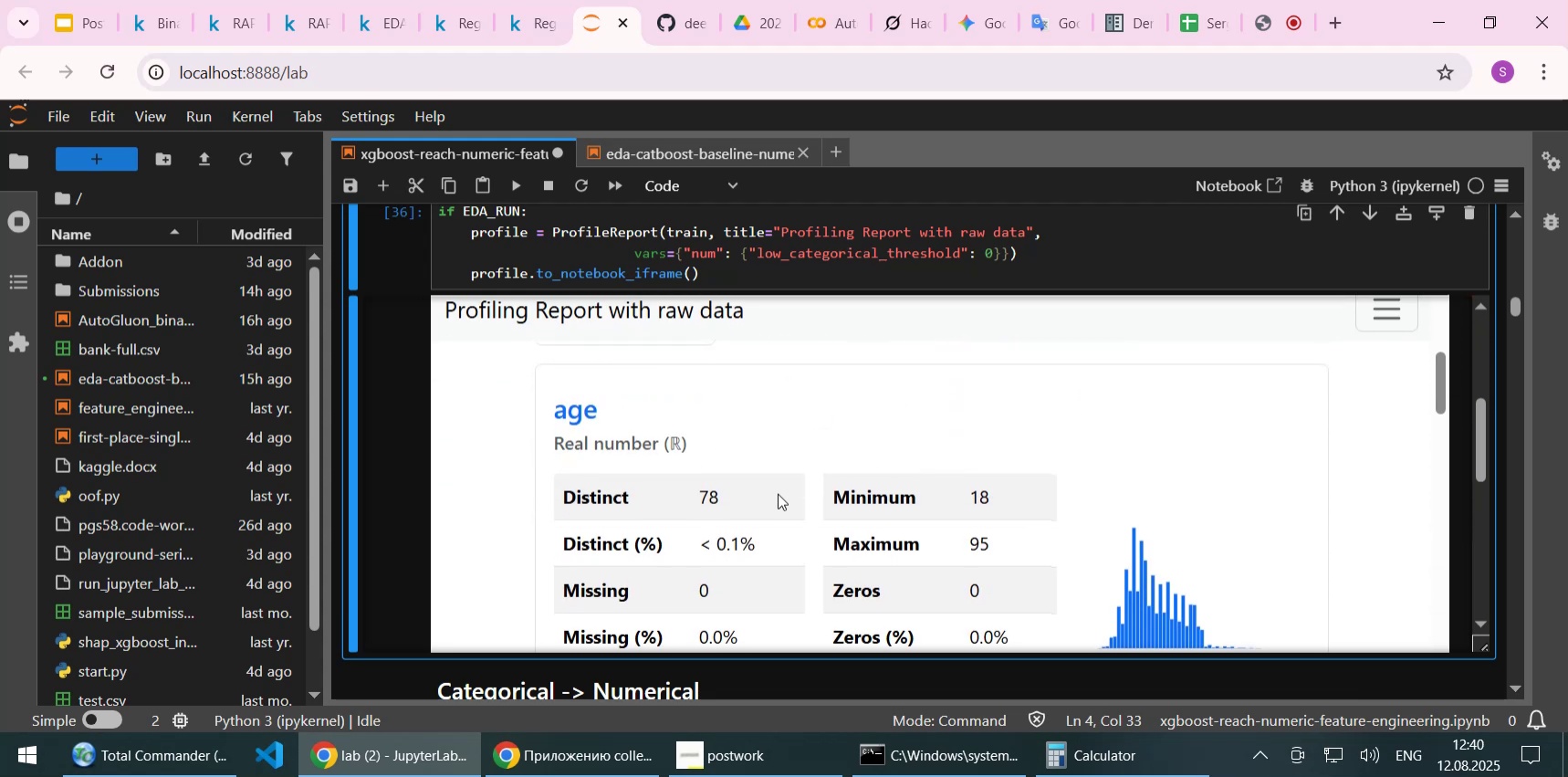 
scroll: coordinate [785, 493], scroll_direction: down, amount: 3.0
 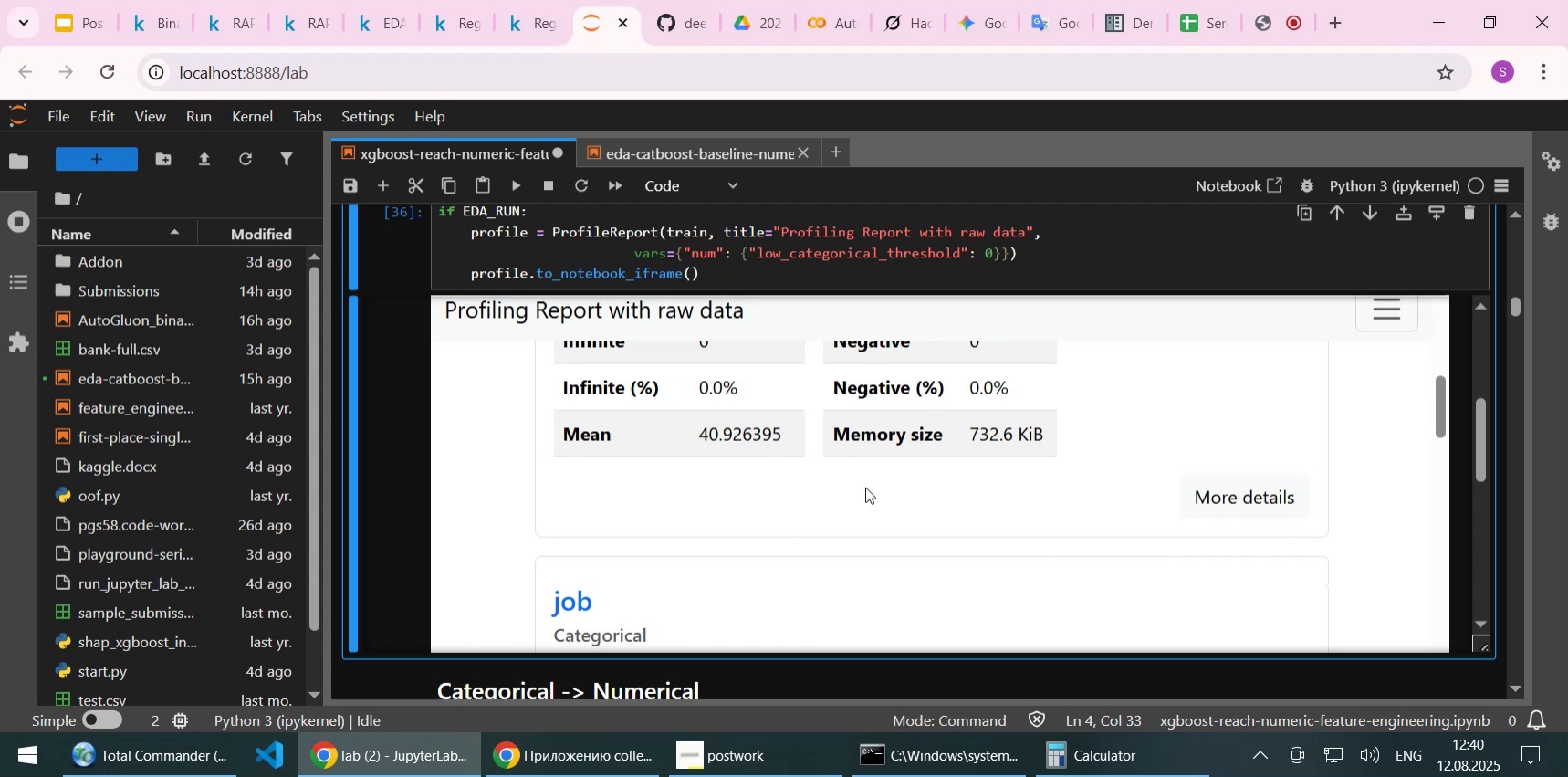 
scroll: coordinate [866, 484], scroll_direction: up, amount: 1.0
 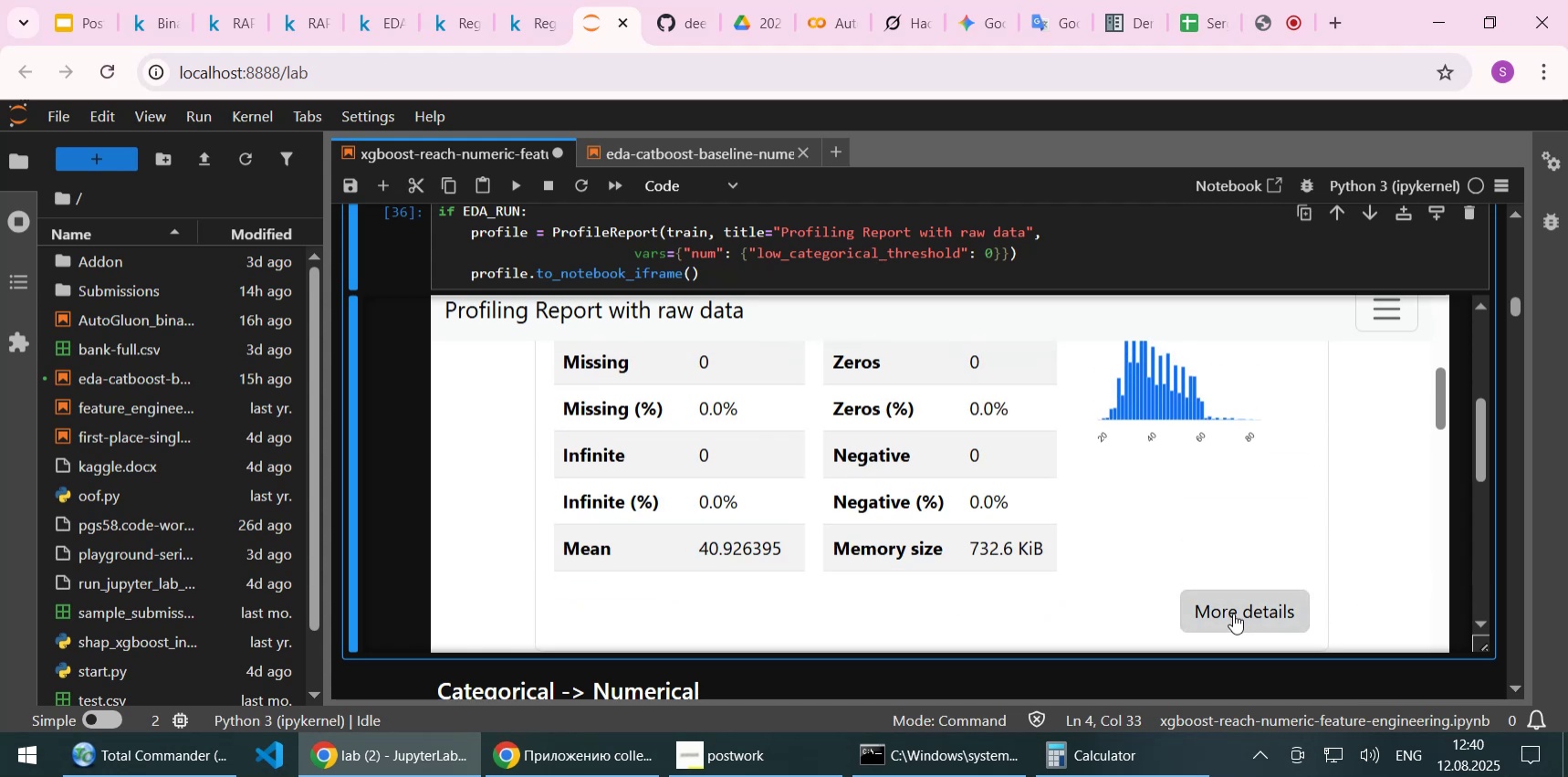 
left_click([1233, 613])
 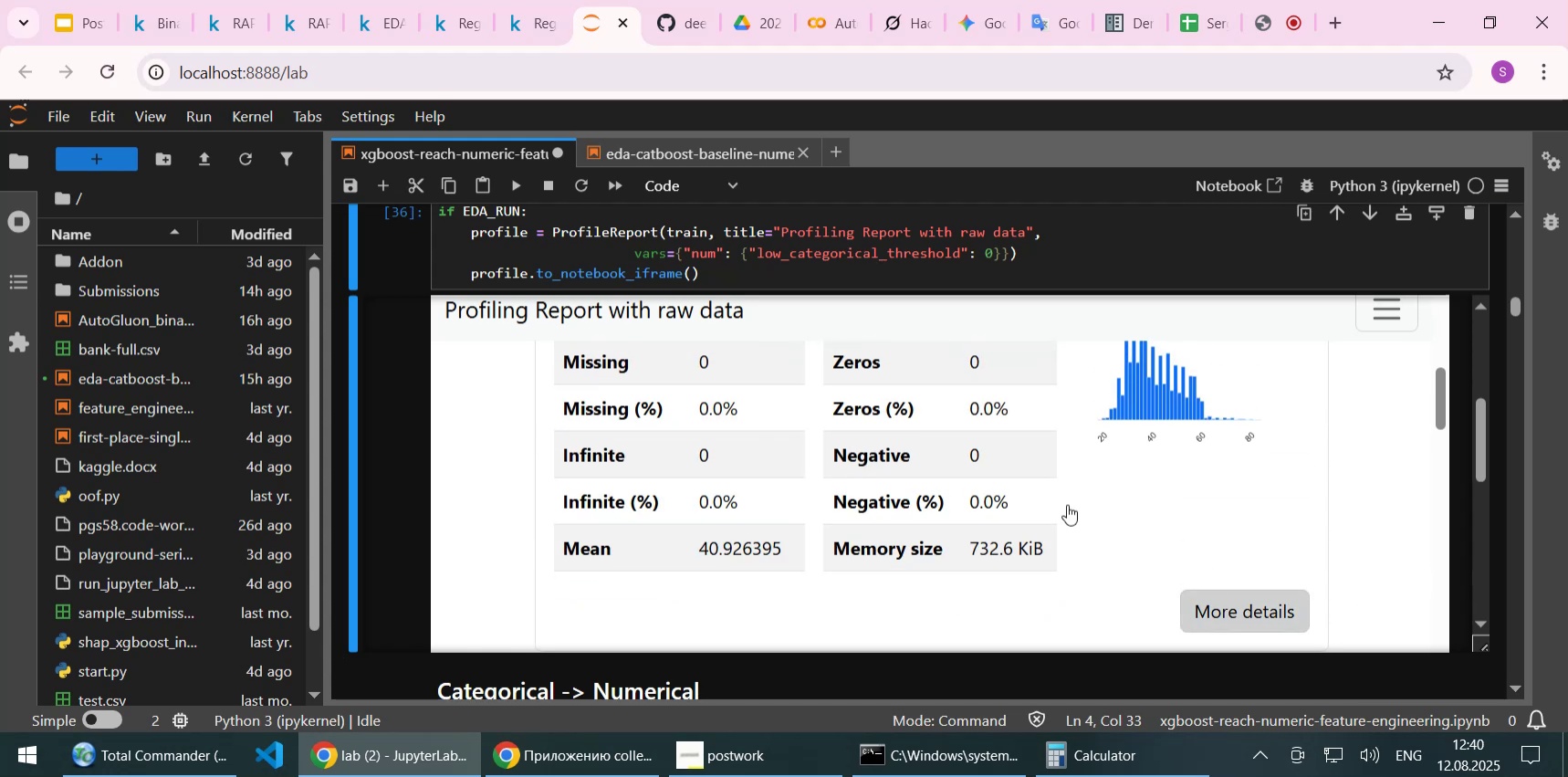 
scroll: coordinate [1067, 504], scroll_direction: down, amount: 2.0
 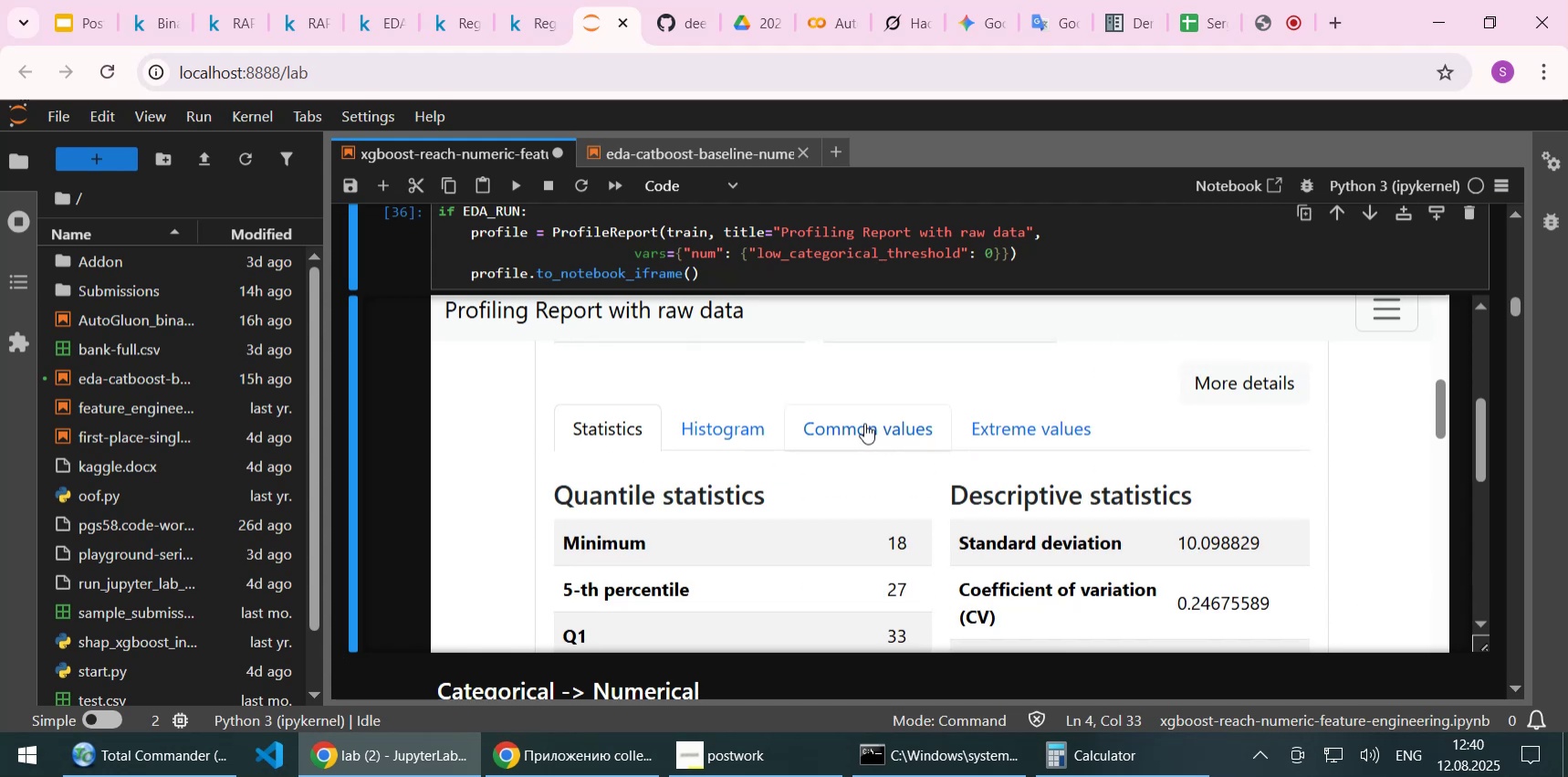 
left_click([860, 424])
 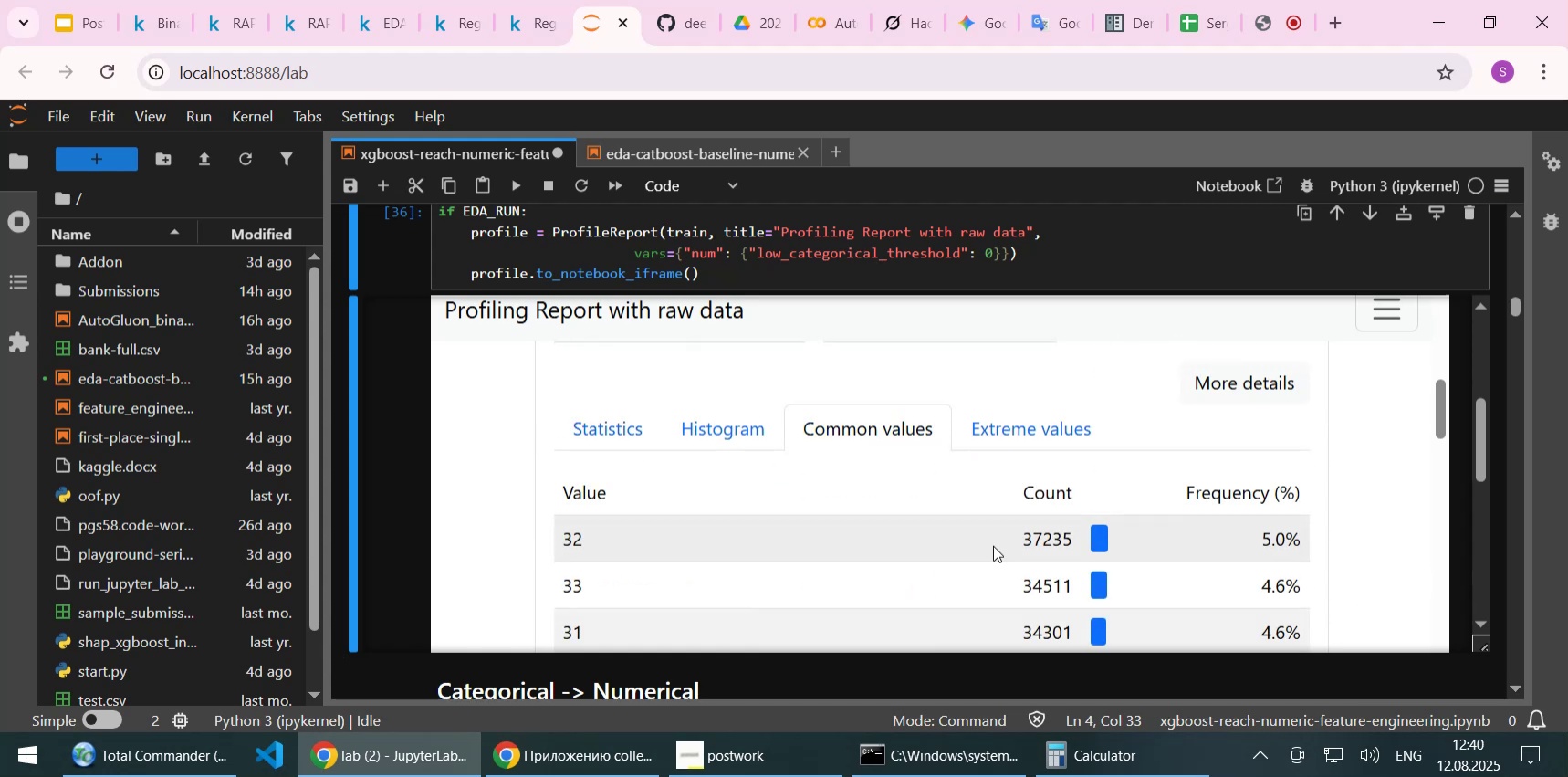 
scroll: coordinate [993, 545], scroll_direction: down, amount: 1.0
 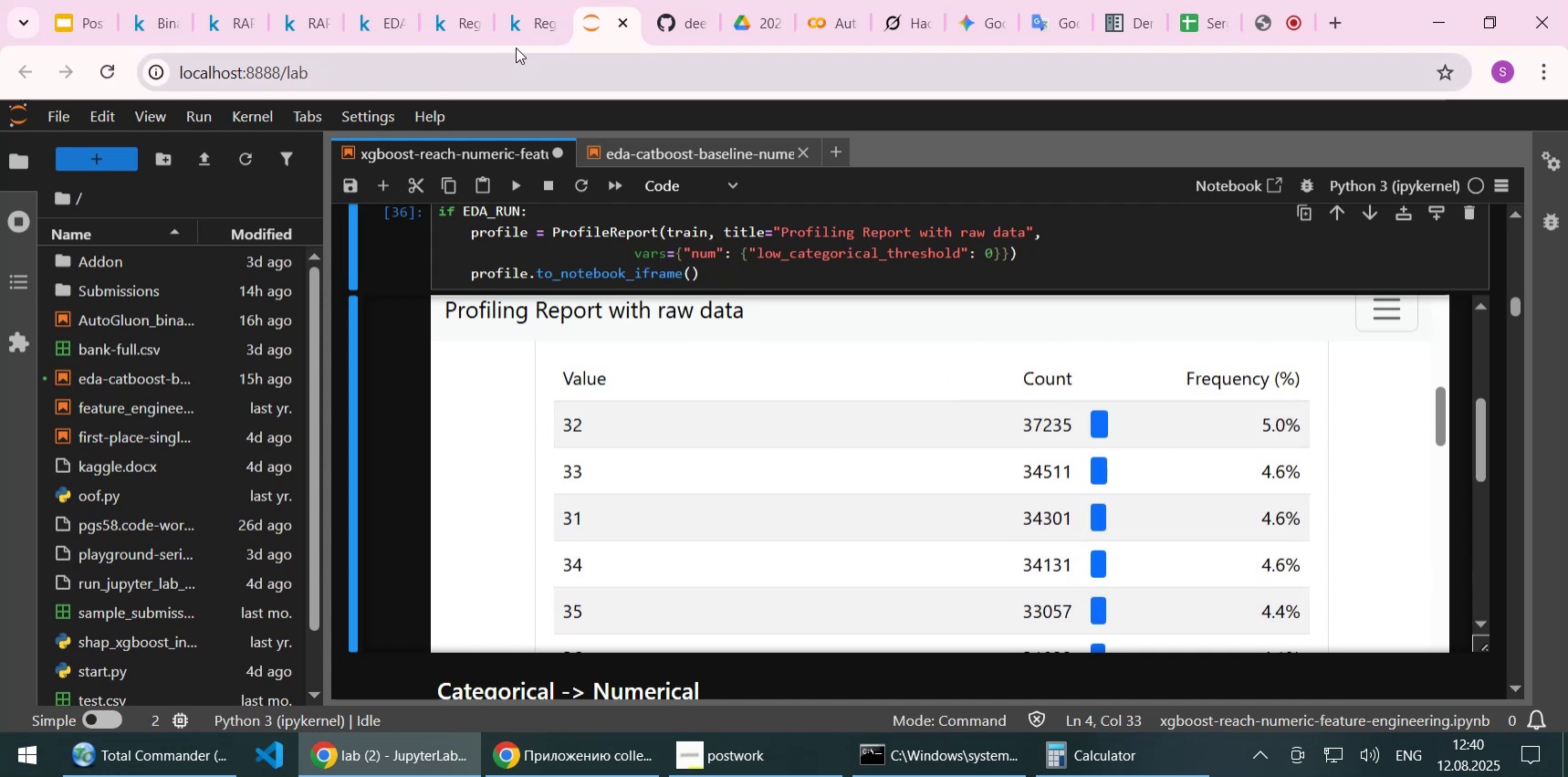 
left_click([521, 19])
 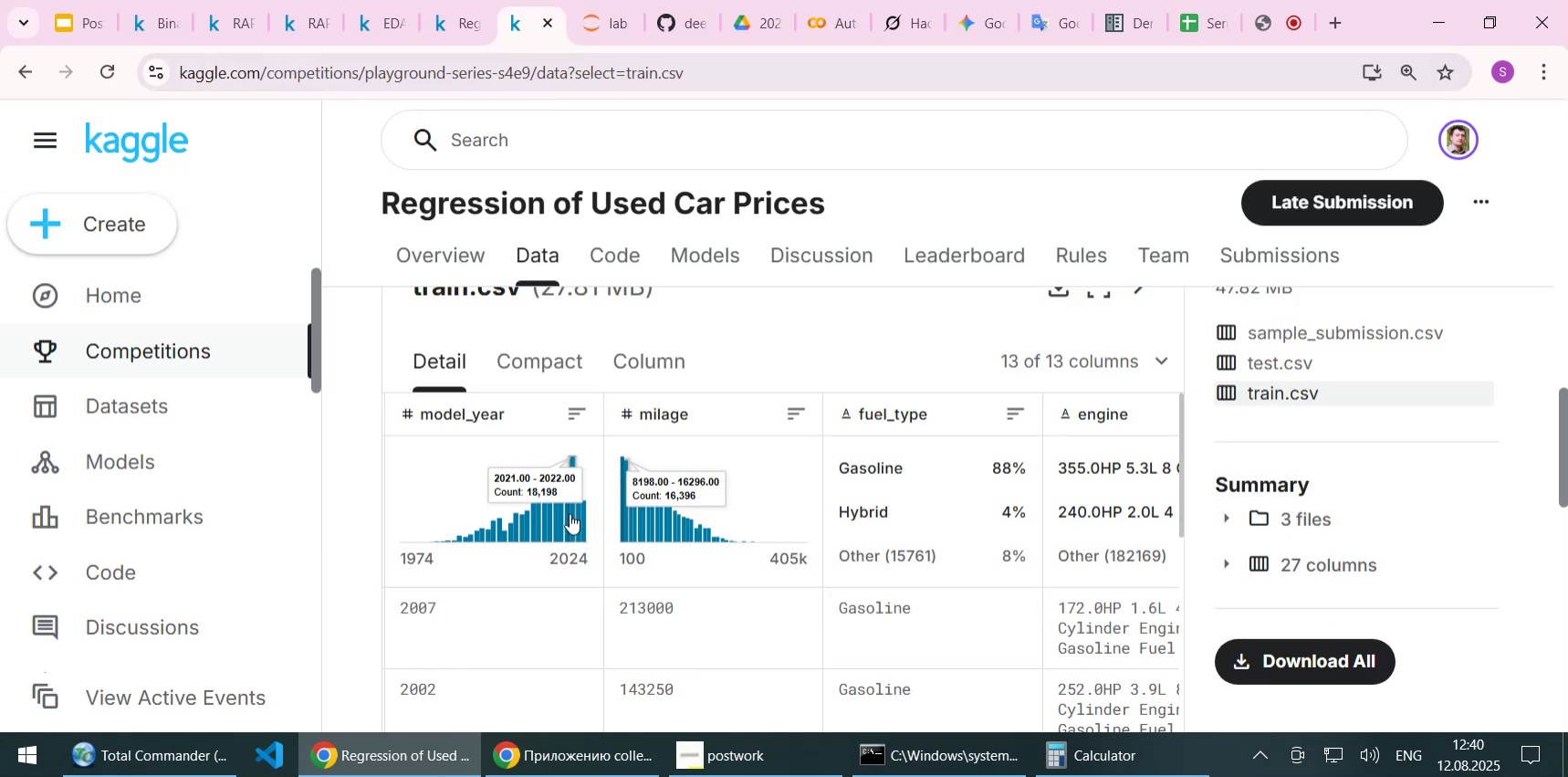 
mouse_move([583, 509])
 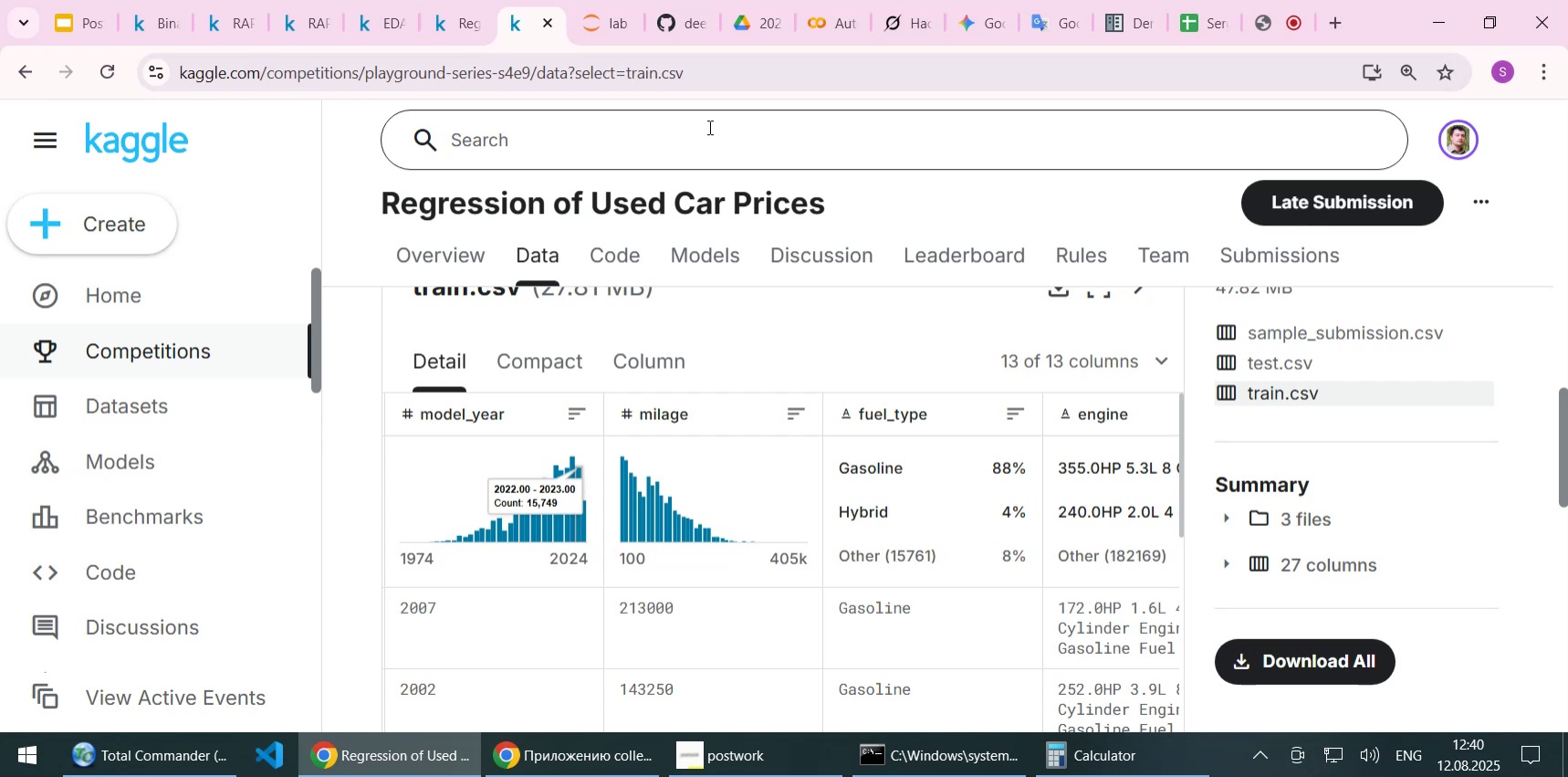 
wait(25.55)
 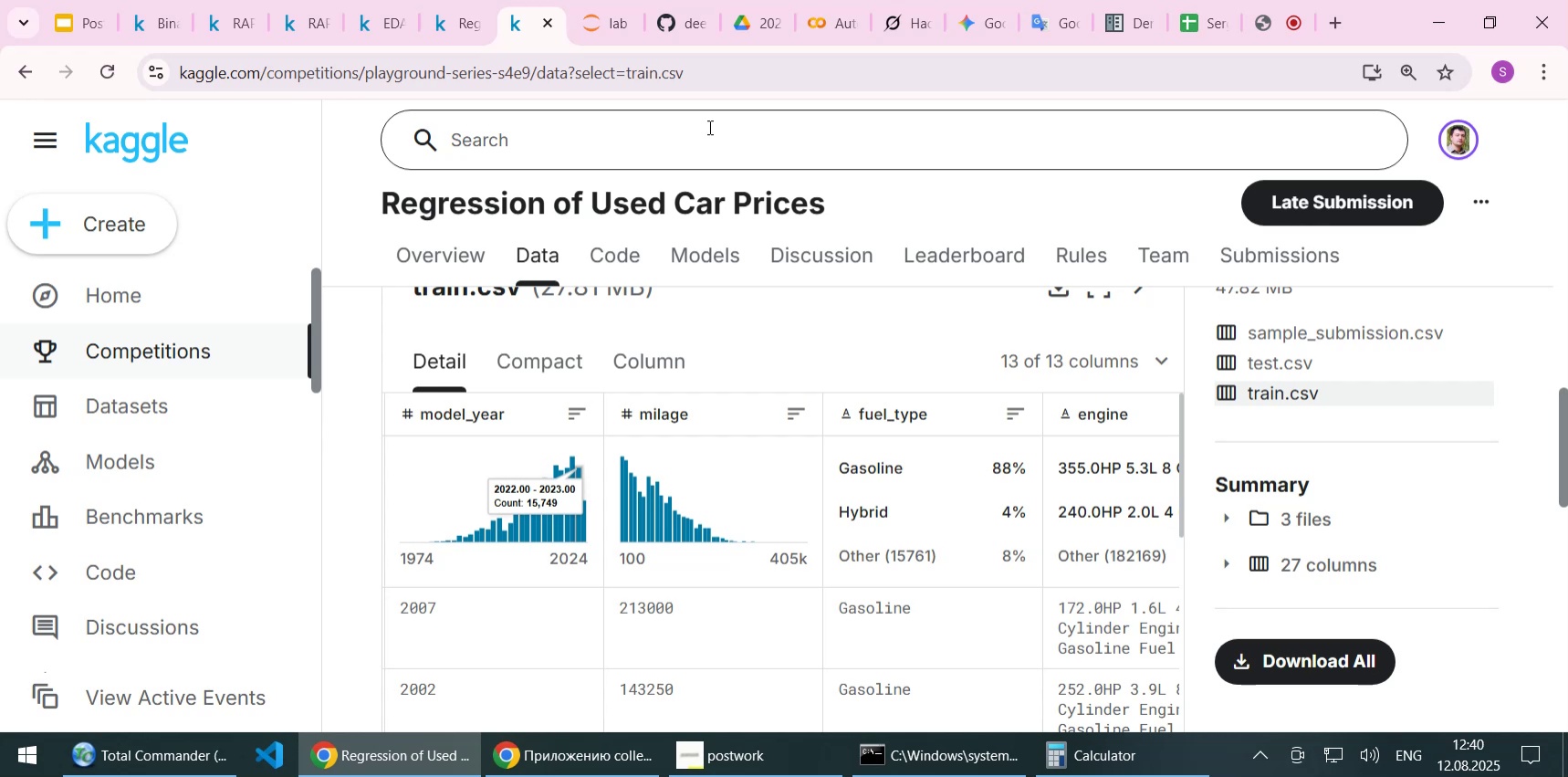 
scroll: coordinate [639, 411], scroll_direction: down, amount: 2.0
 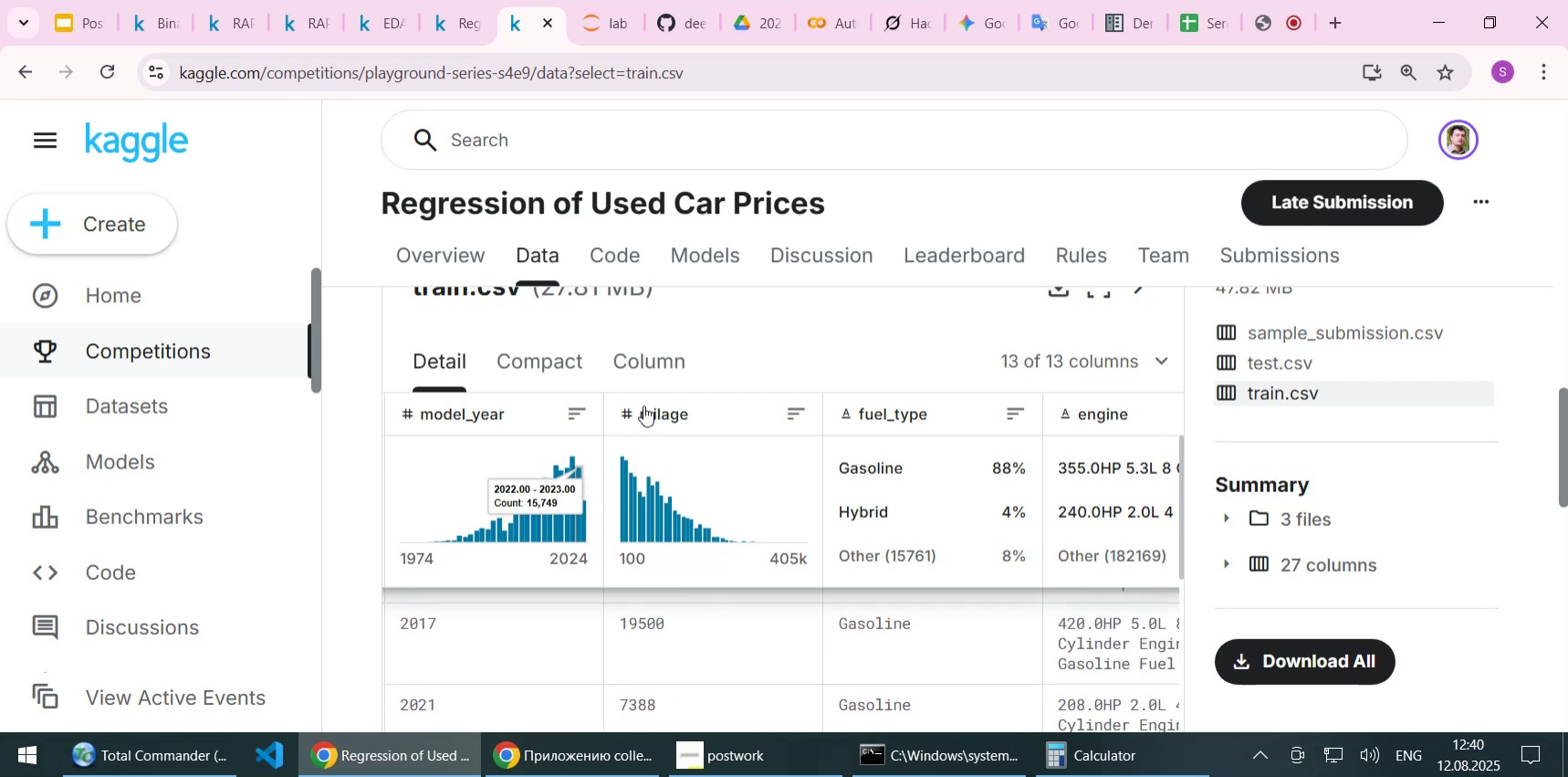 
scroll: coordinate [643, 405], scroll_direction: up, amount: 1.0
 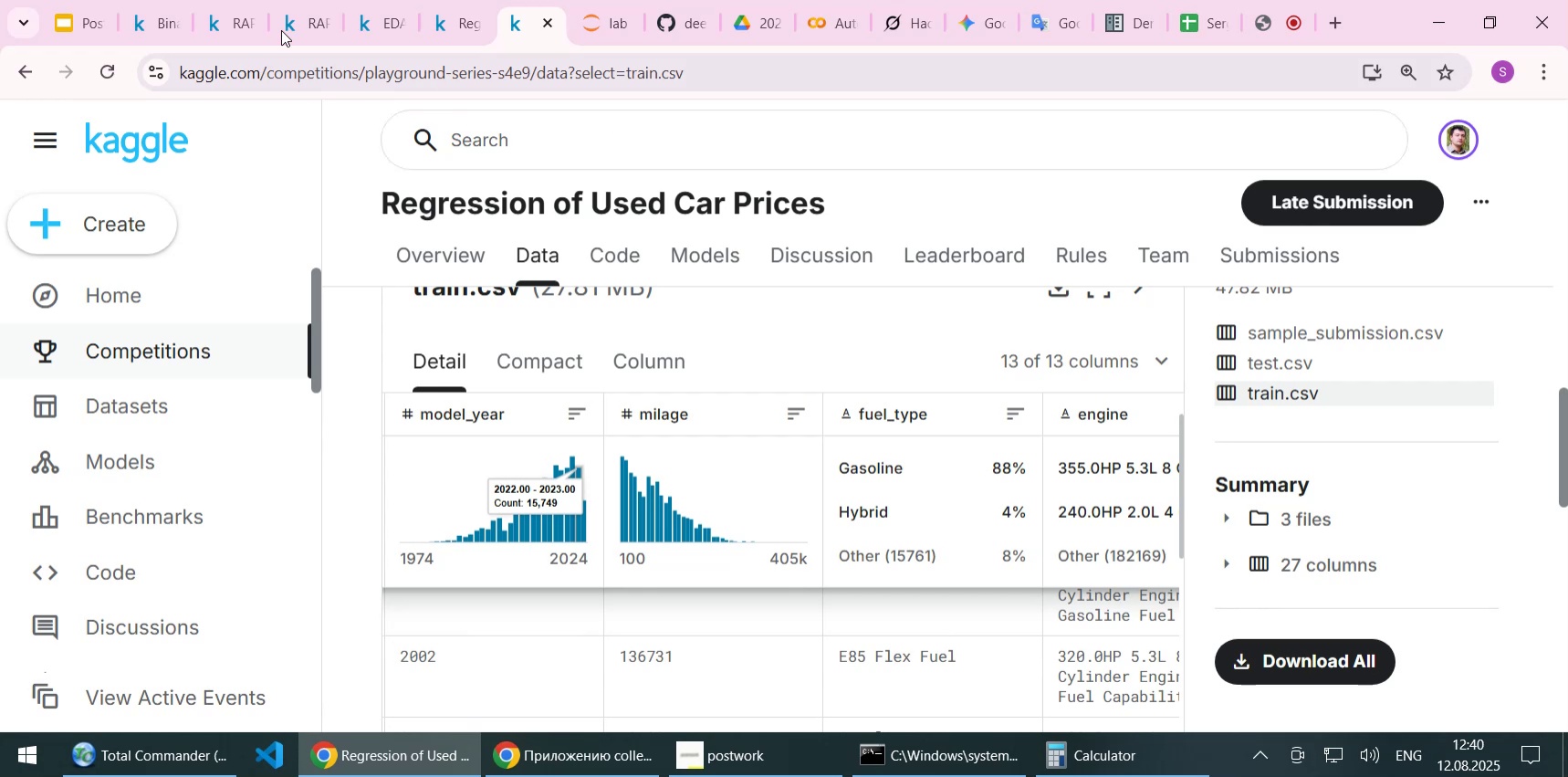 
left_click([233, 26])
 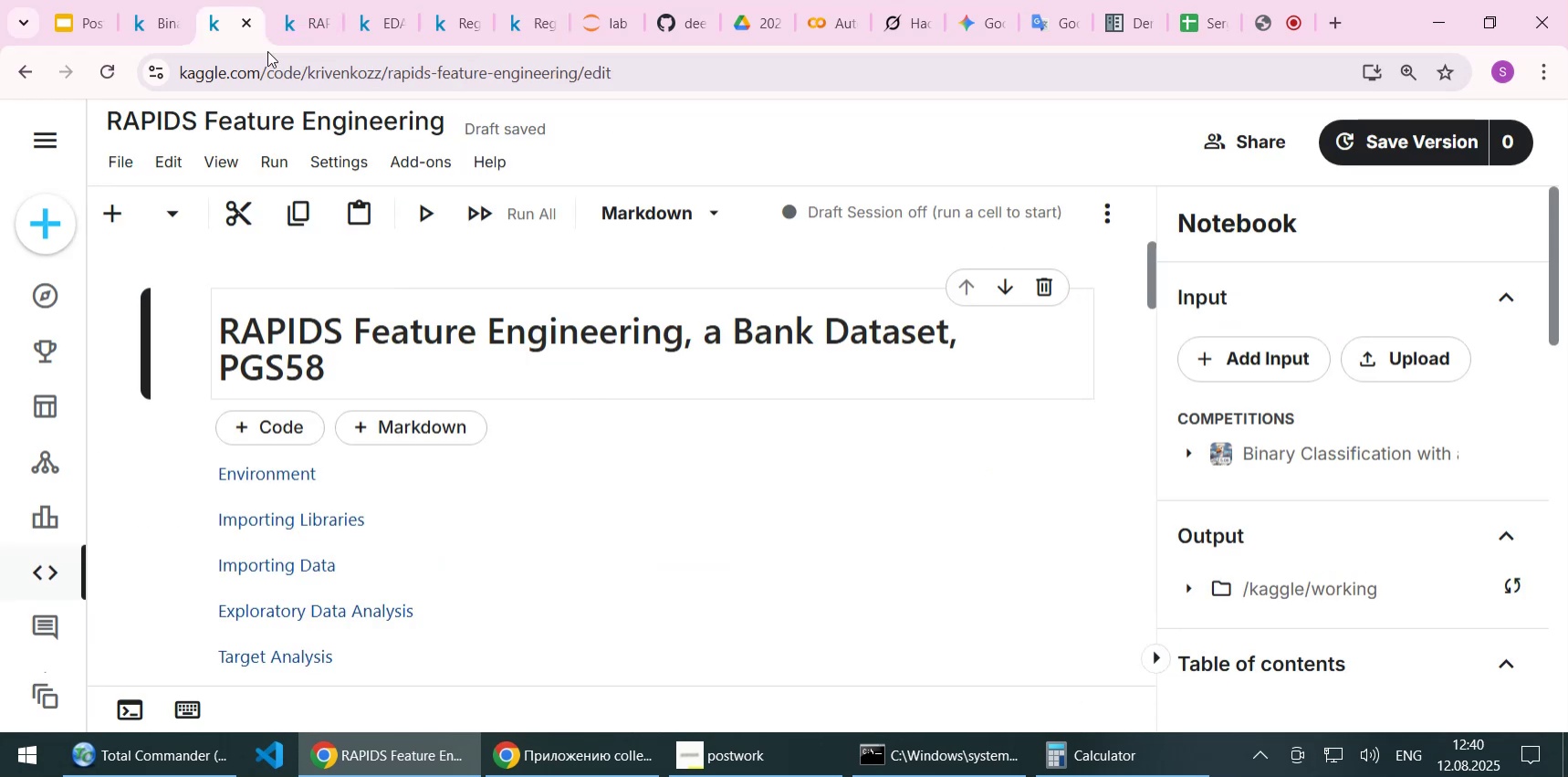 
left_click([304, 29])
 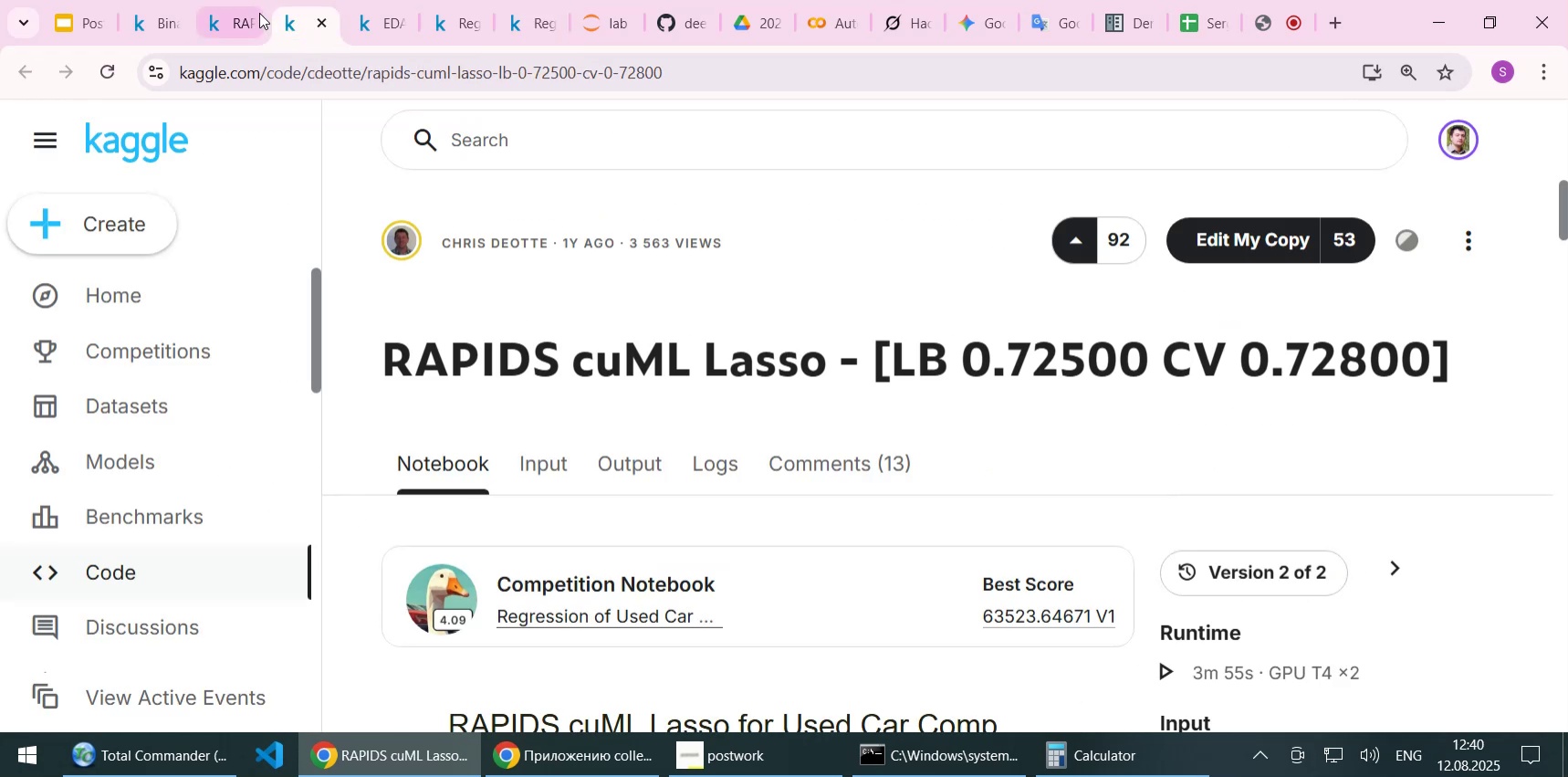 
left_click([232, 25])
 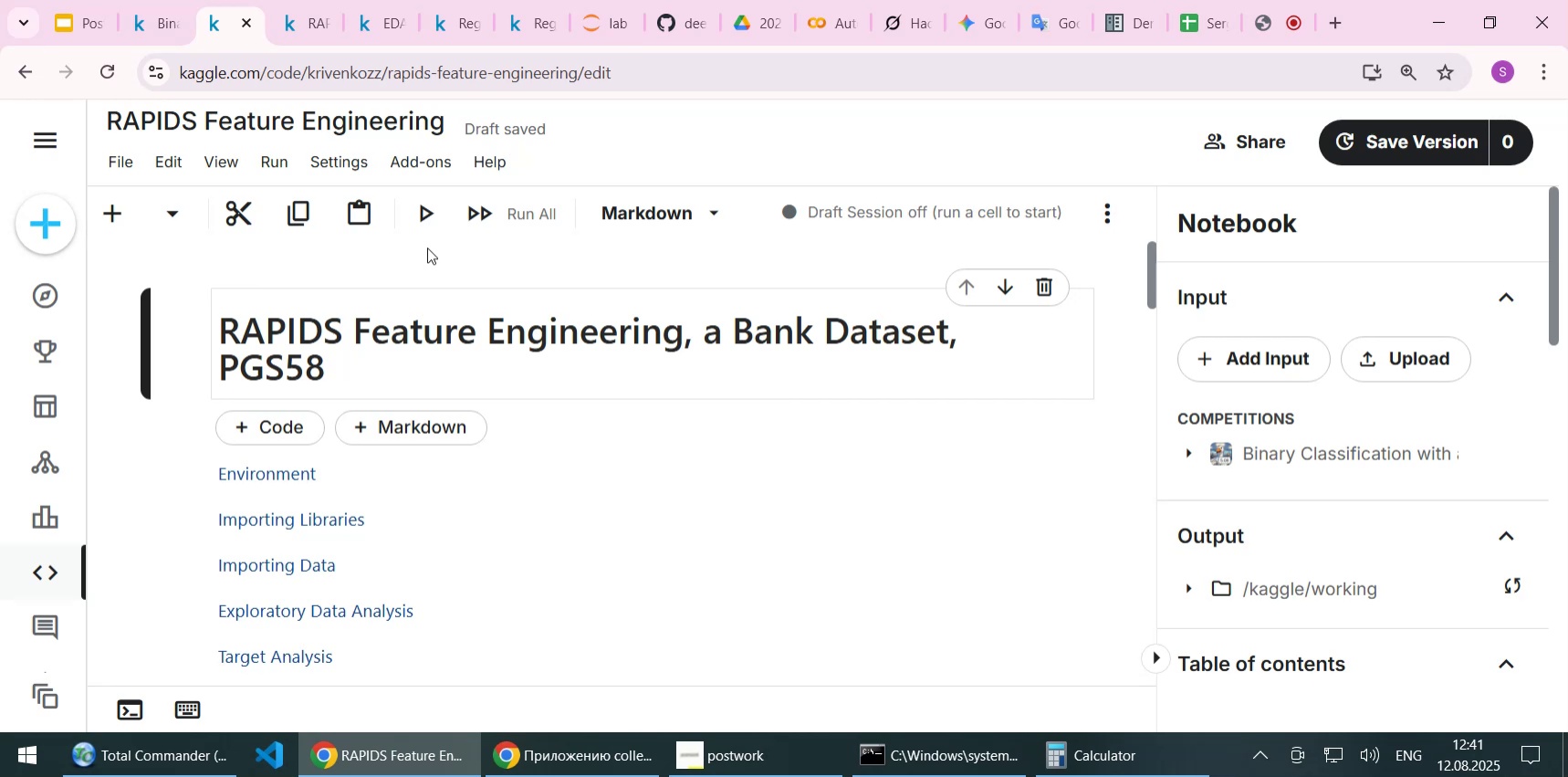 
wait(16.05)
 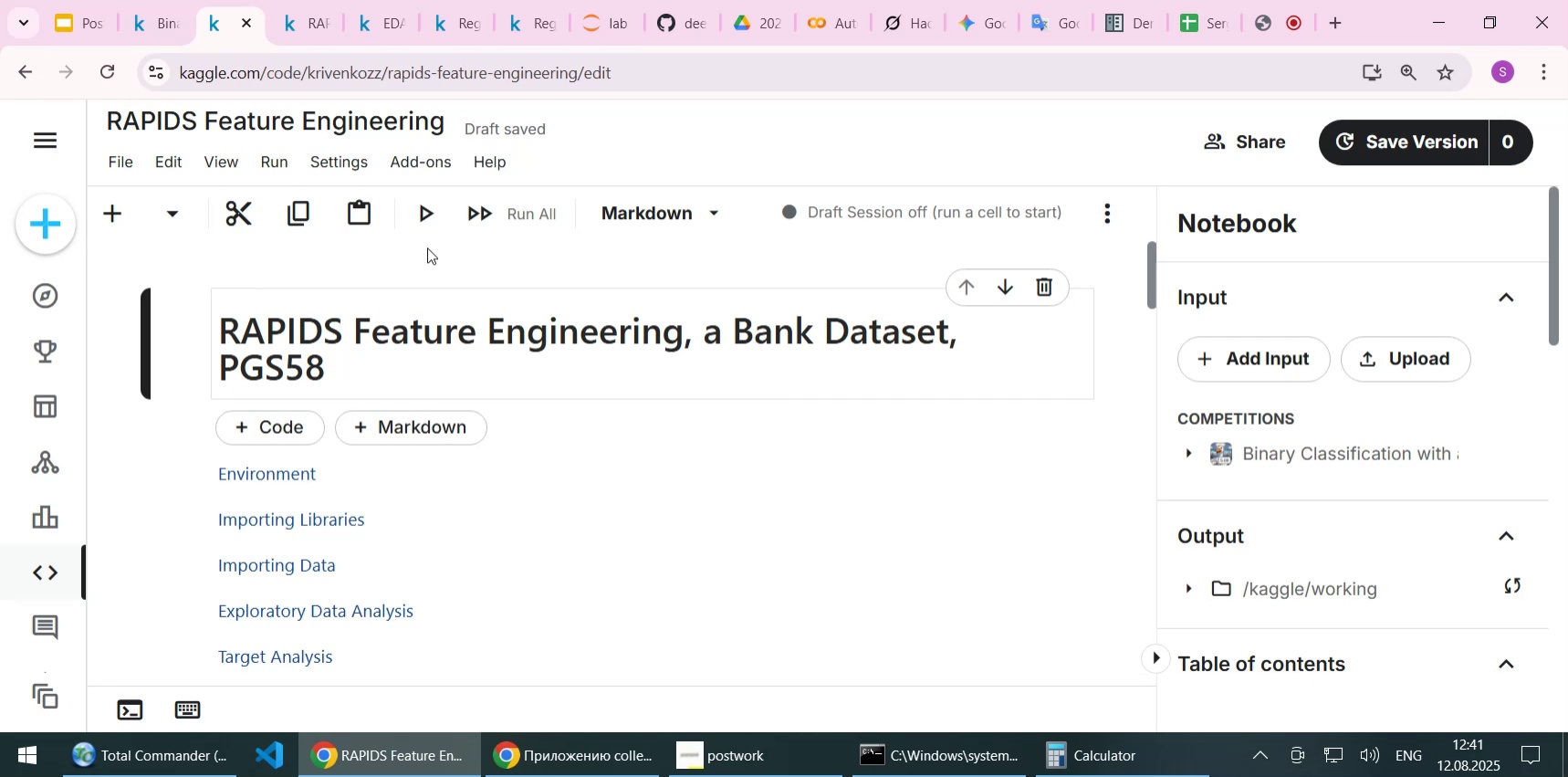 
left_click([171, 32])
 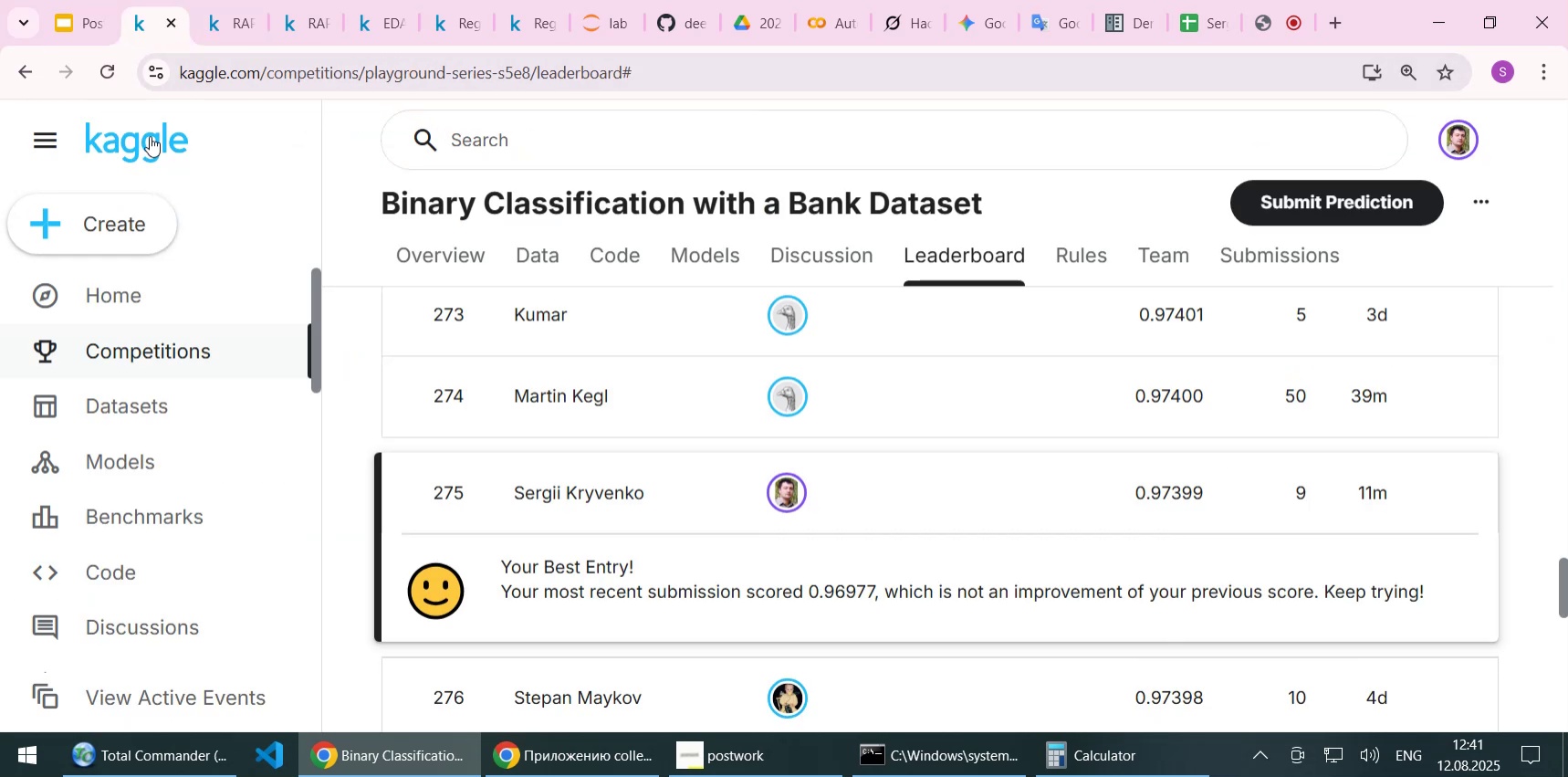 
middle_click([150, 136])
 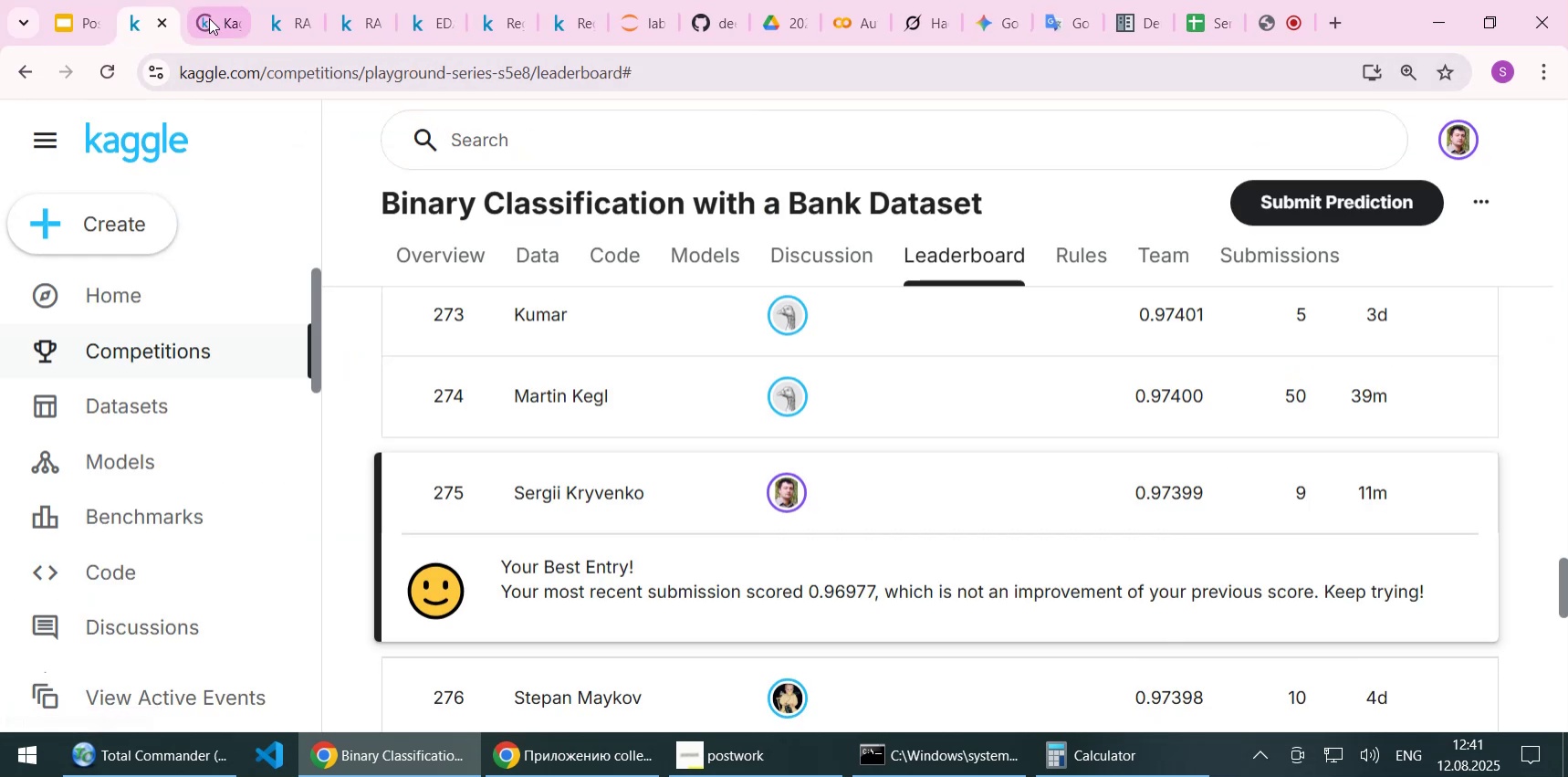 
left_click([209, 18])
 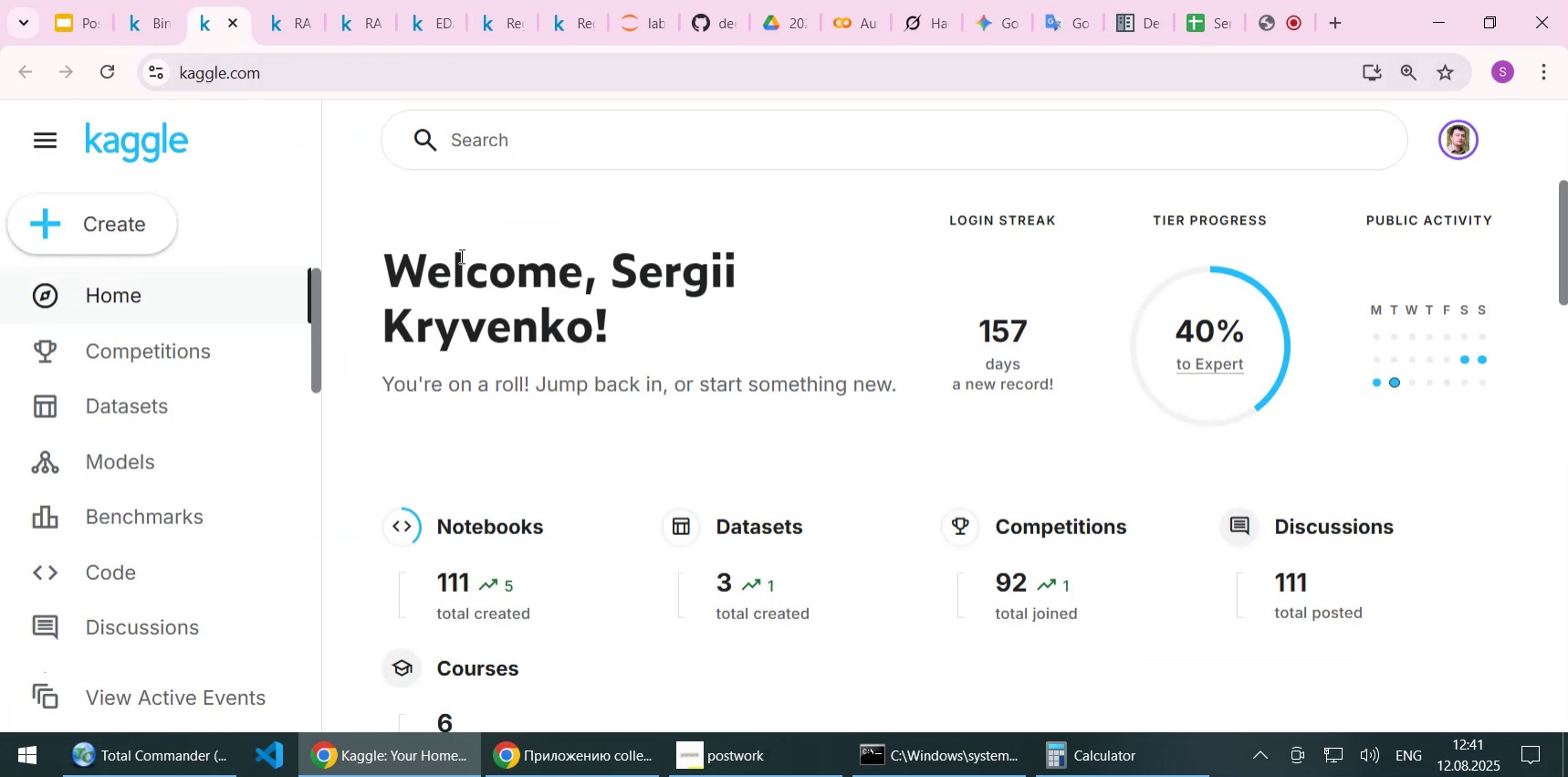 
wait(5.15)
 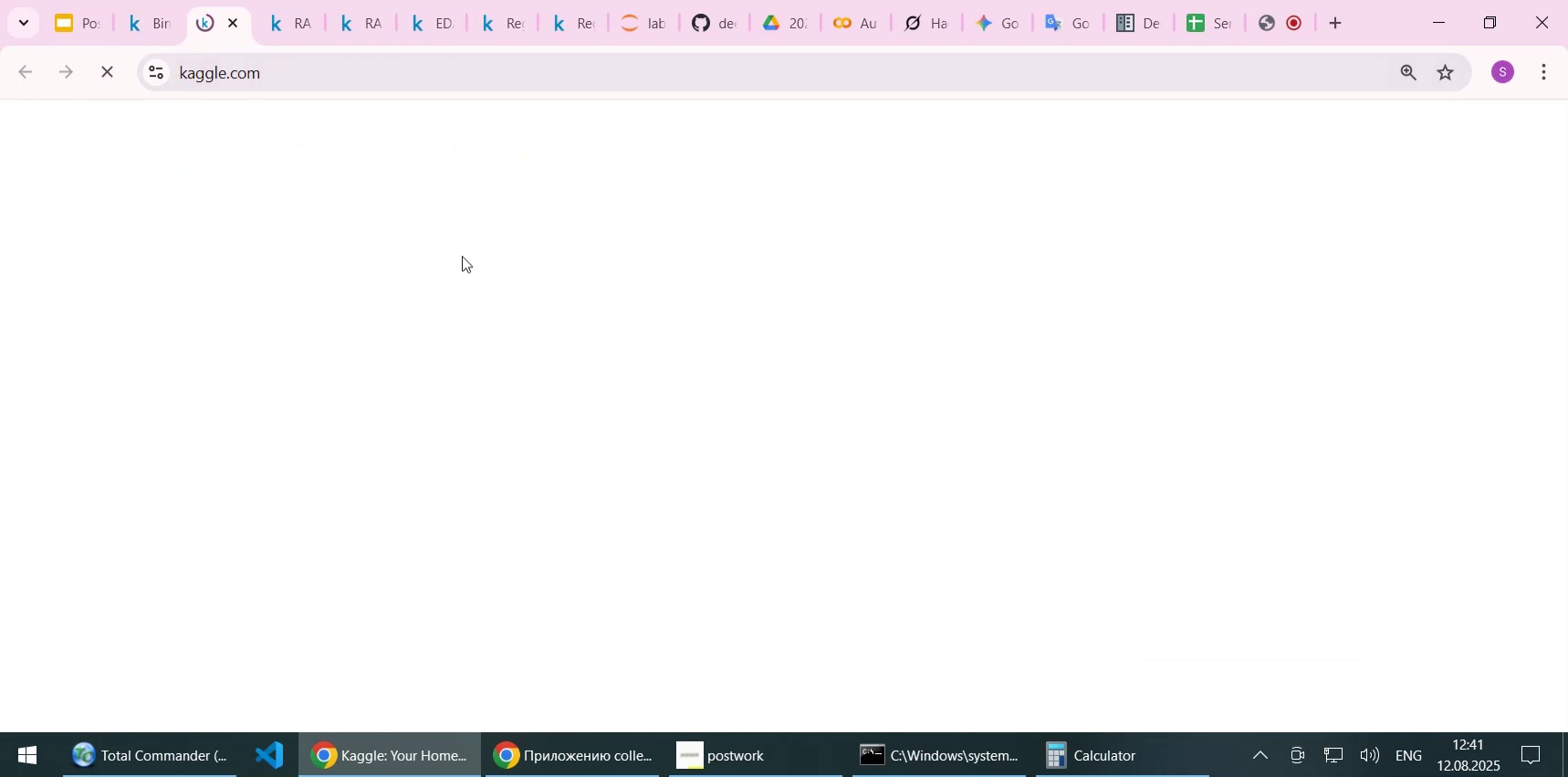 
left_click([497, 527])
 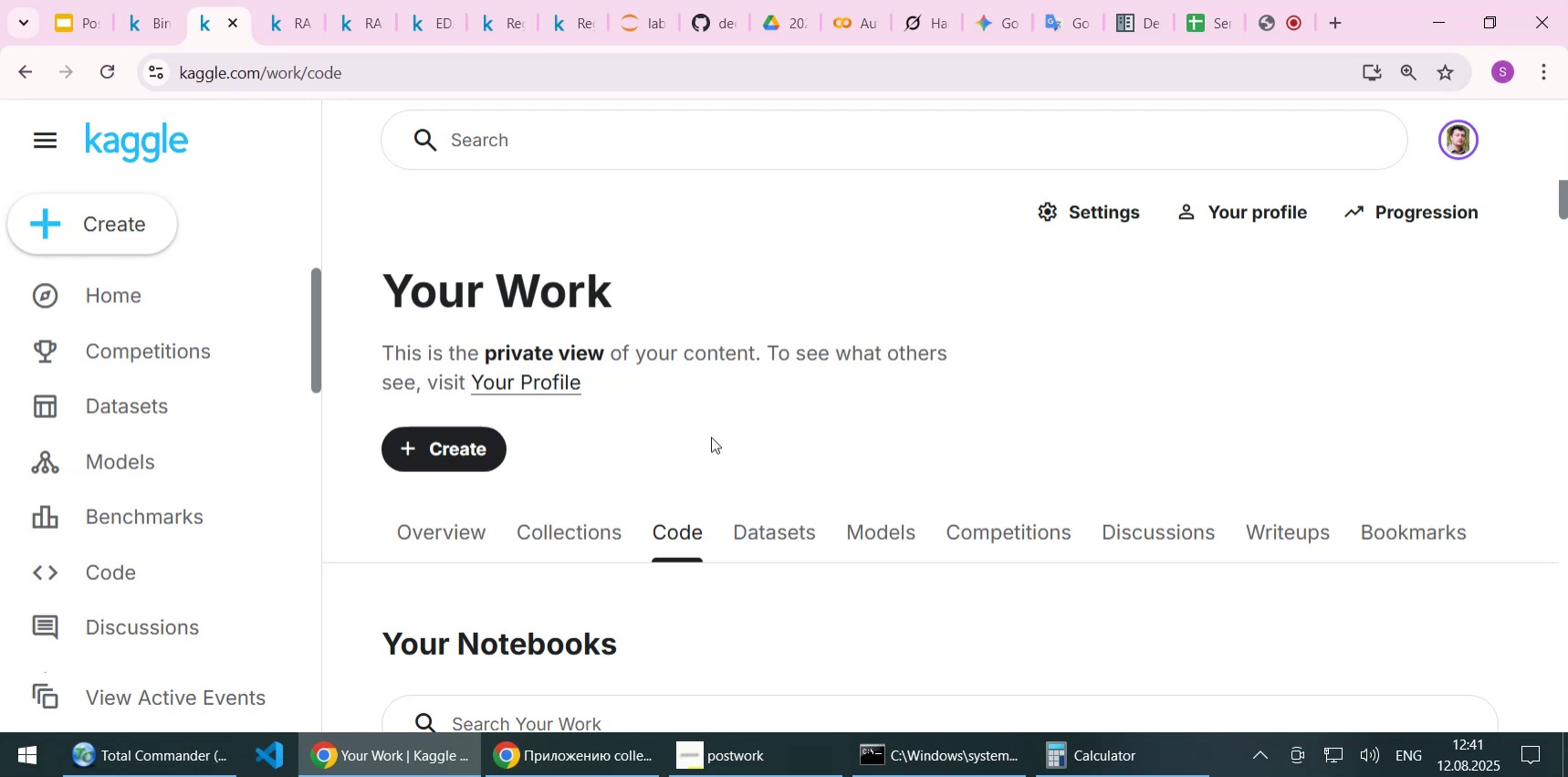 
scroll: coordinate [737, 374], scroll_direction: down, amount: 4.0
 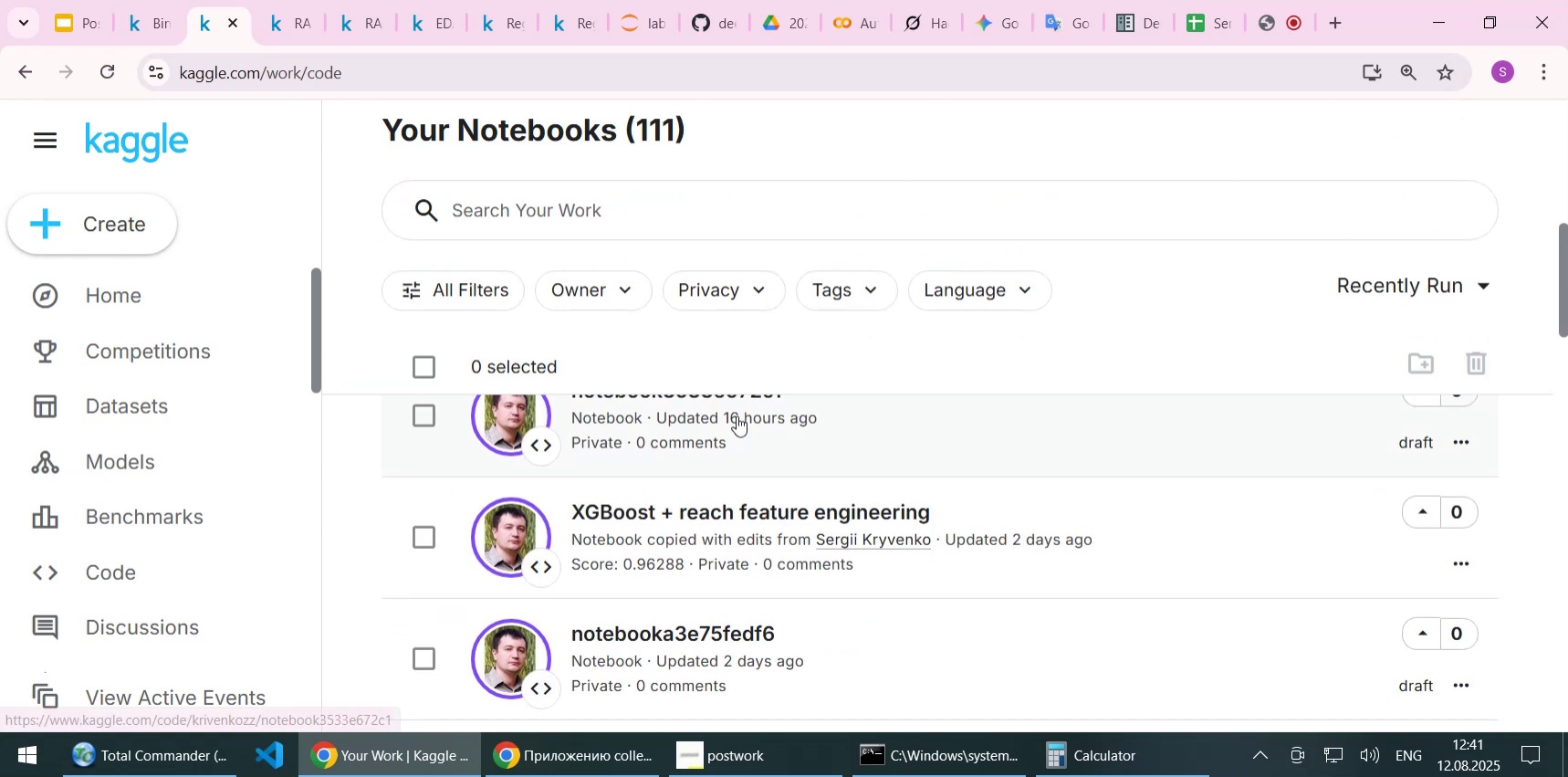 
scroll: coordinate [737, 415], scroll_direction: up, amount: 1.0
 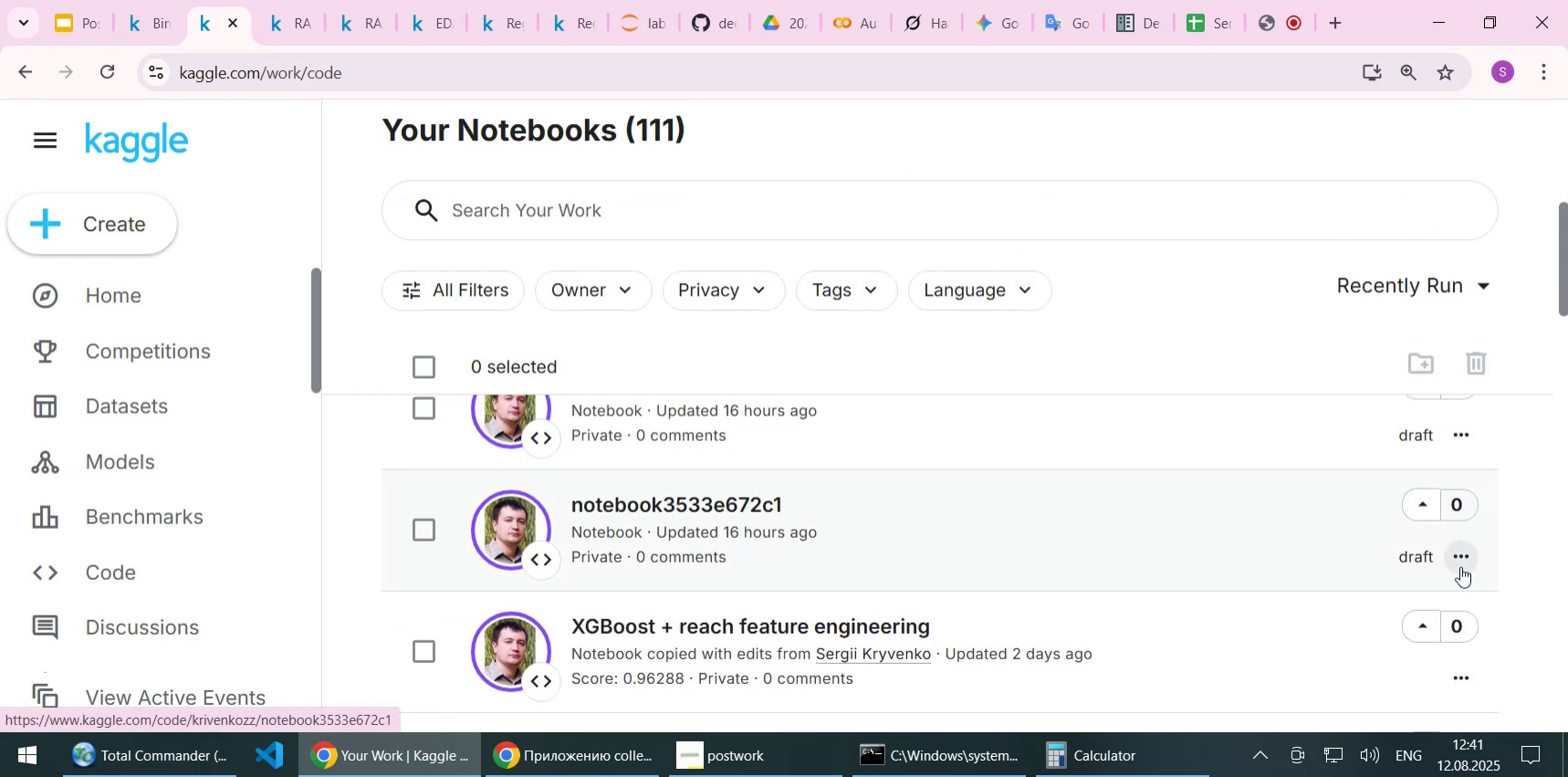 
left_click([1460, 562])
 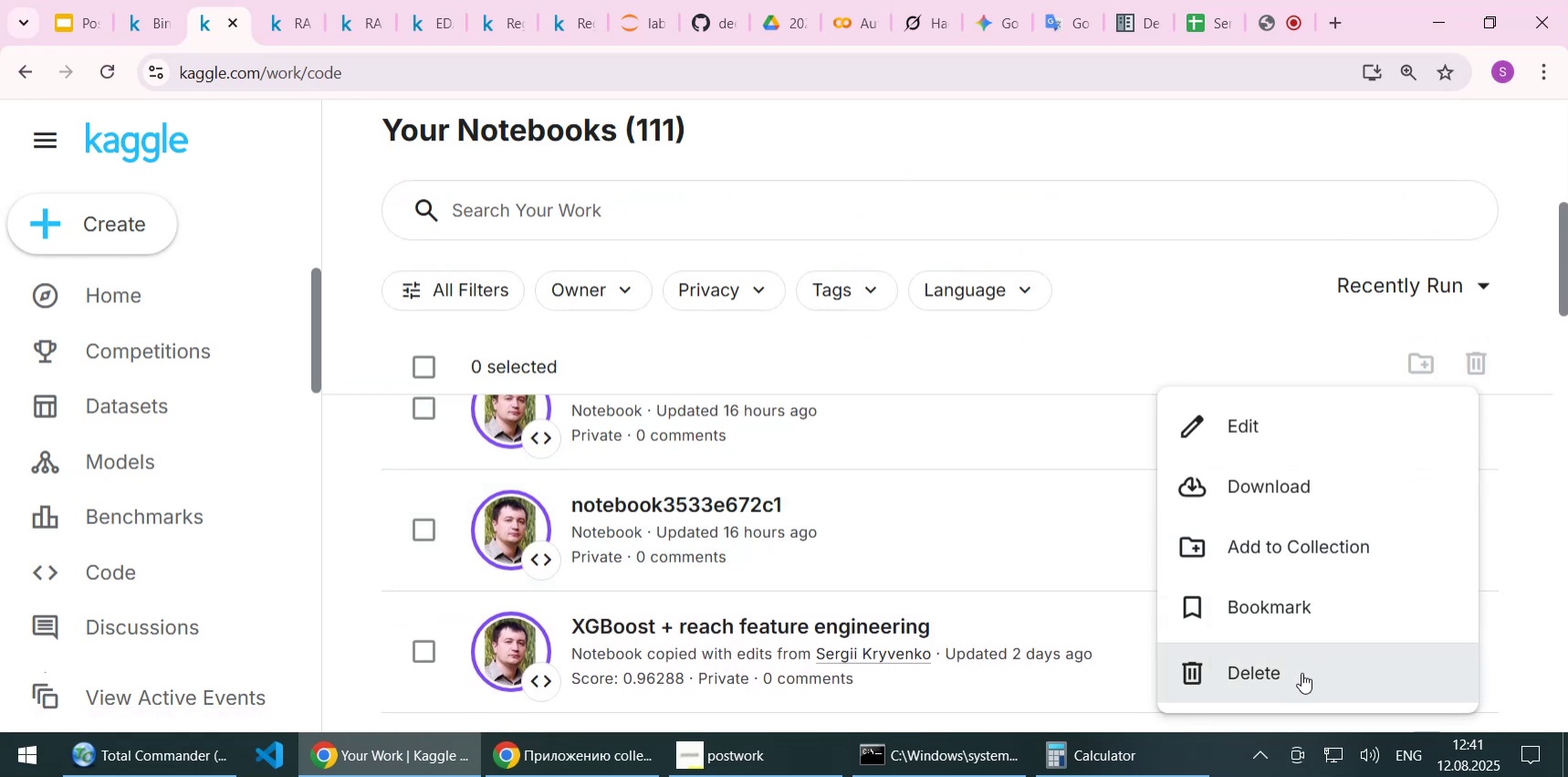 
left_click([1301, 672])
 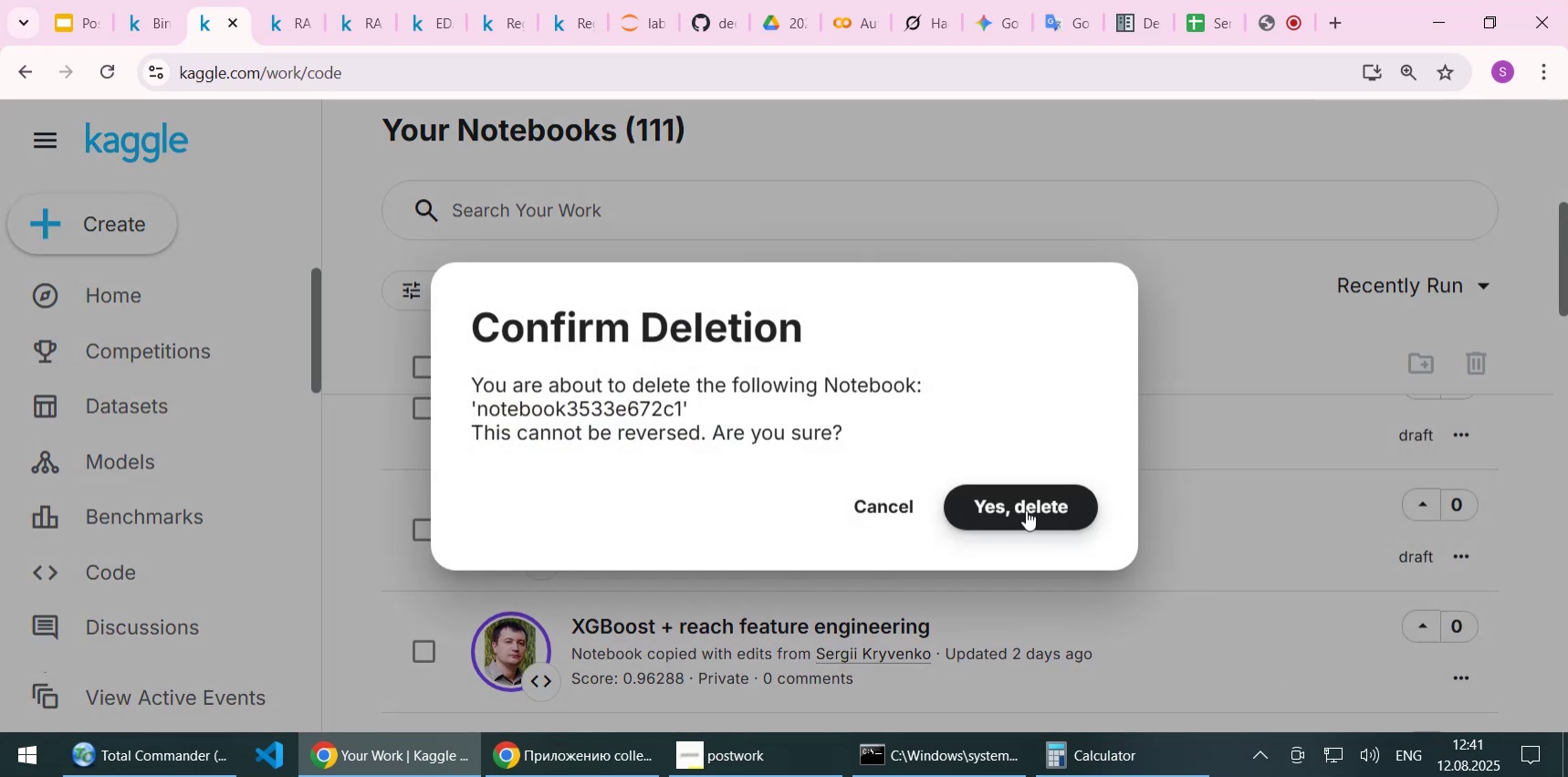 
left_click([1026, 509])
 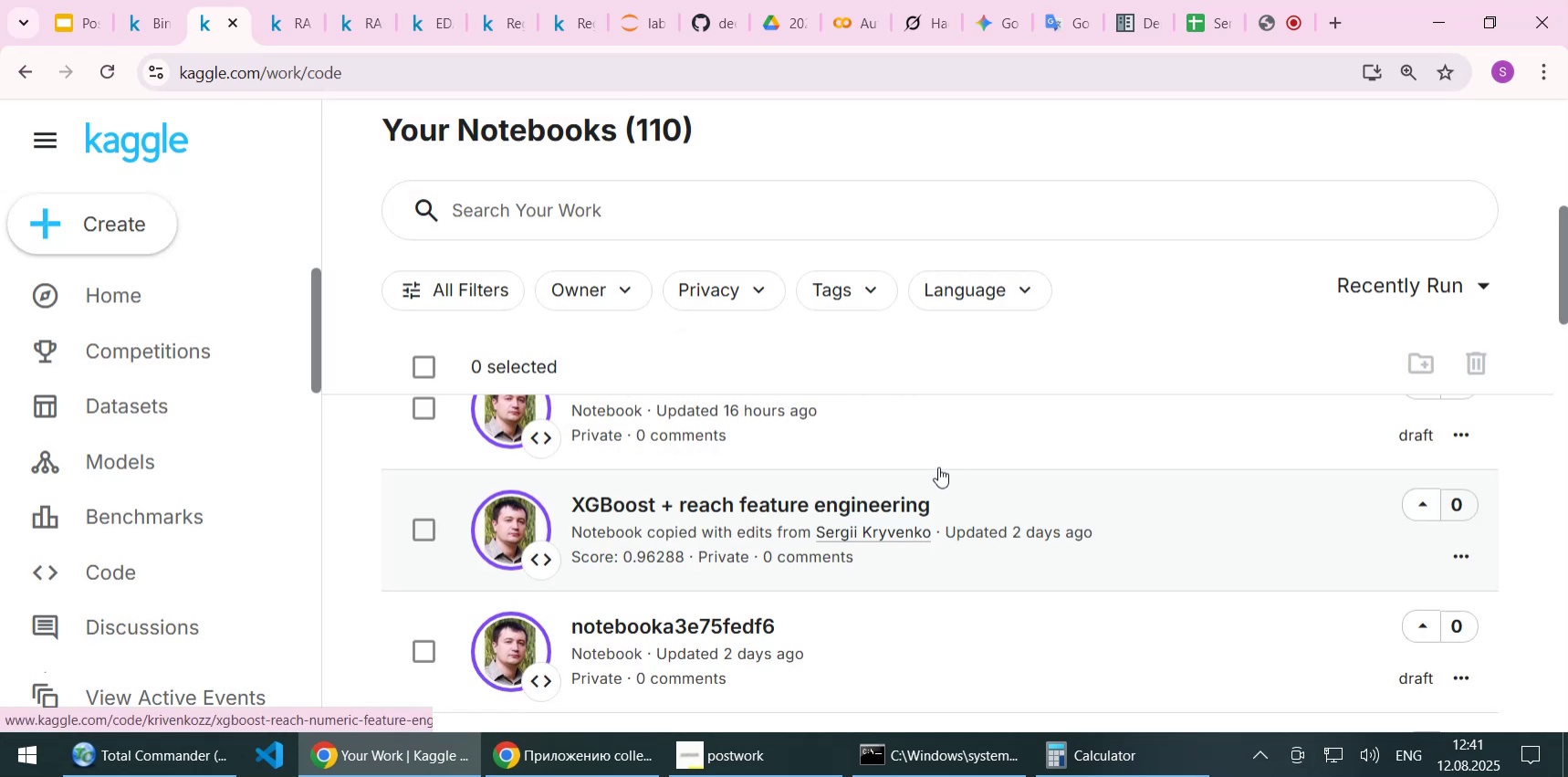 
scroll: coordinate [936, 466], scroll_direction: up, amount: 1.0
 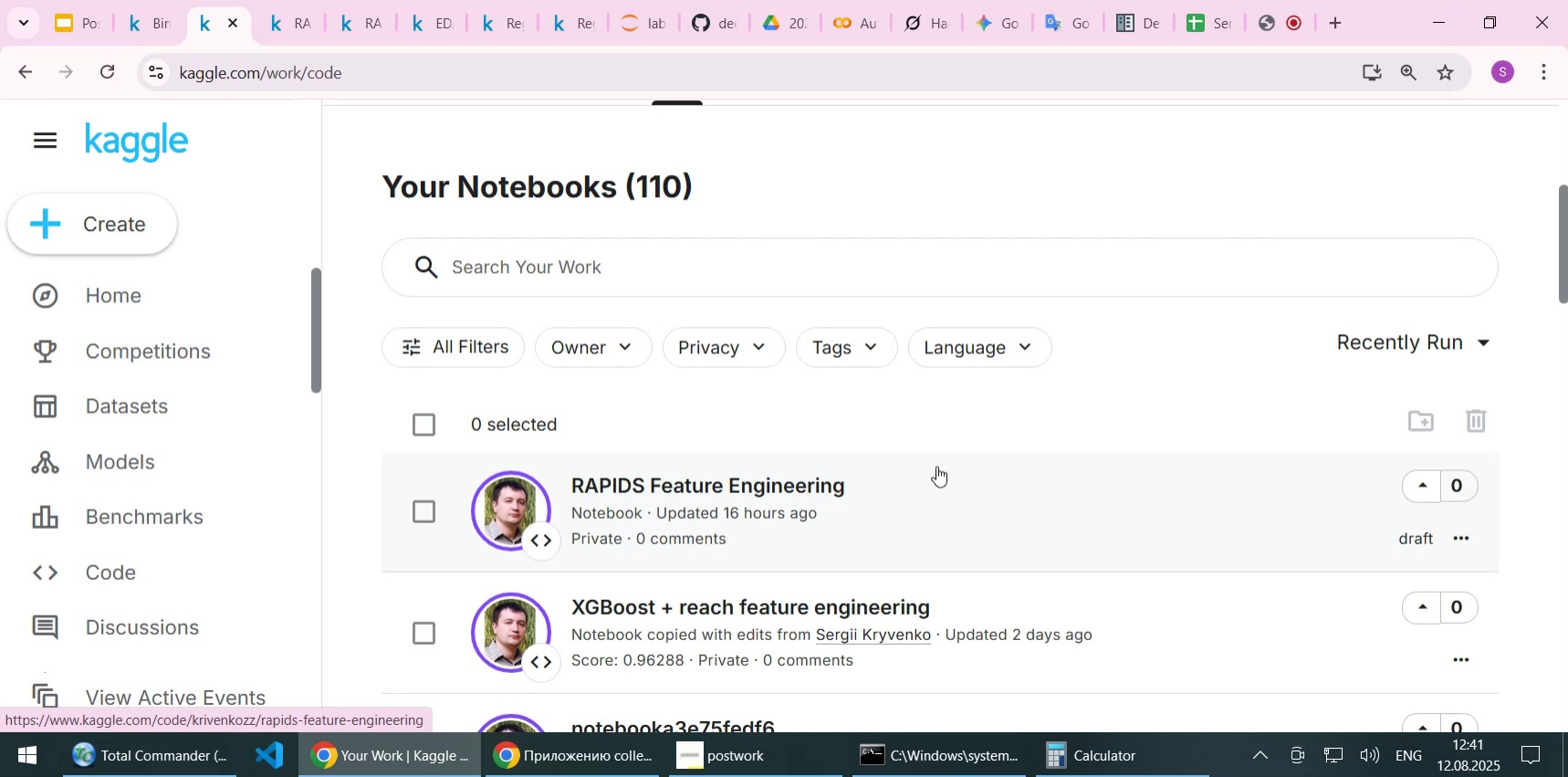 
scroll: coordinate [928, 464], scroll_direction: down, amount: 2.0
 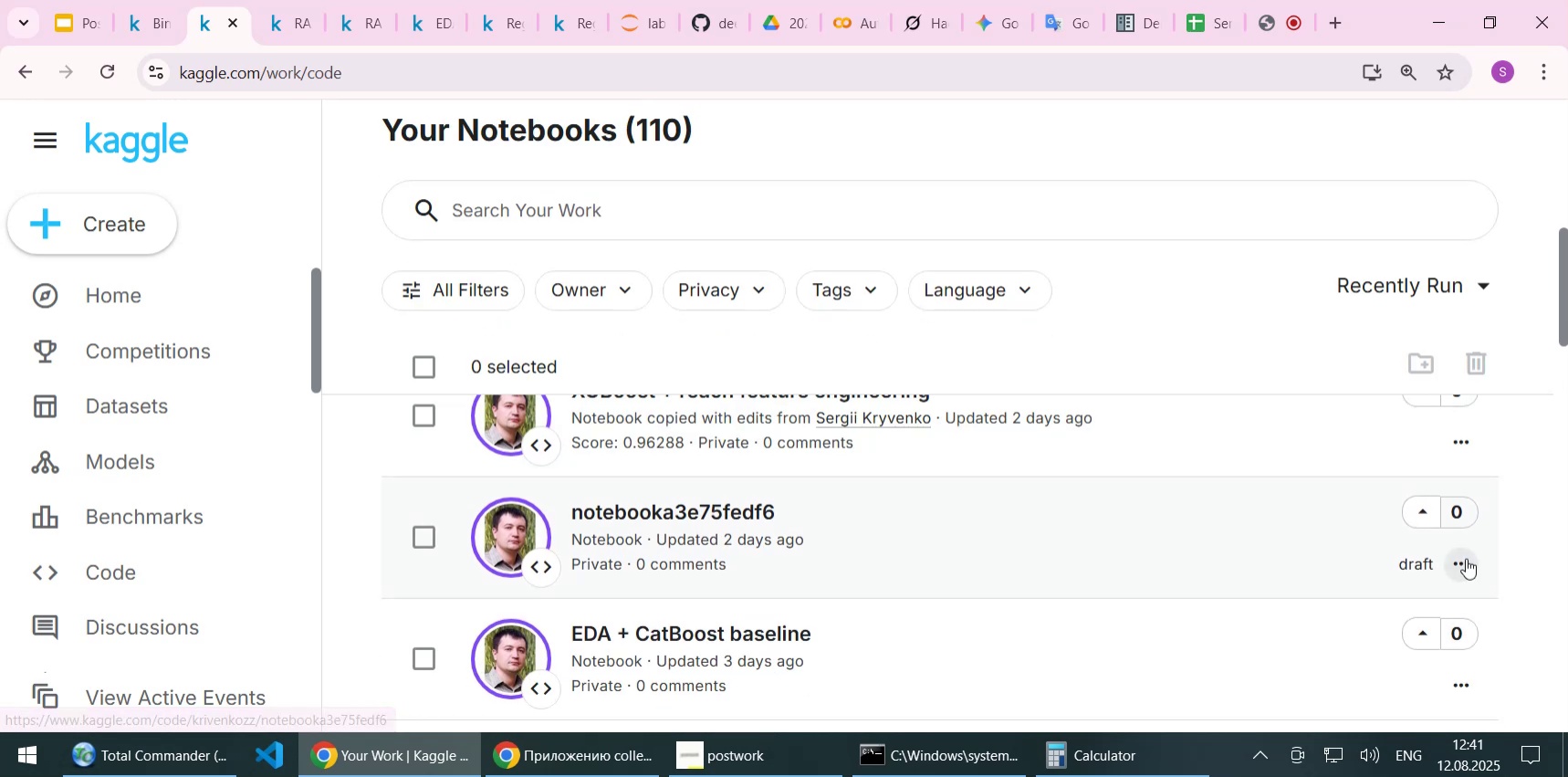 
left_click([1454, 564])
 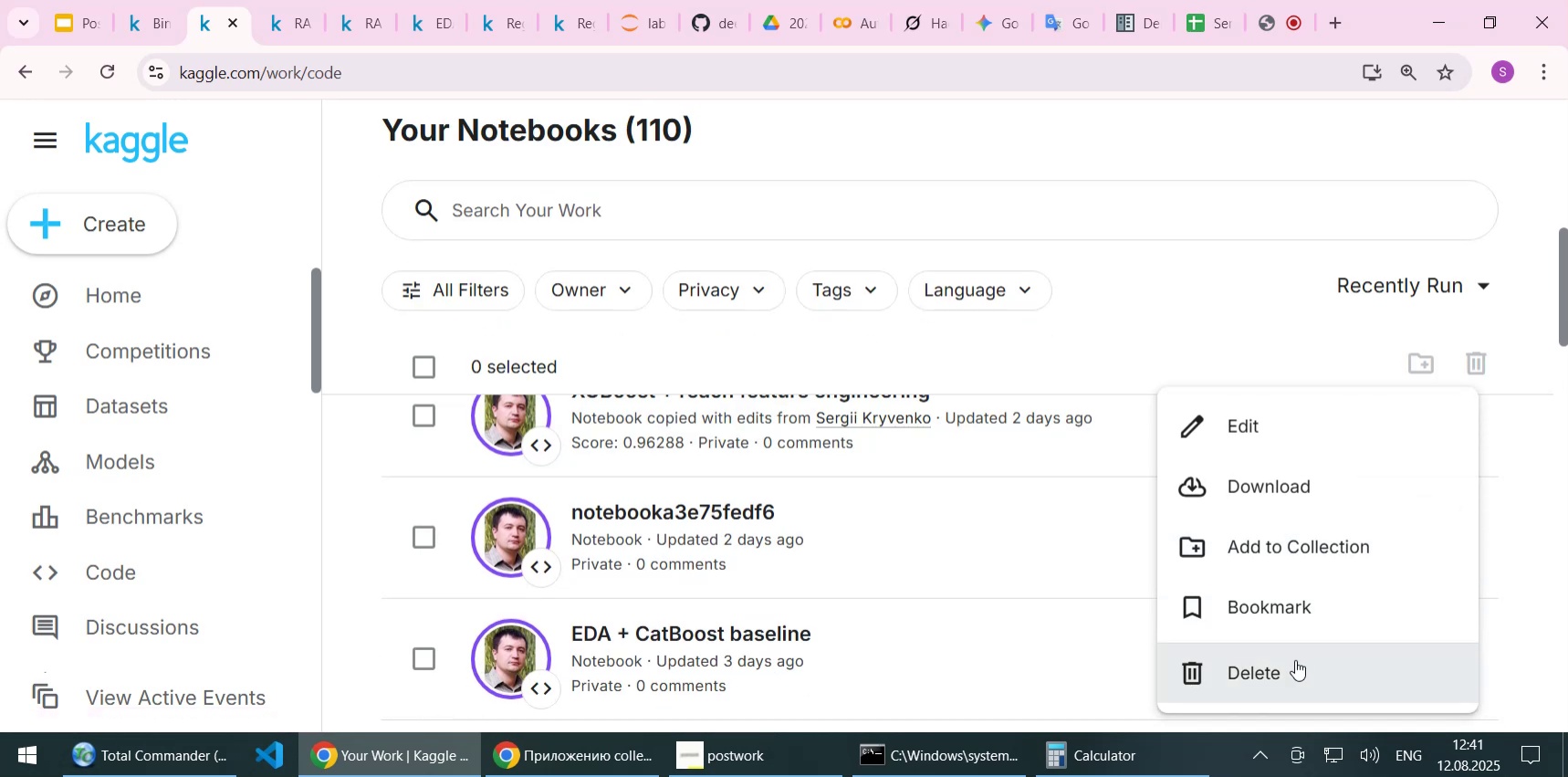 
left_click([1290, 665])
 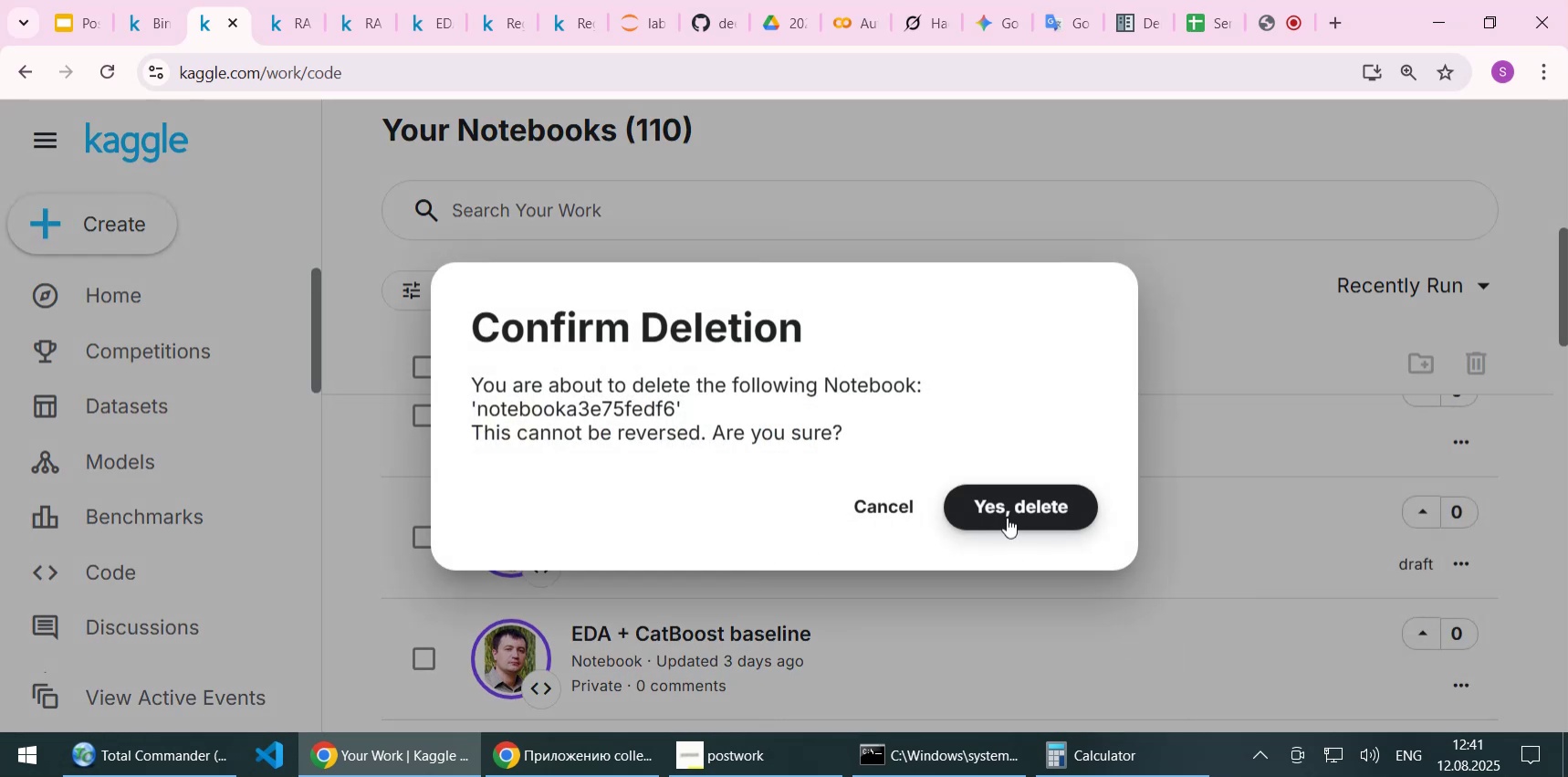 
left_click([998, 499])
 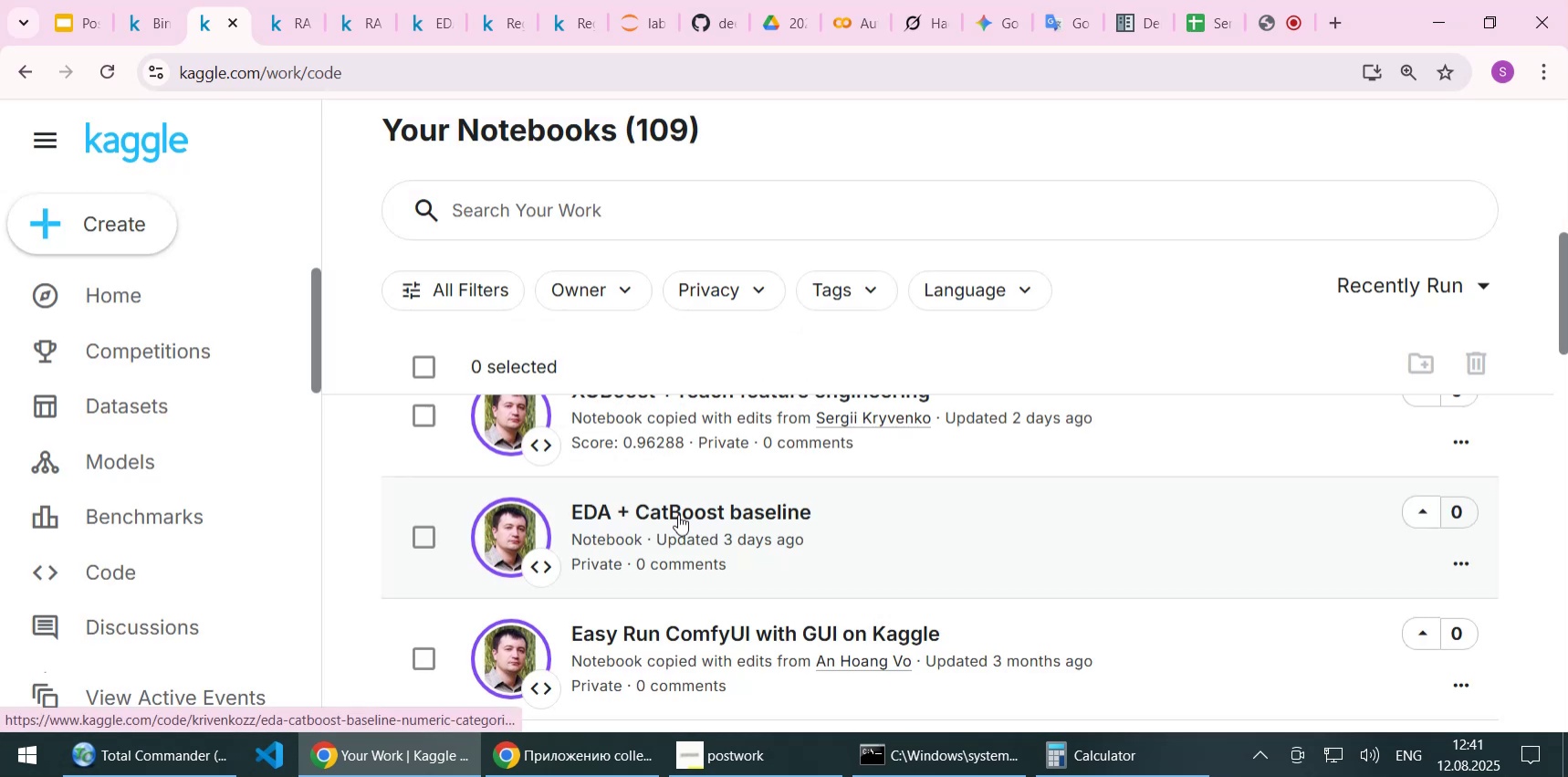 
left_click([676, 514])
 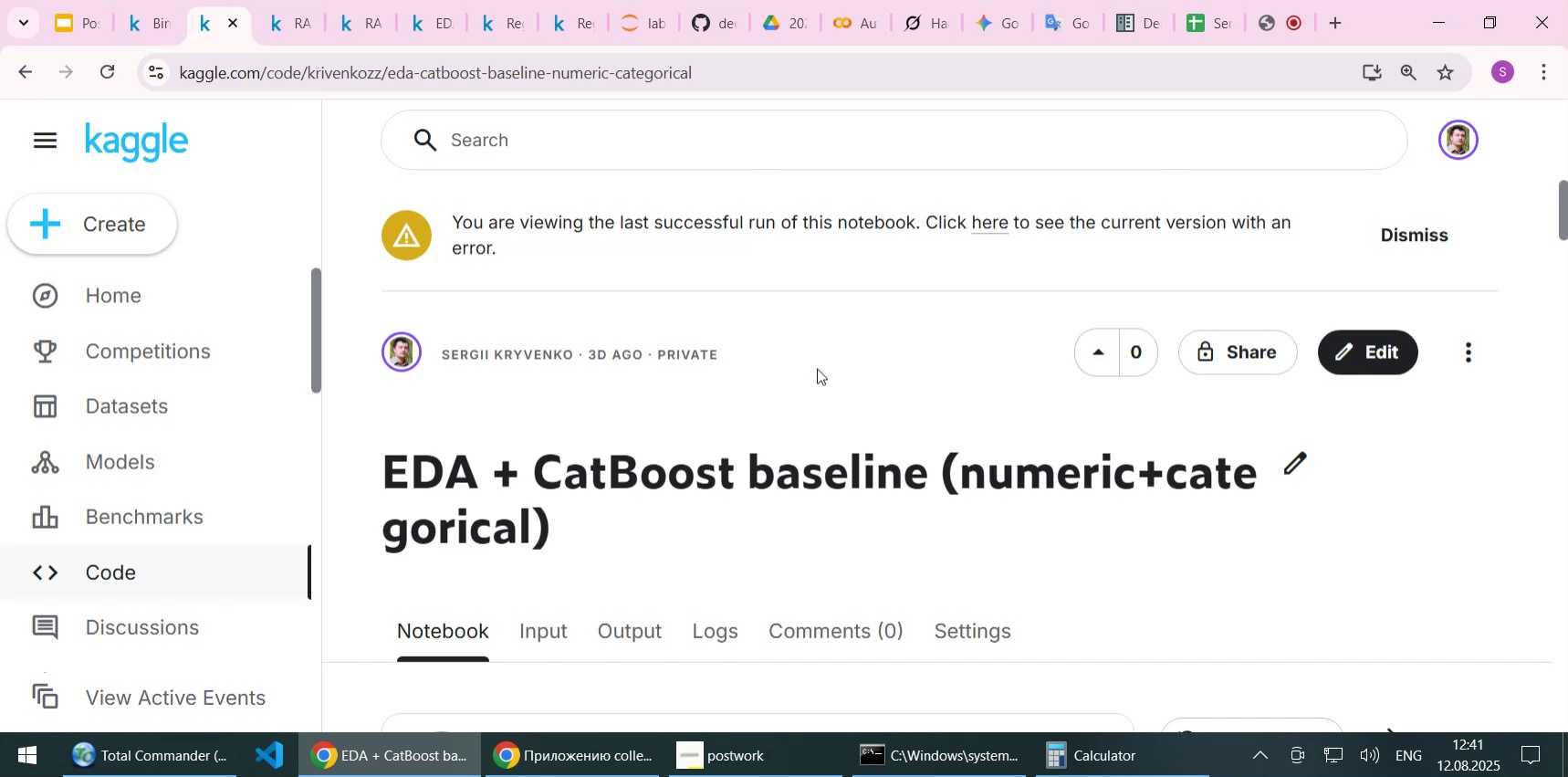 
wait(6.88)
 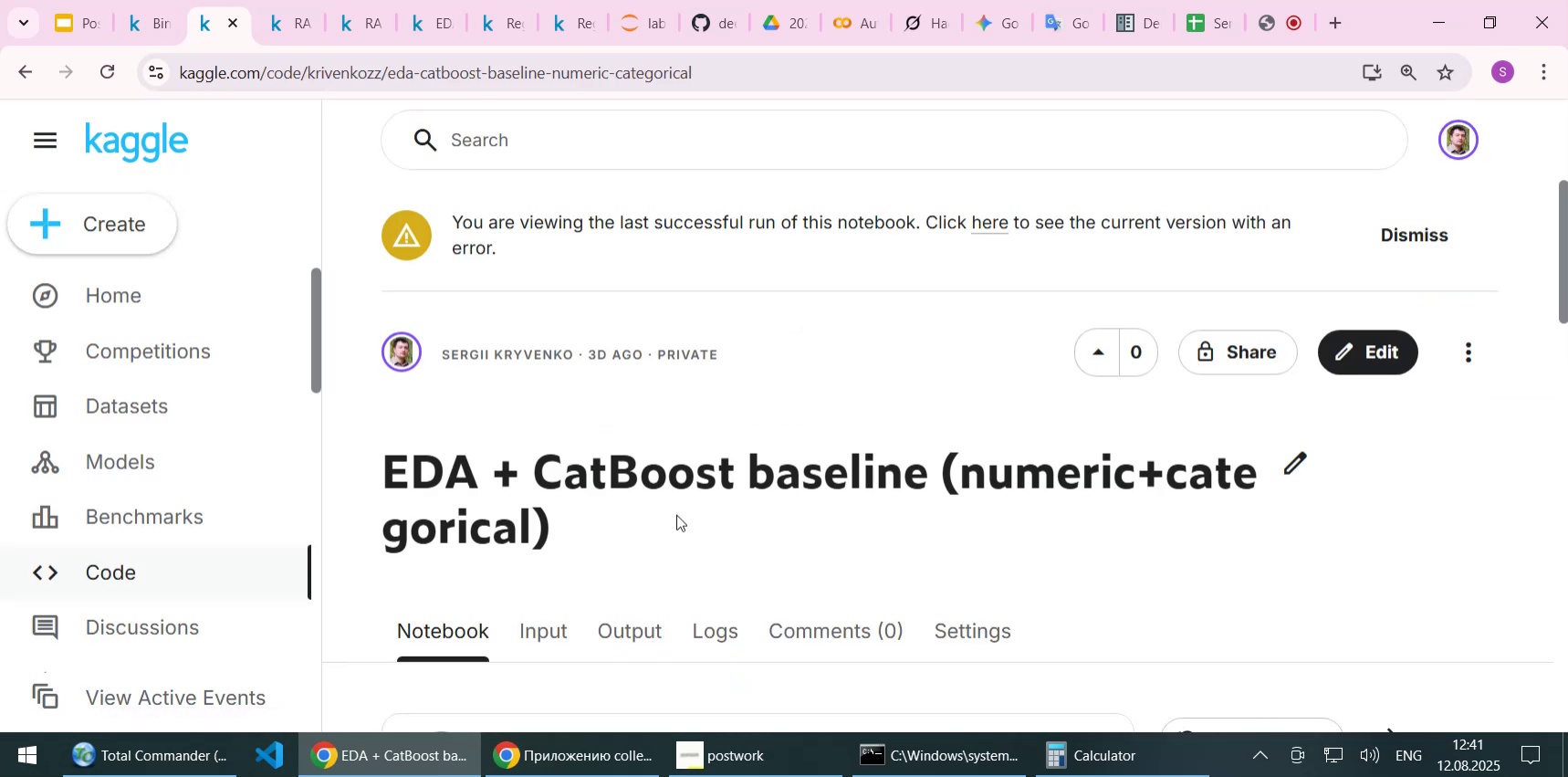 
left_click([987, 223])
 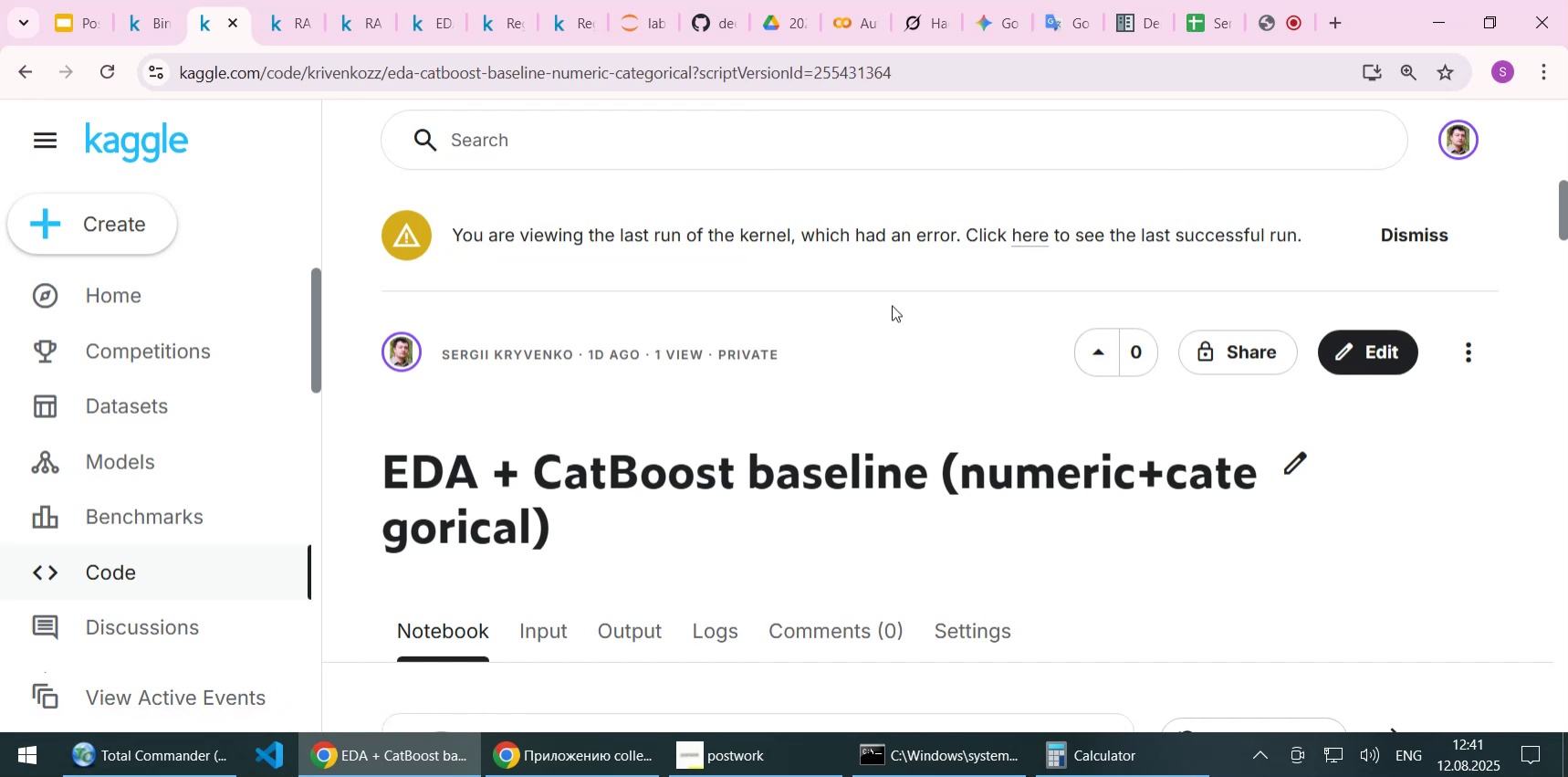 
left_click([1365, 354])
 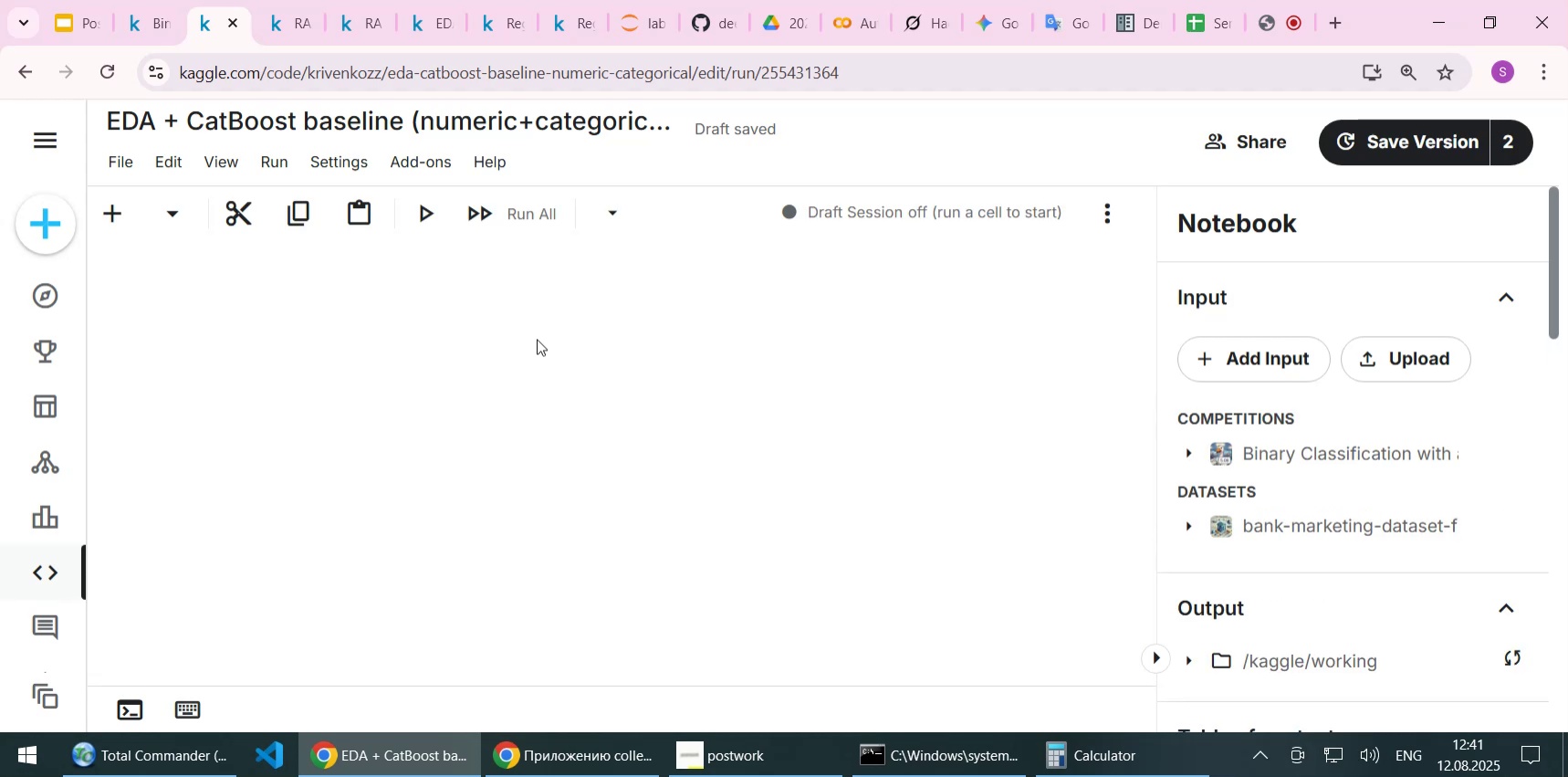 
wait(10.21)
 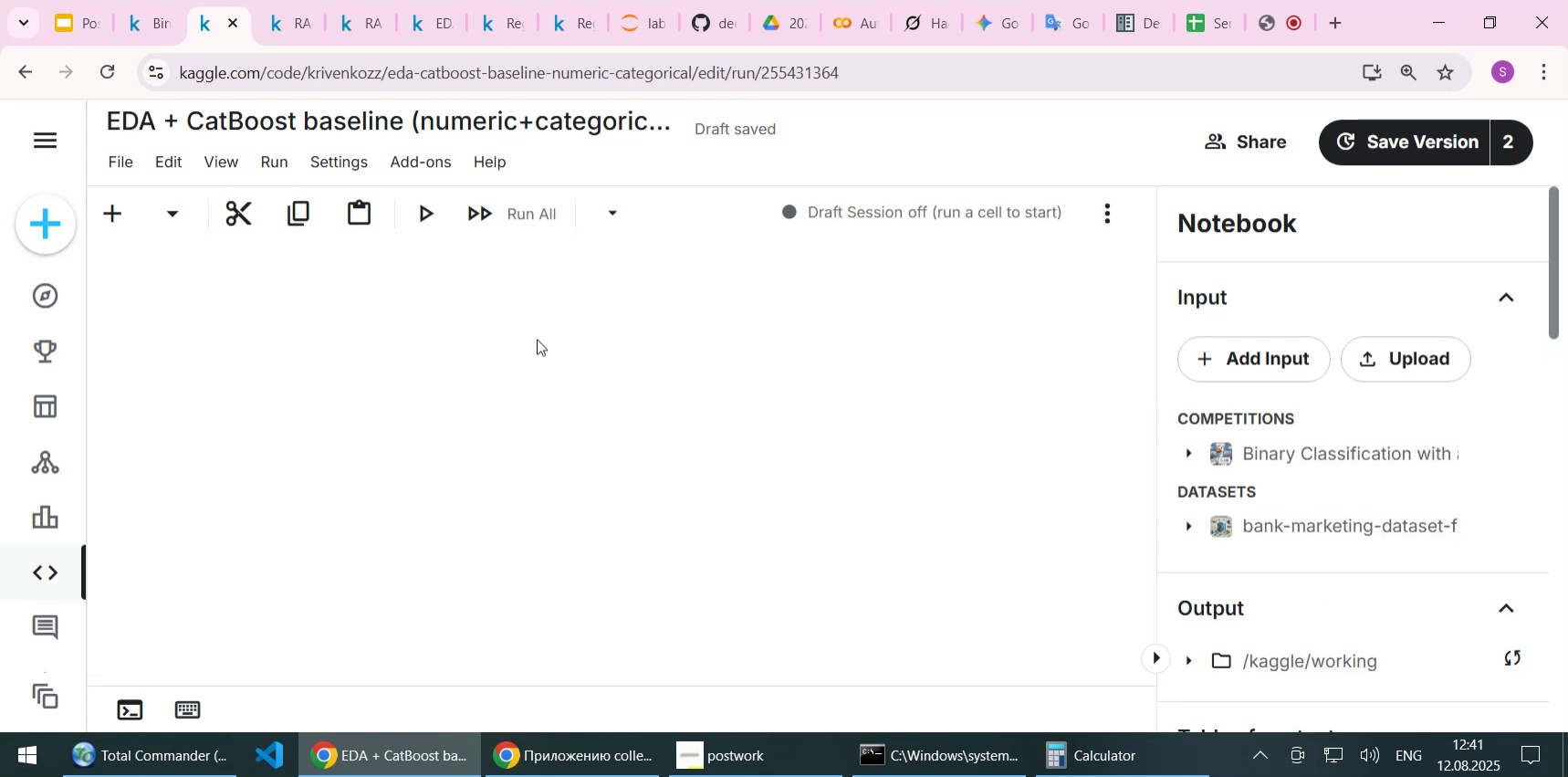 
left_click([329, 164])
 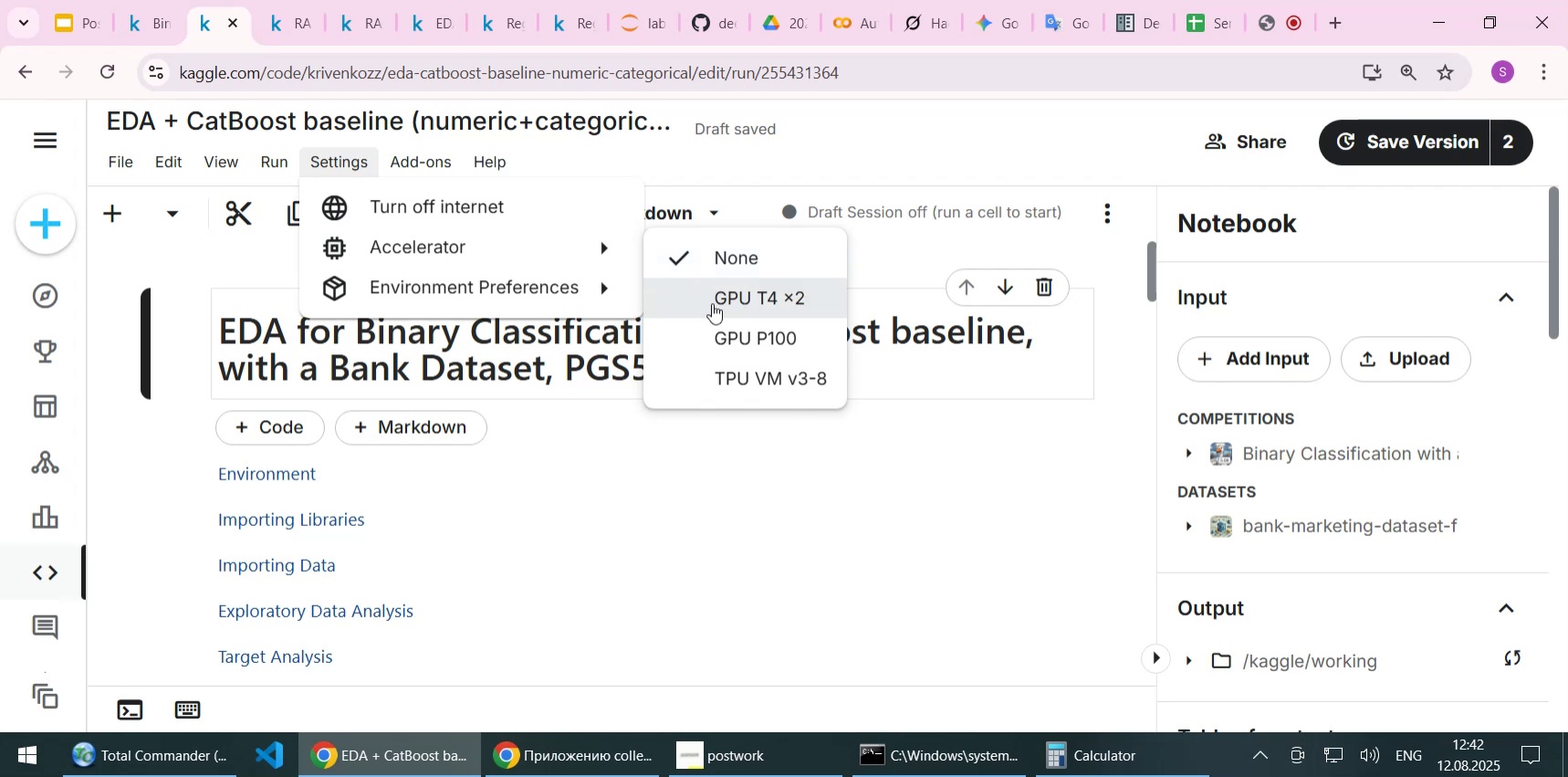 
left_click([712, 303])
 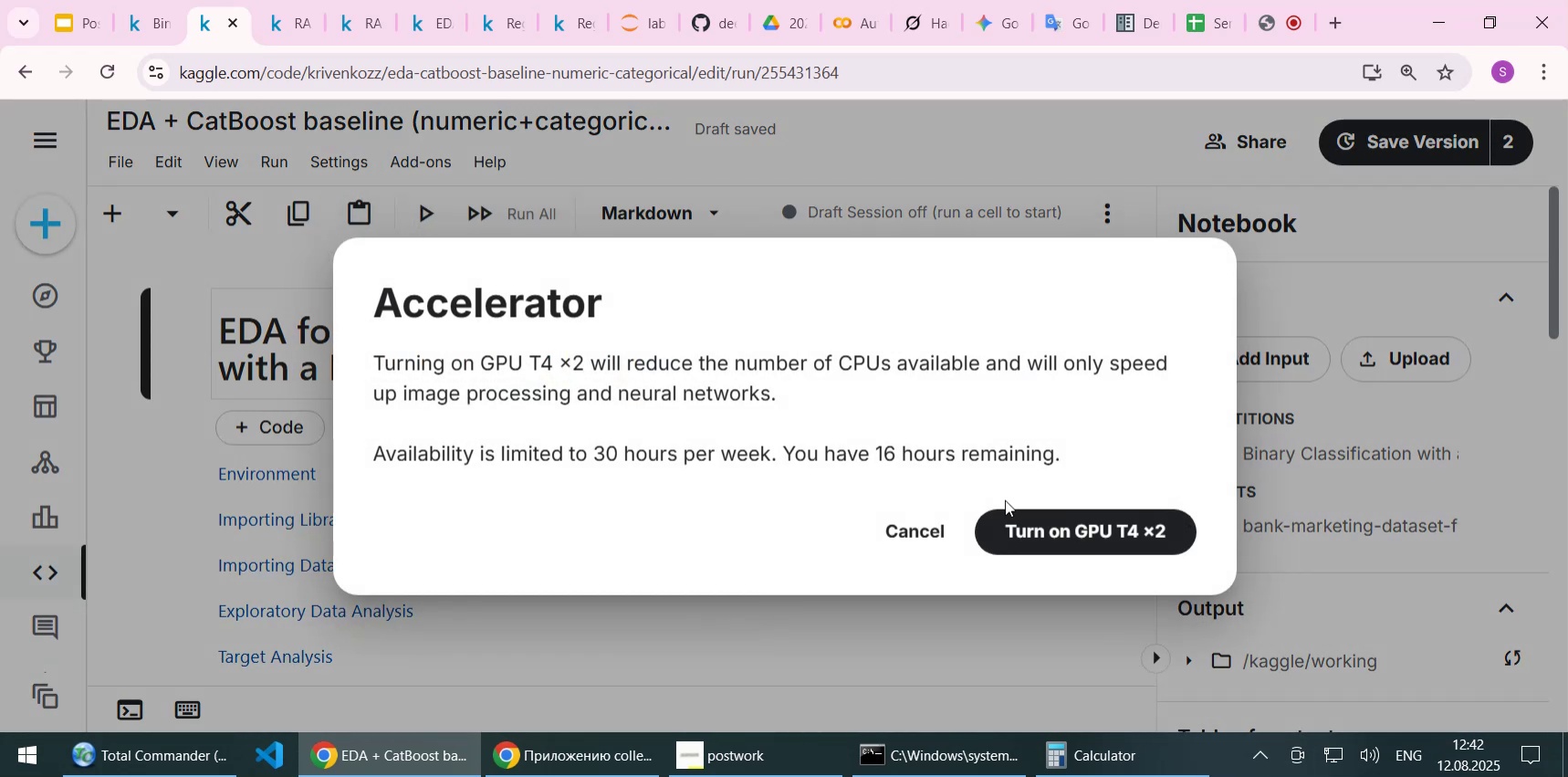 
left_click([1067, 536])
 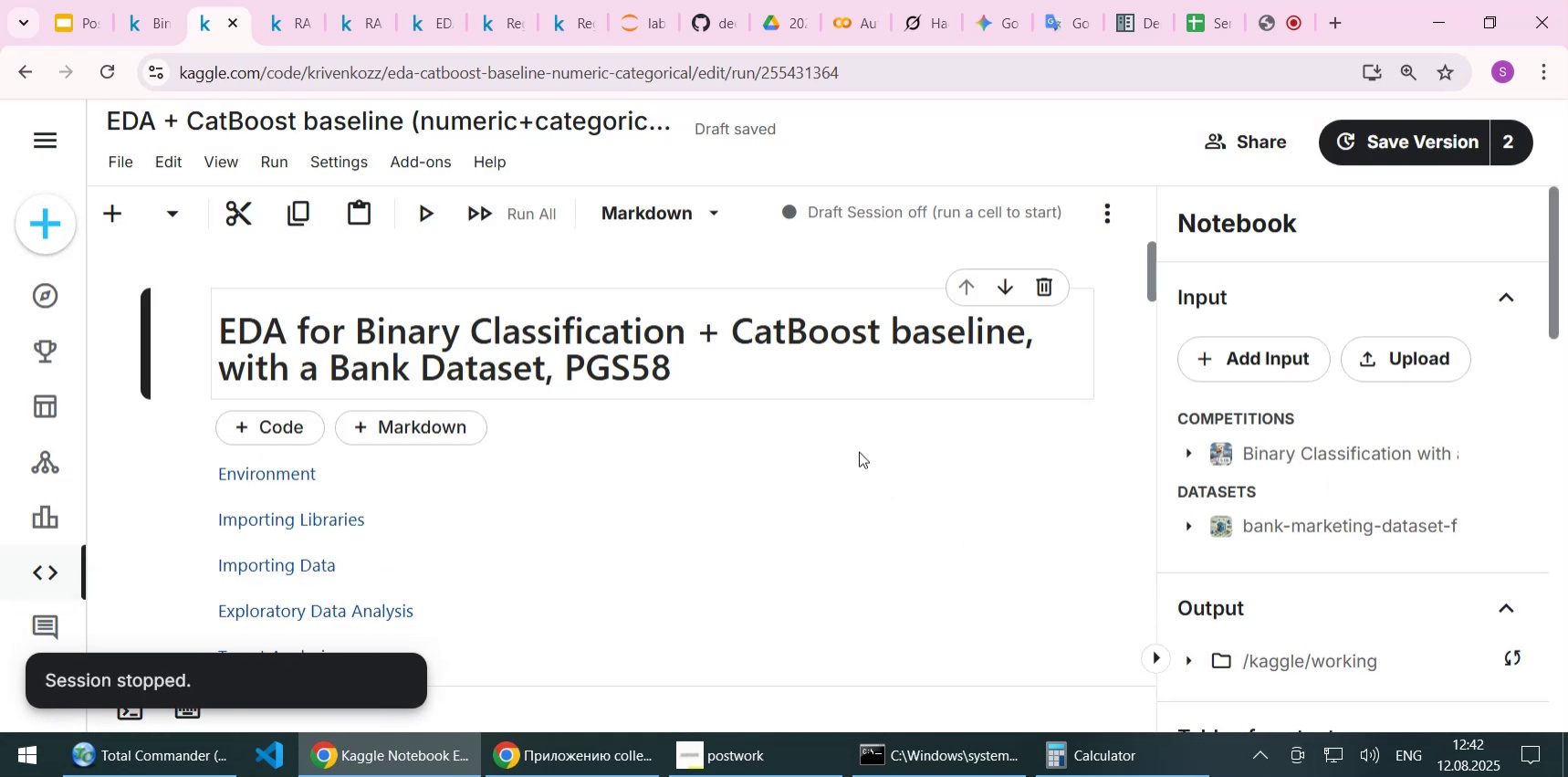 
left_click([538, 336])
 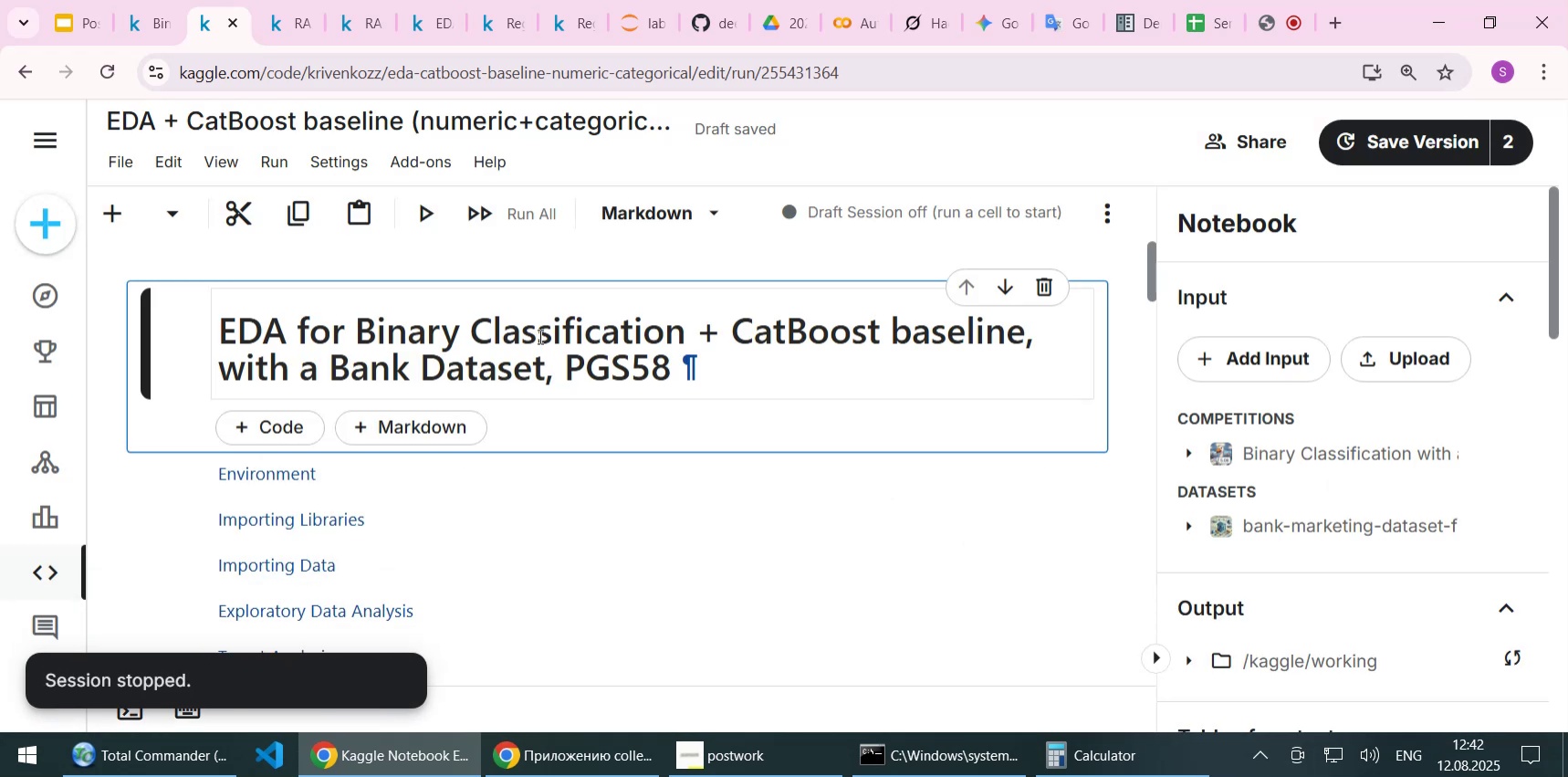 
hold_key(key=ShiftLeft, duration=1.28)
 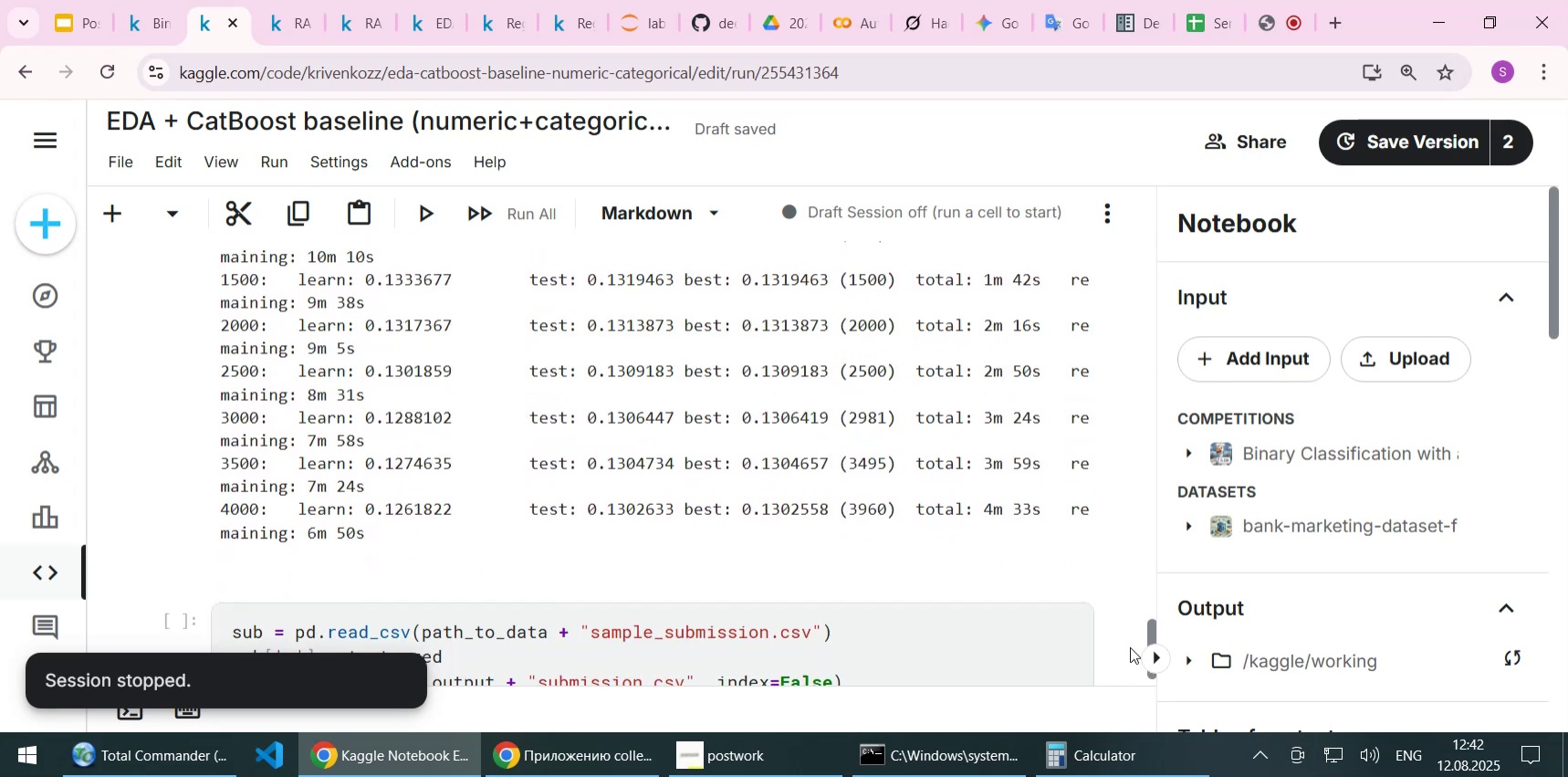 
scroll: coordinate [685, 435], scroll_direction: up, amount: 6.0
 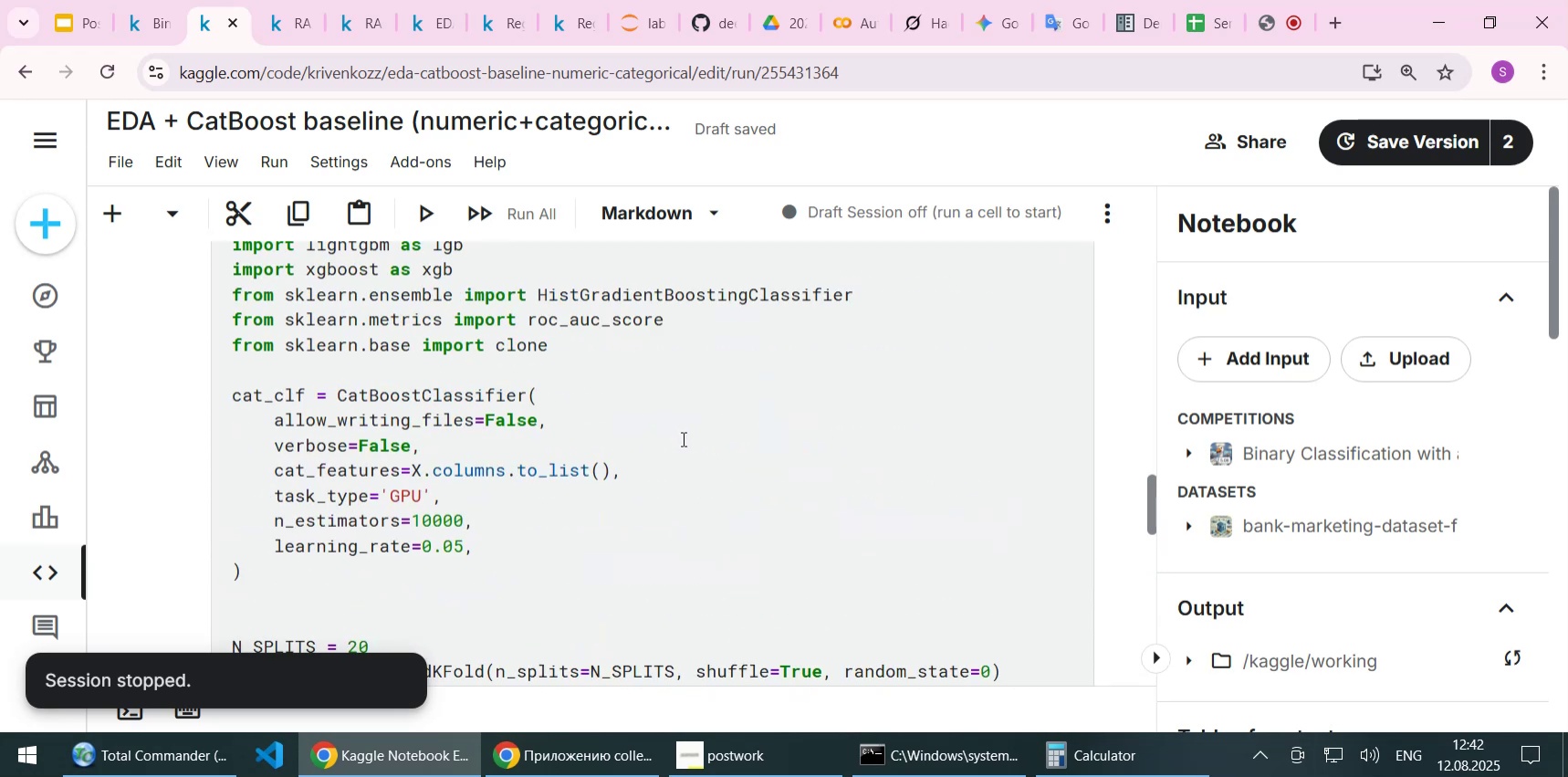 
scroll: coordinate [682, 438], scroll_direction: down, amount: 1.0
 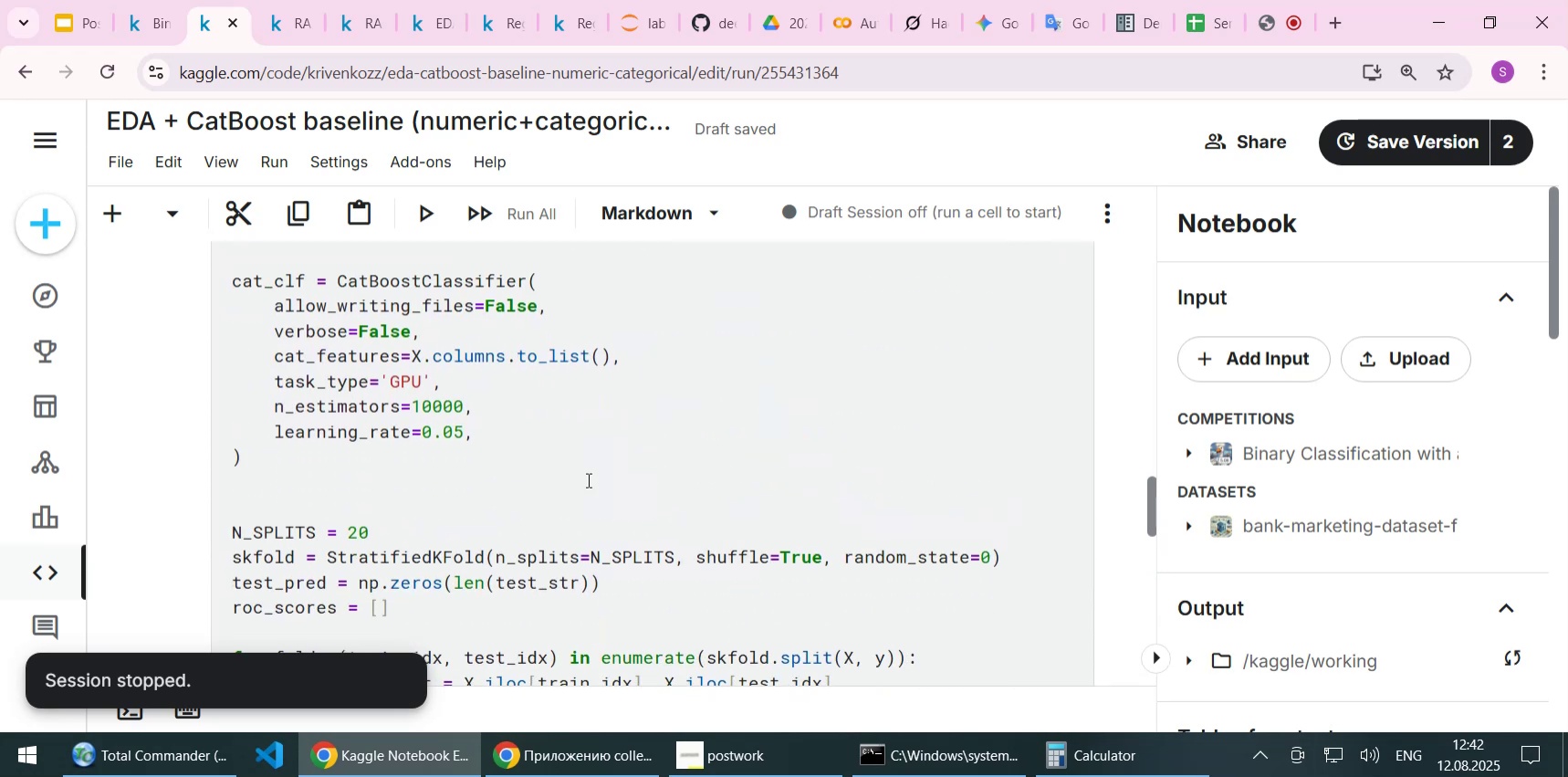 
left_click([524, 516])
 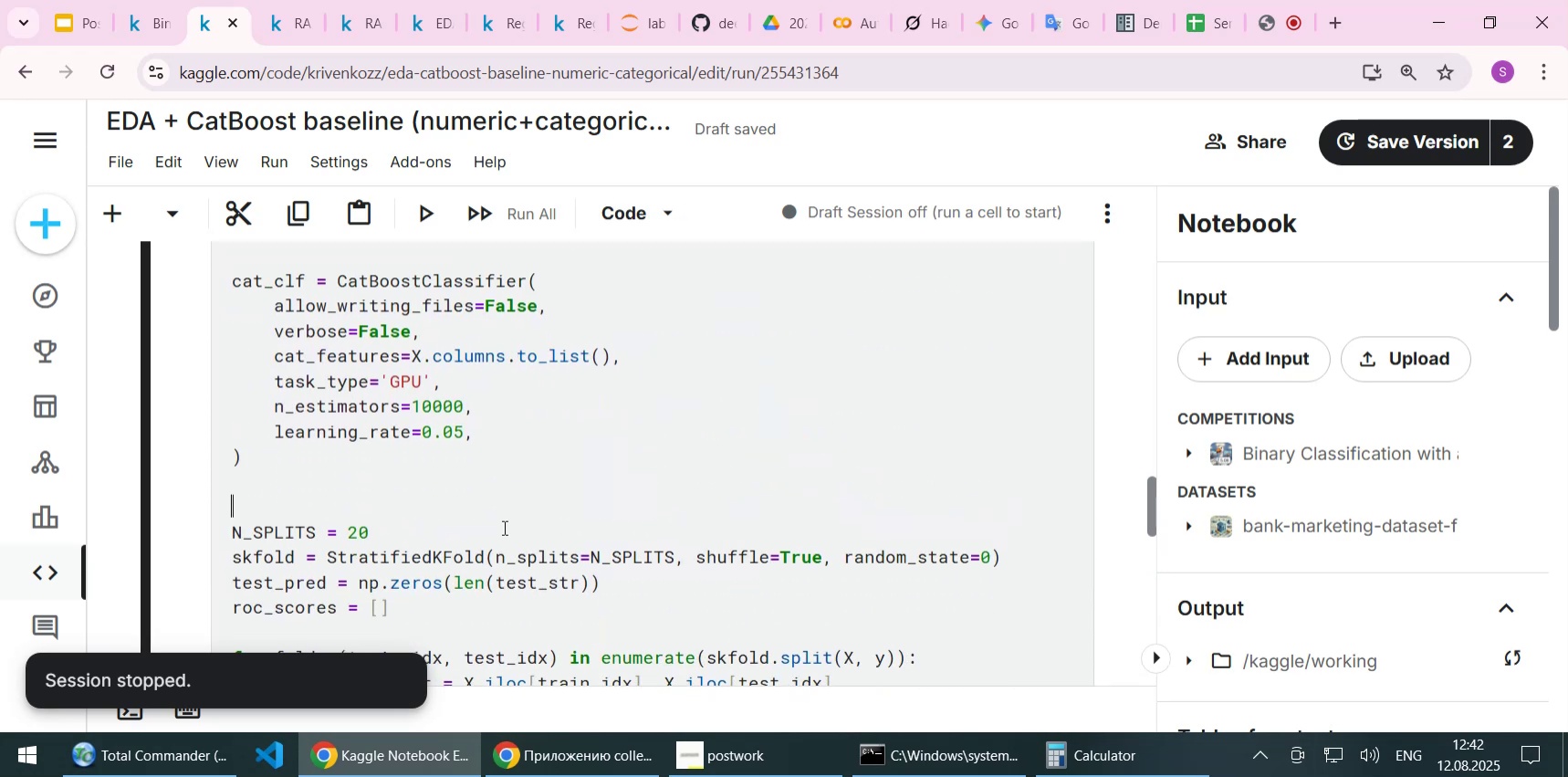 
left_click([503, 527])
 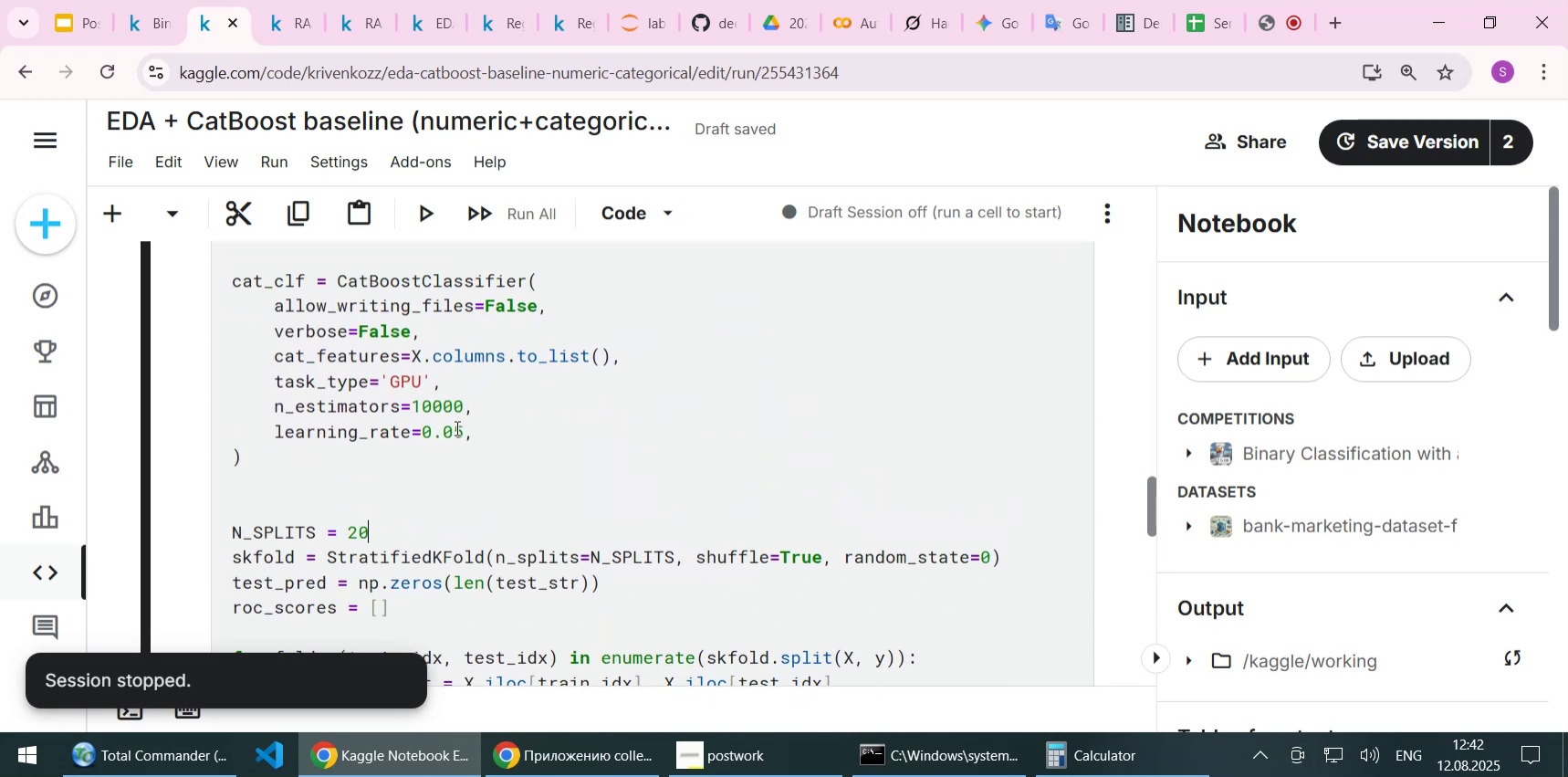 
wait(5.25)
 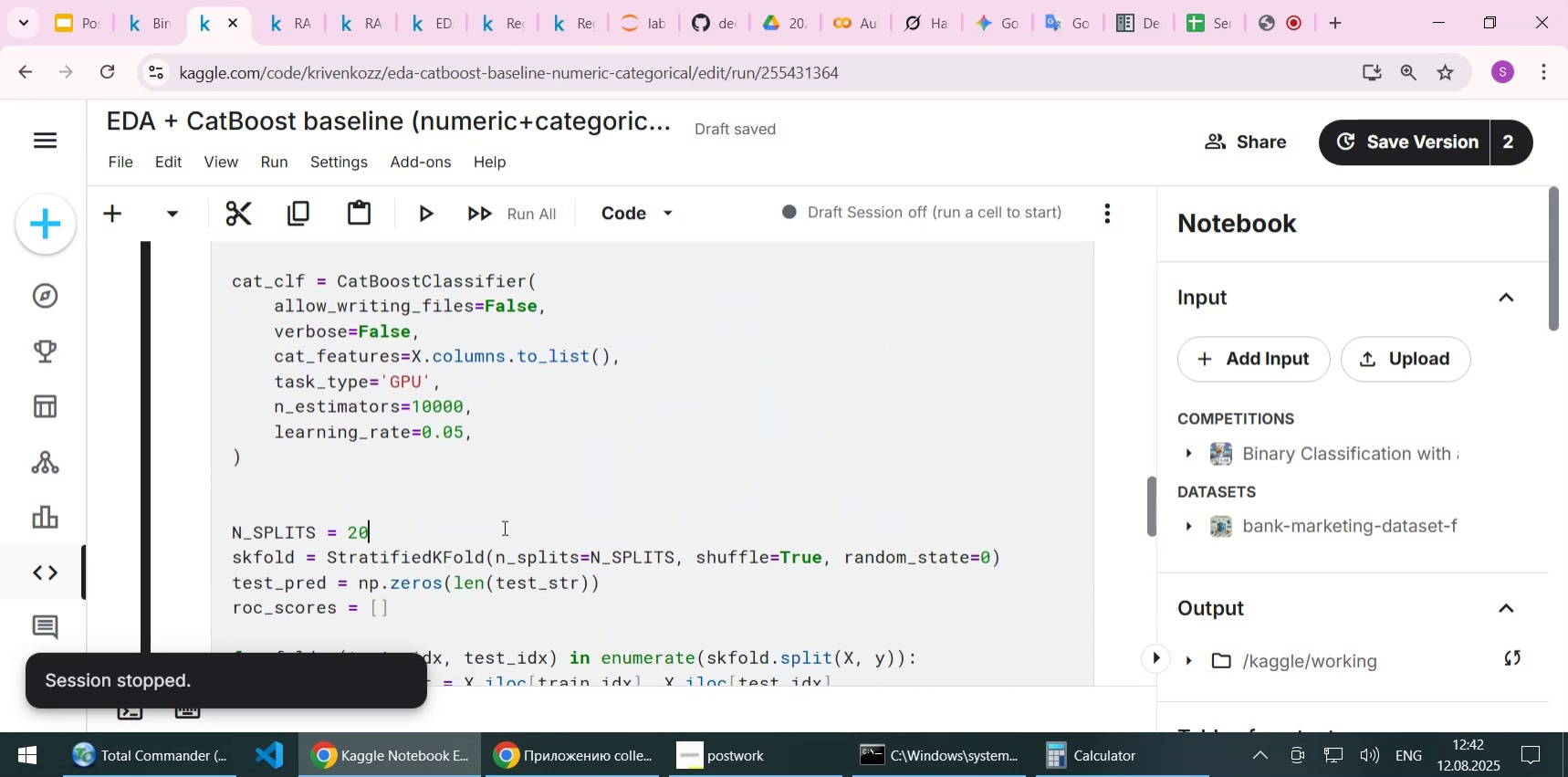 
key(3)
 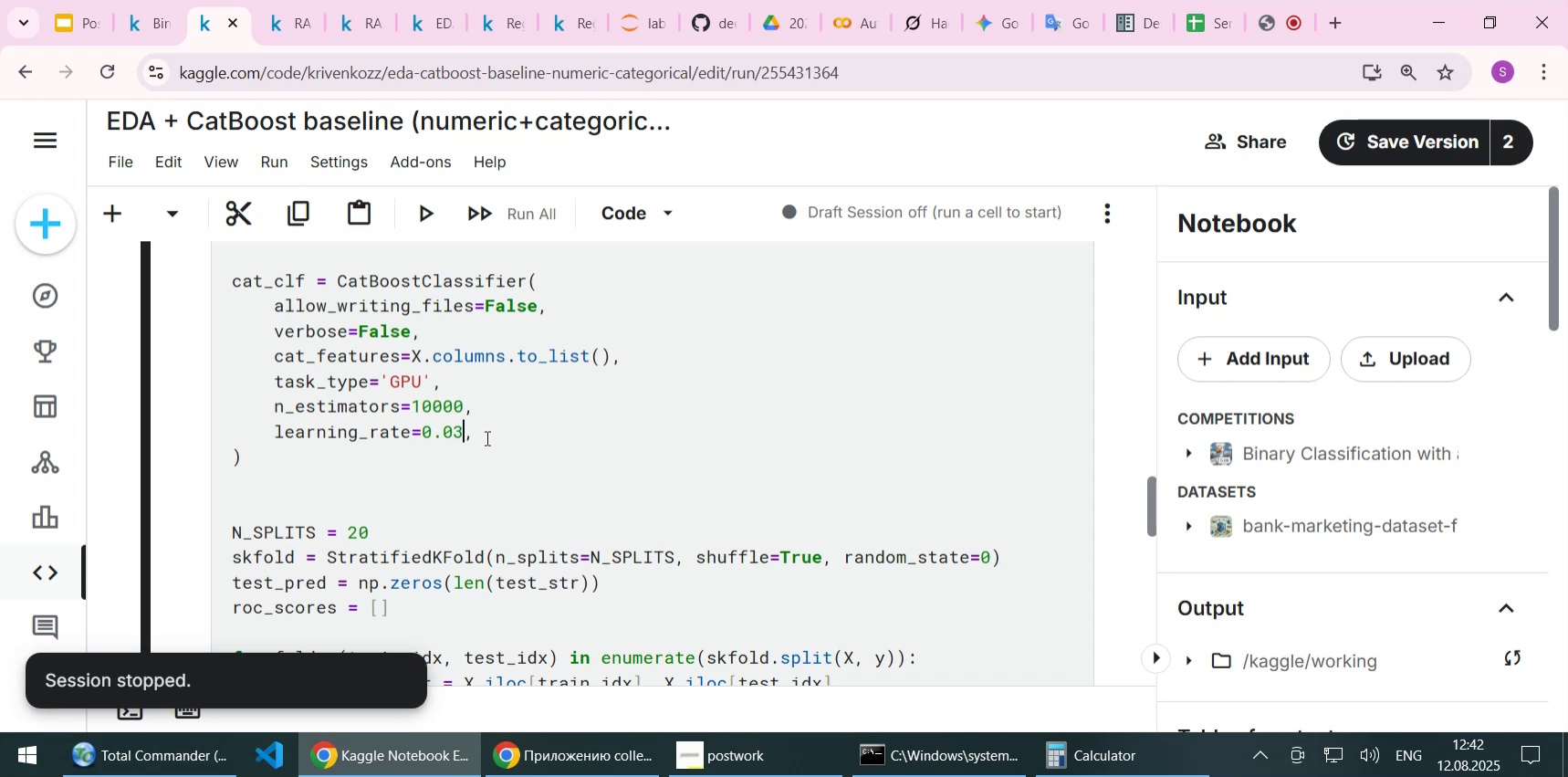 
left_click([486, 437])
 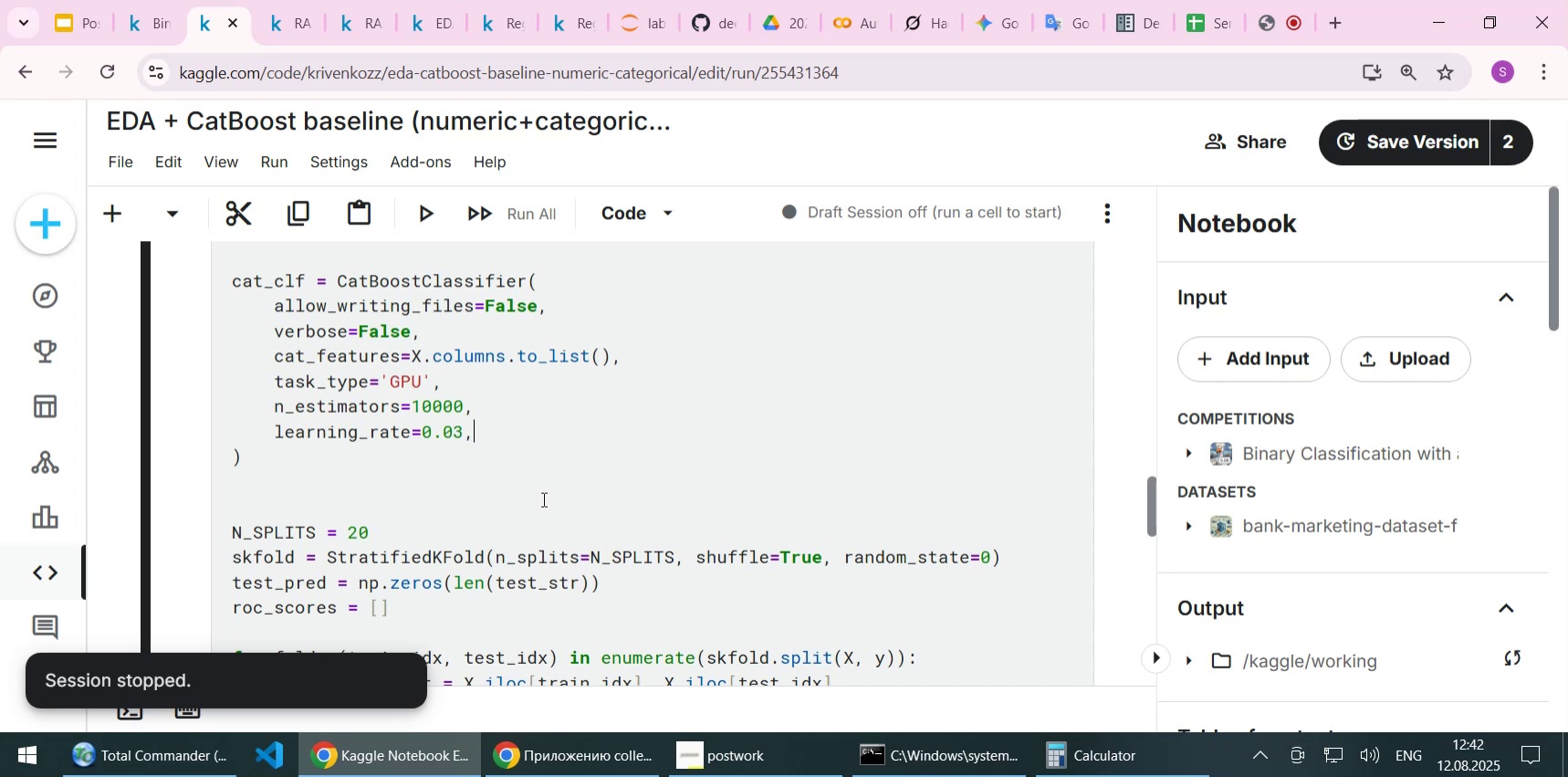 
scroll: coordinate [542, 499], scroll_direction: down, amount: 5.0
 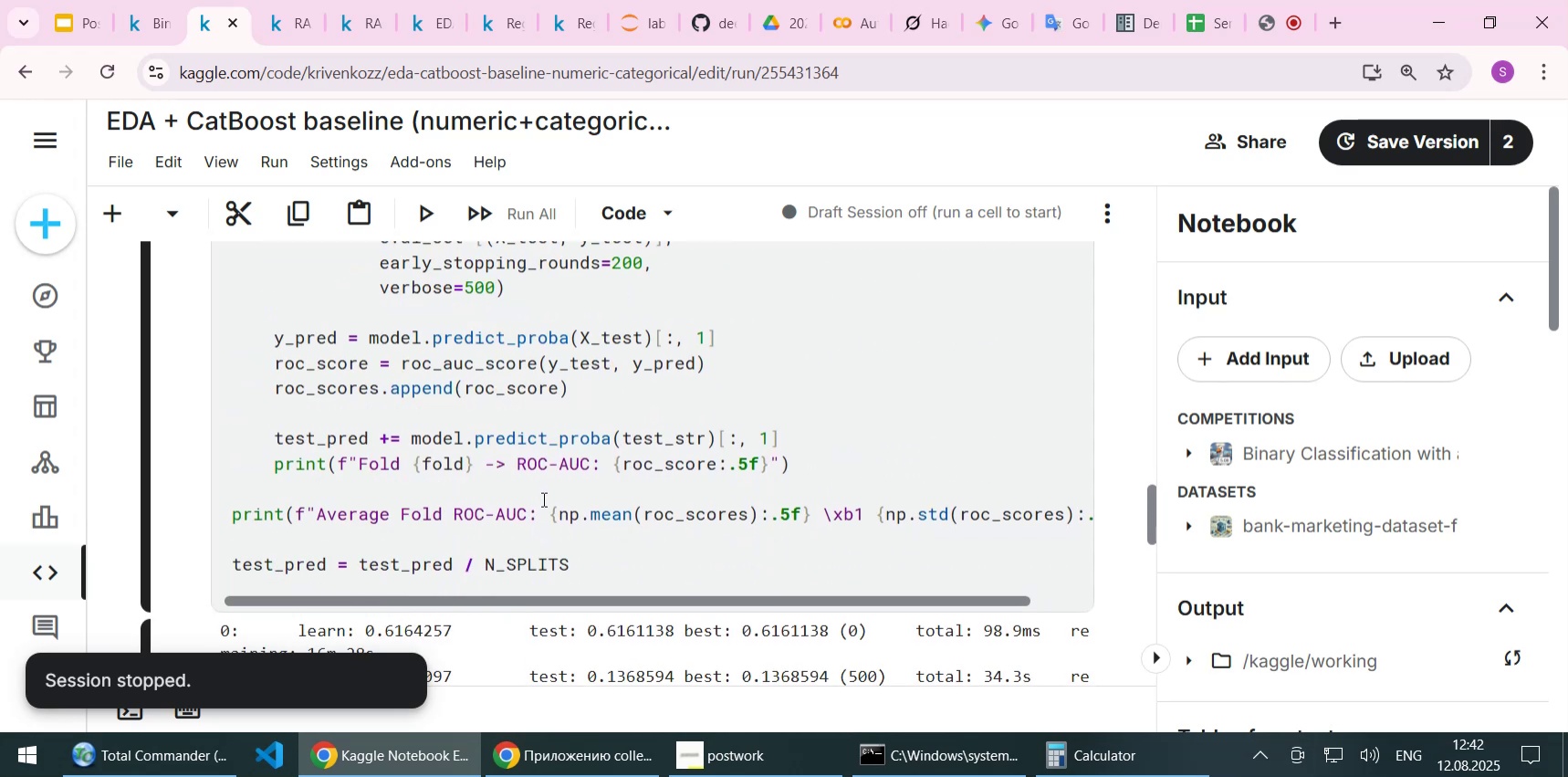 
scroll: coordinate [542, 499], scroll_direction: up, amount: 3.0
 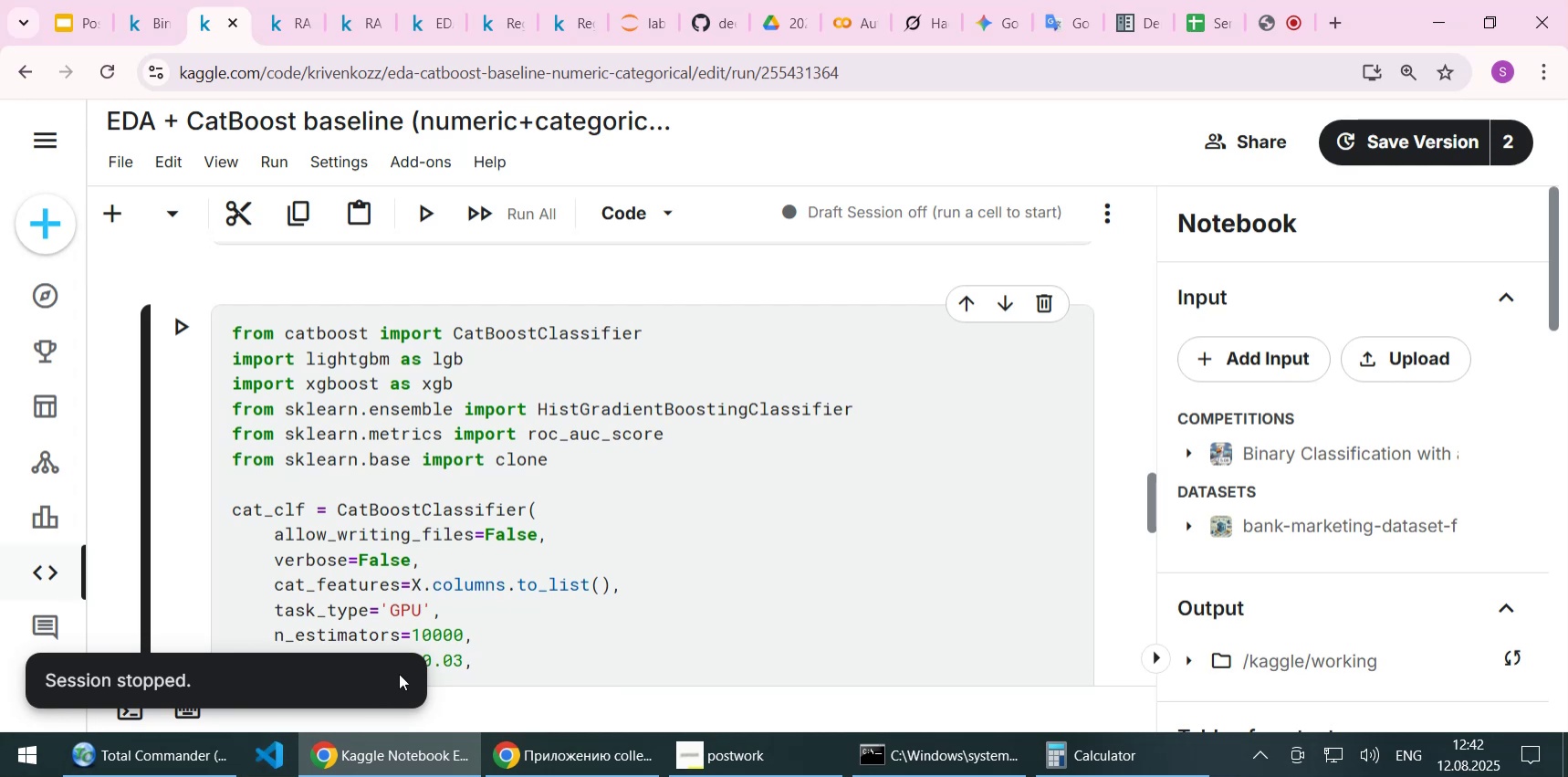 
left_click([595, 525])
 